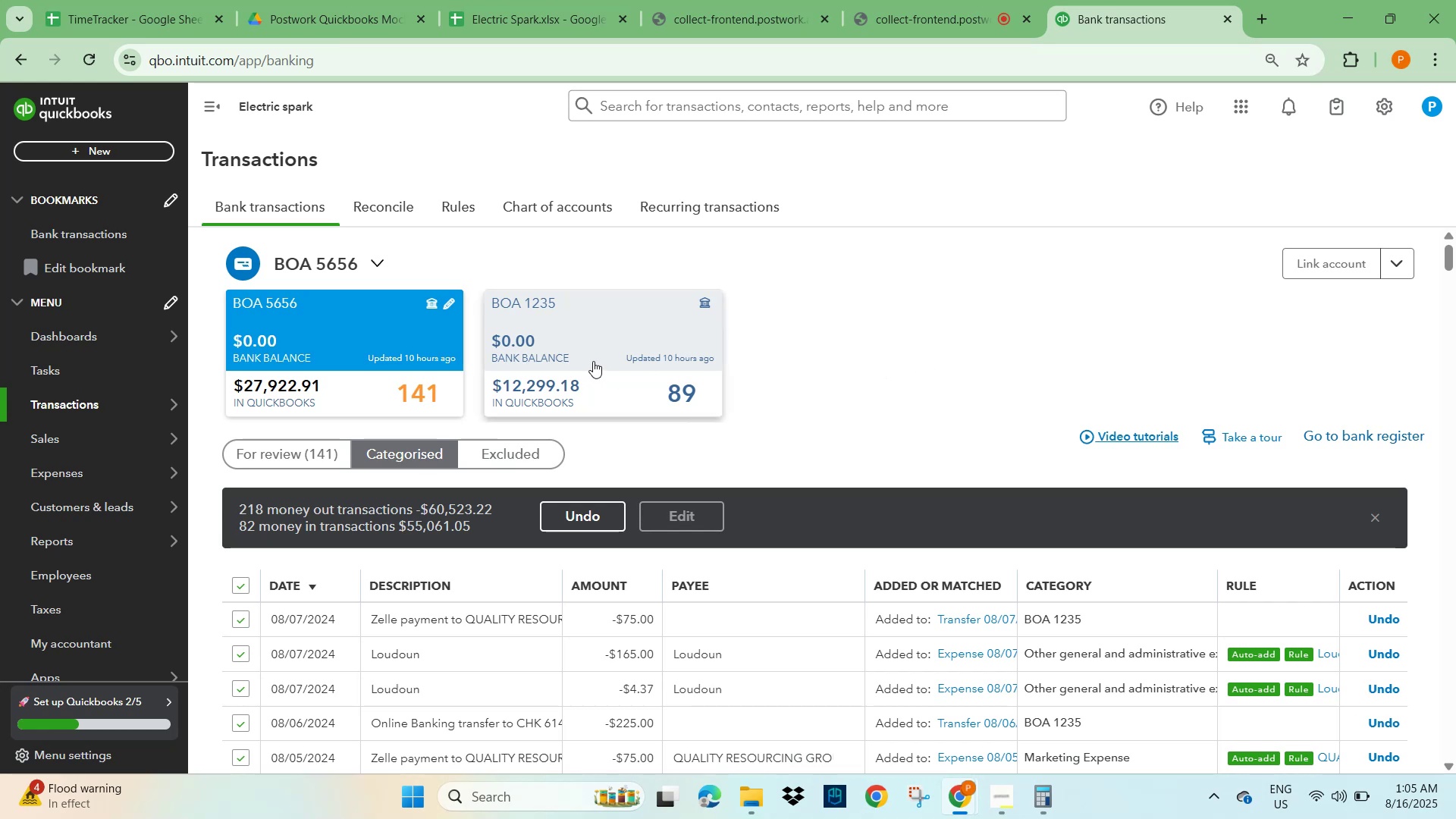 
left_click([590, 347])
 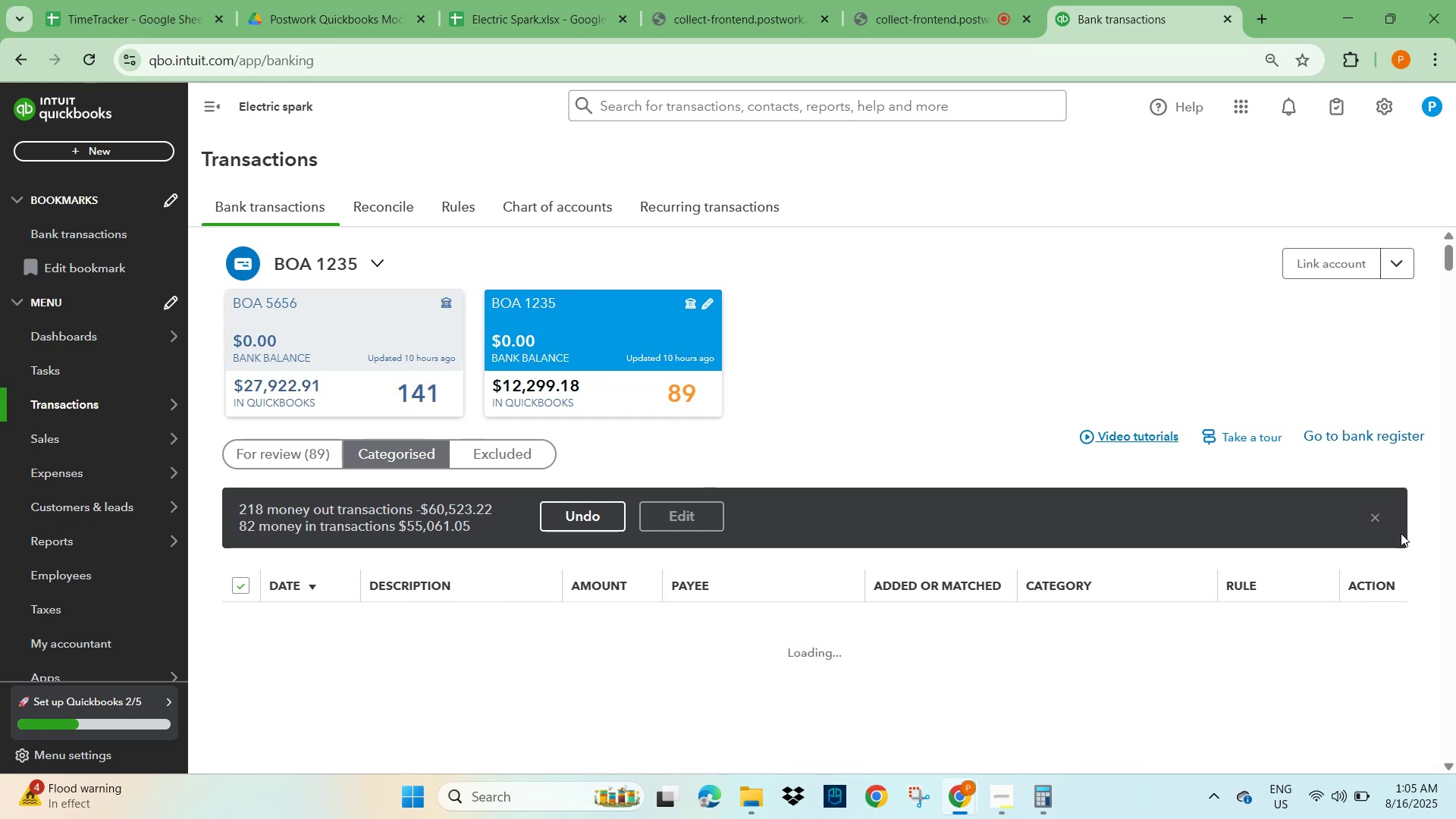 
left_click([926, 312])
 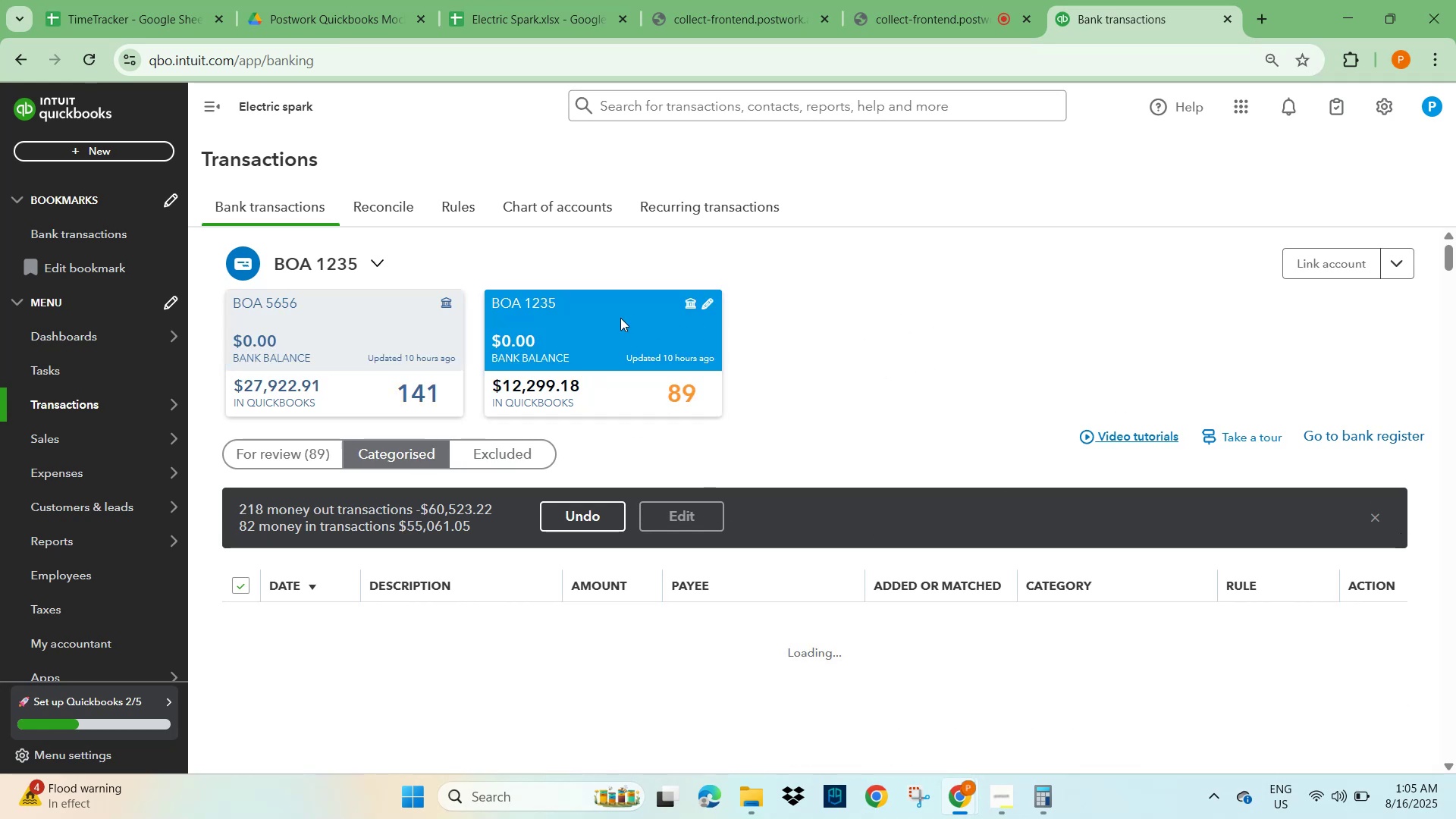 
left_click([613, 318])
 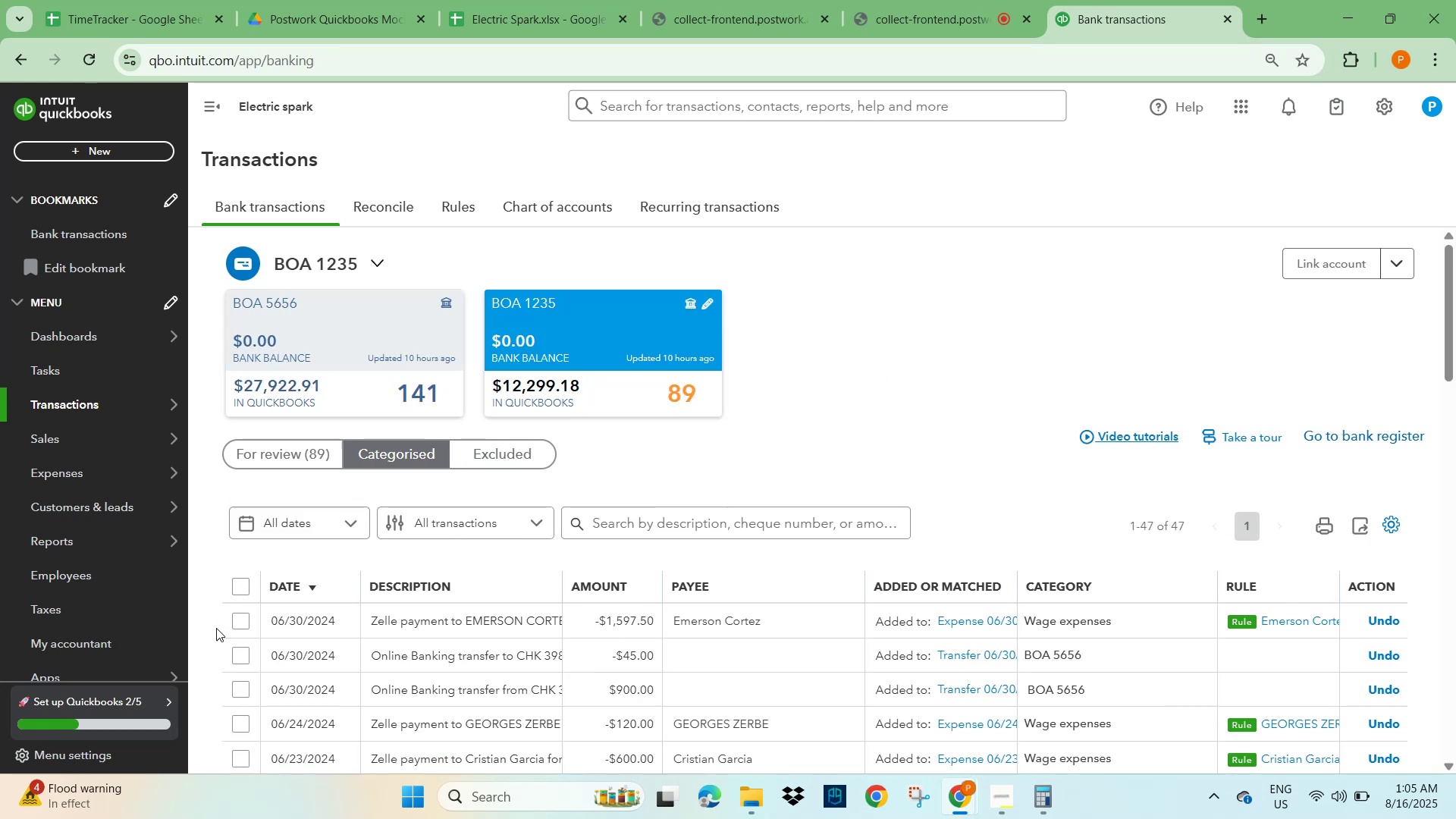 
wait(5.14)
 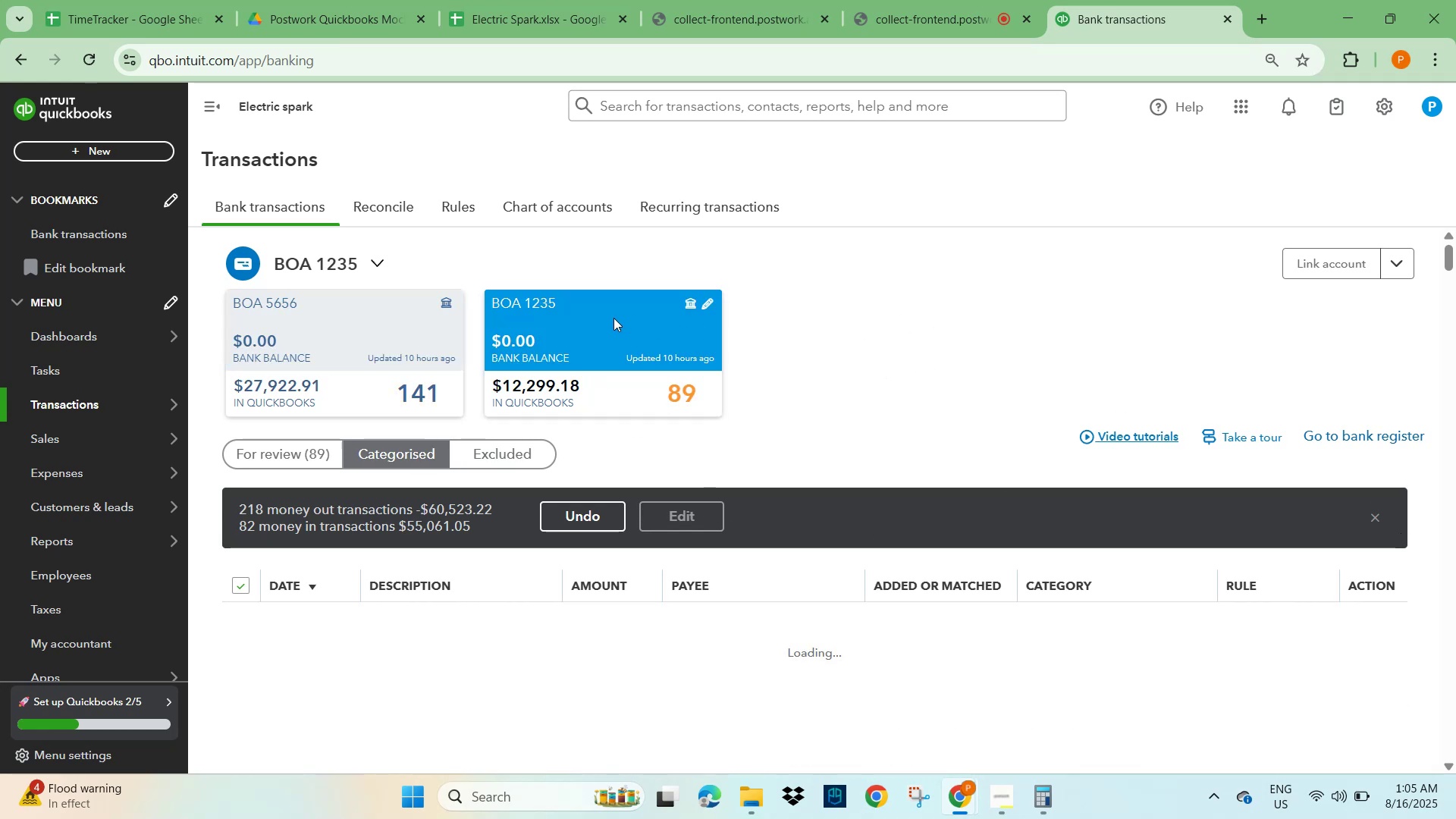 
left_click([240, 585])
 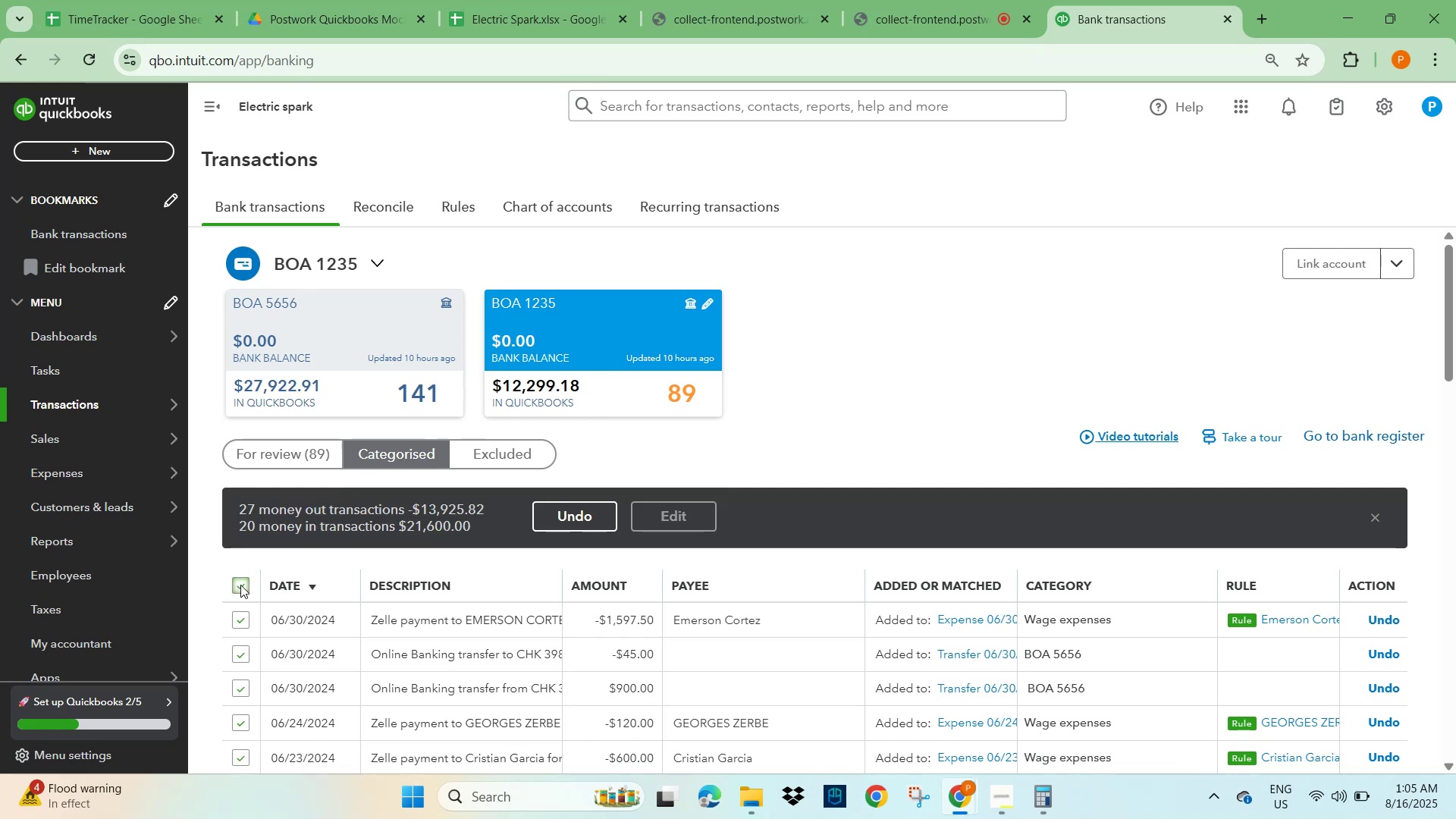 
wait(9.18)
 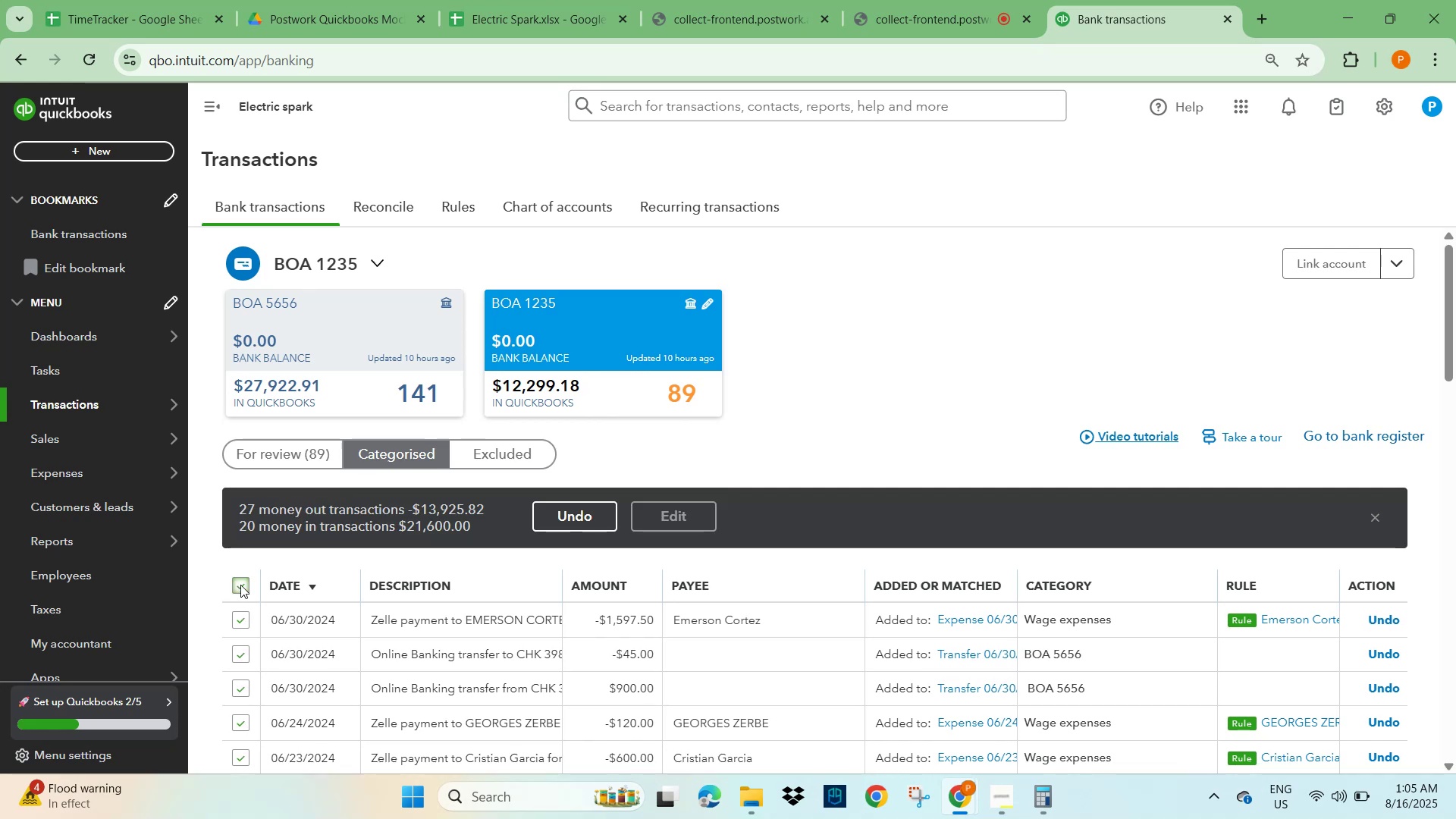 
left_click([566, 516])
 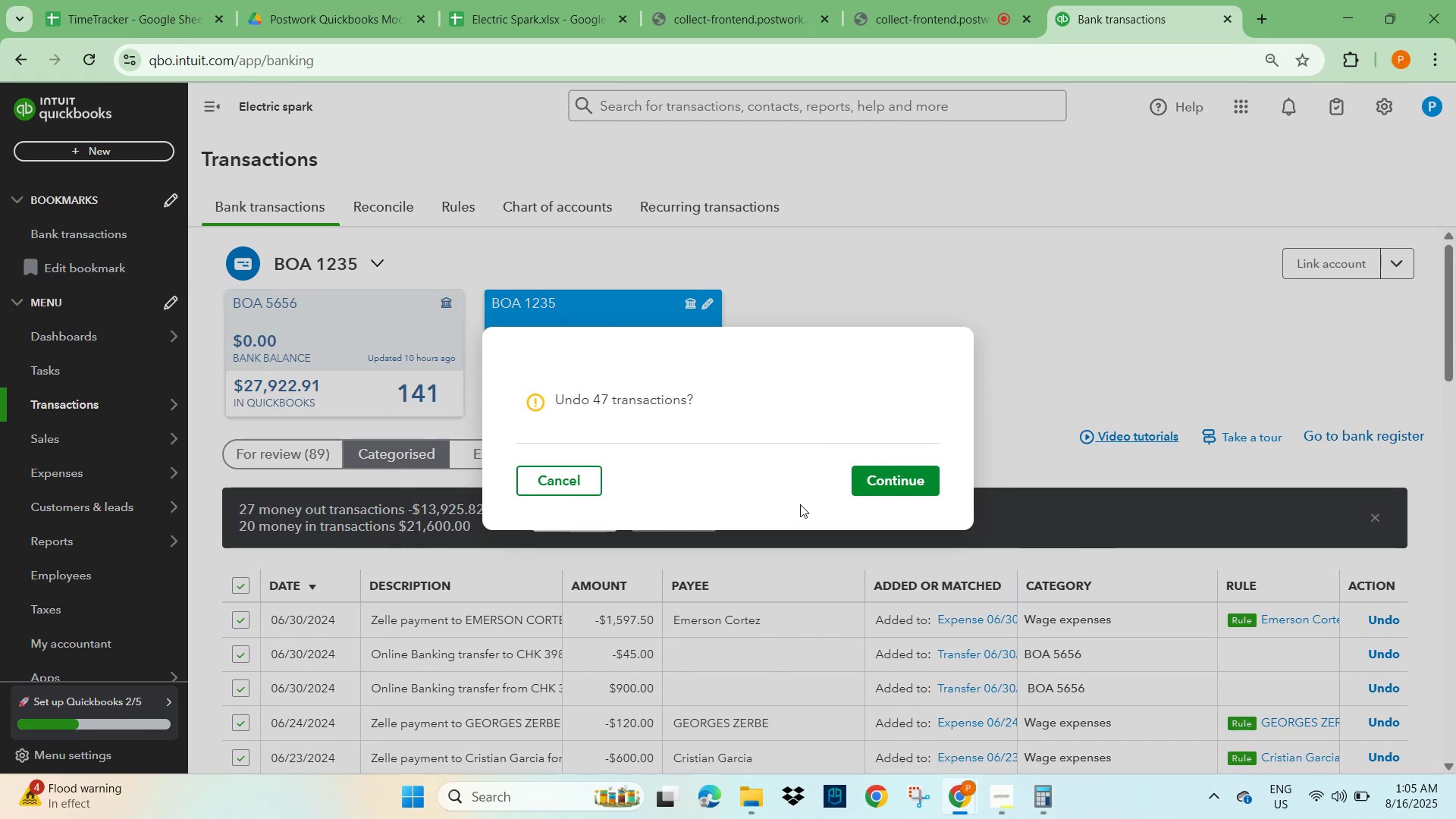 
left_click([880, 485])
 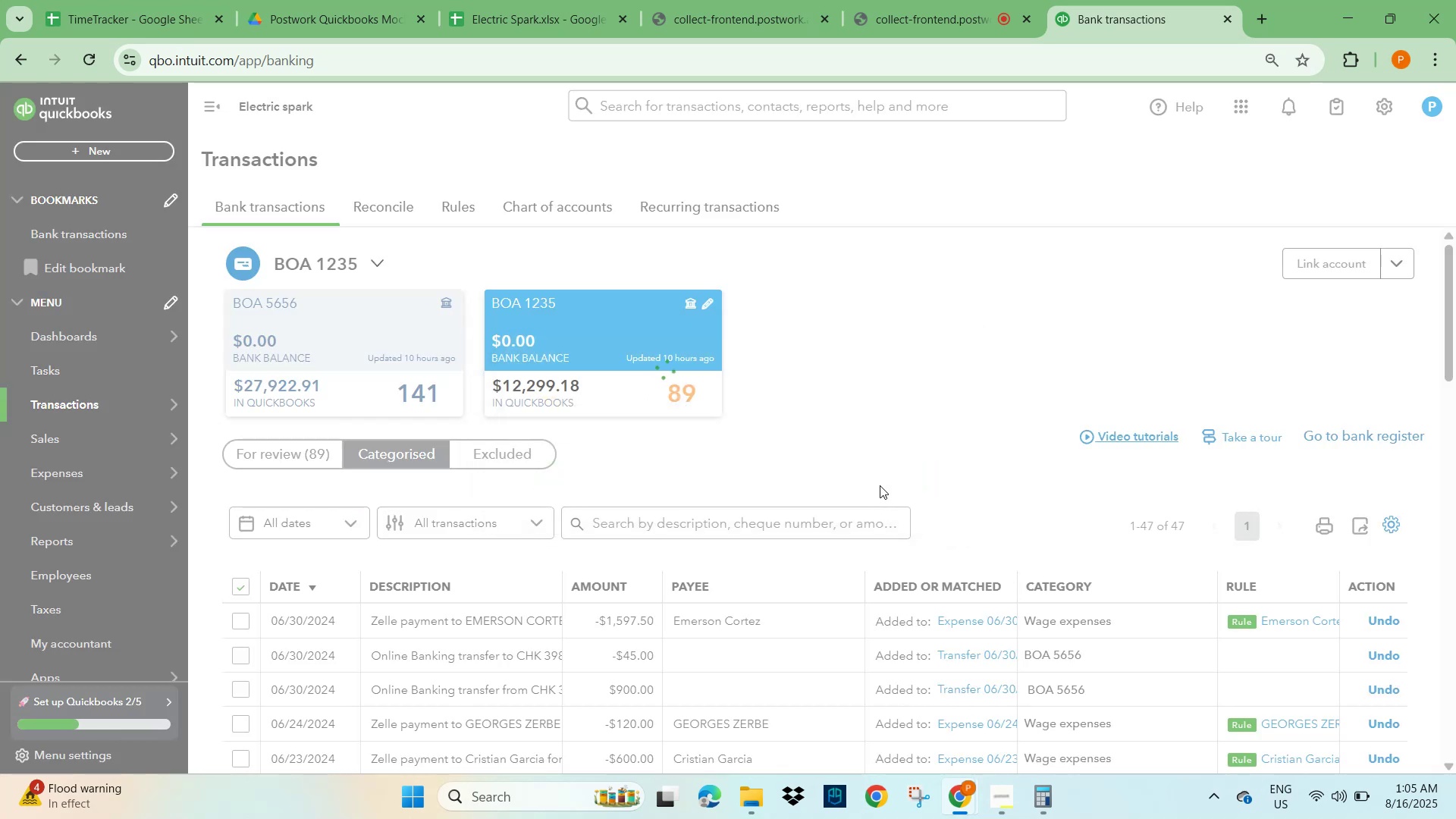 
wait(8.49)
 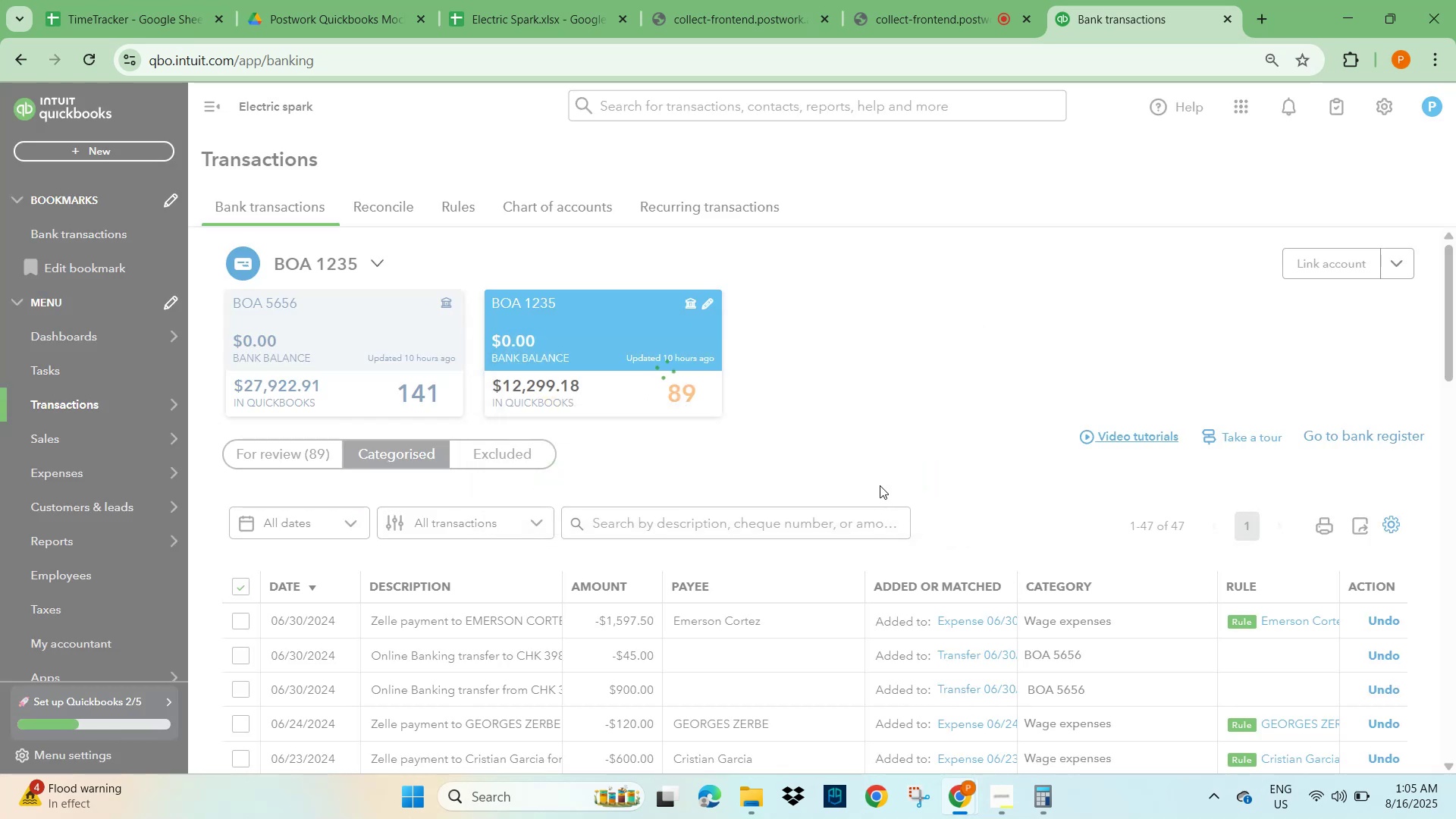 
mouse_move([851, 652])
 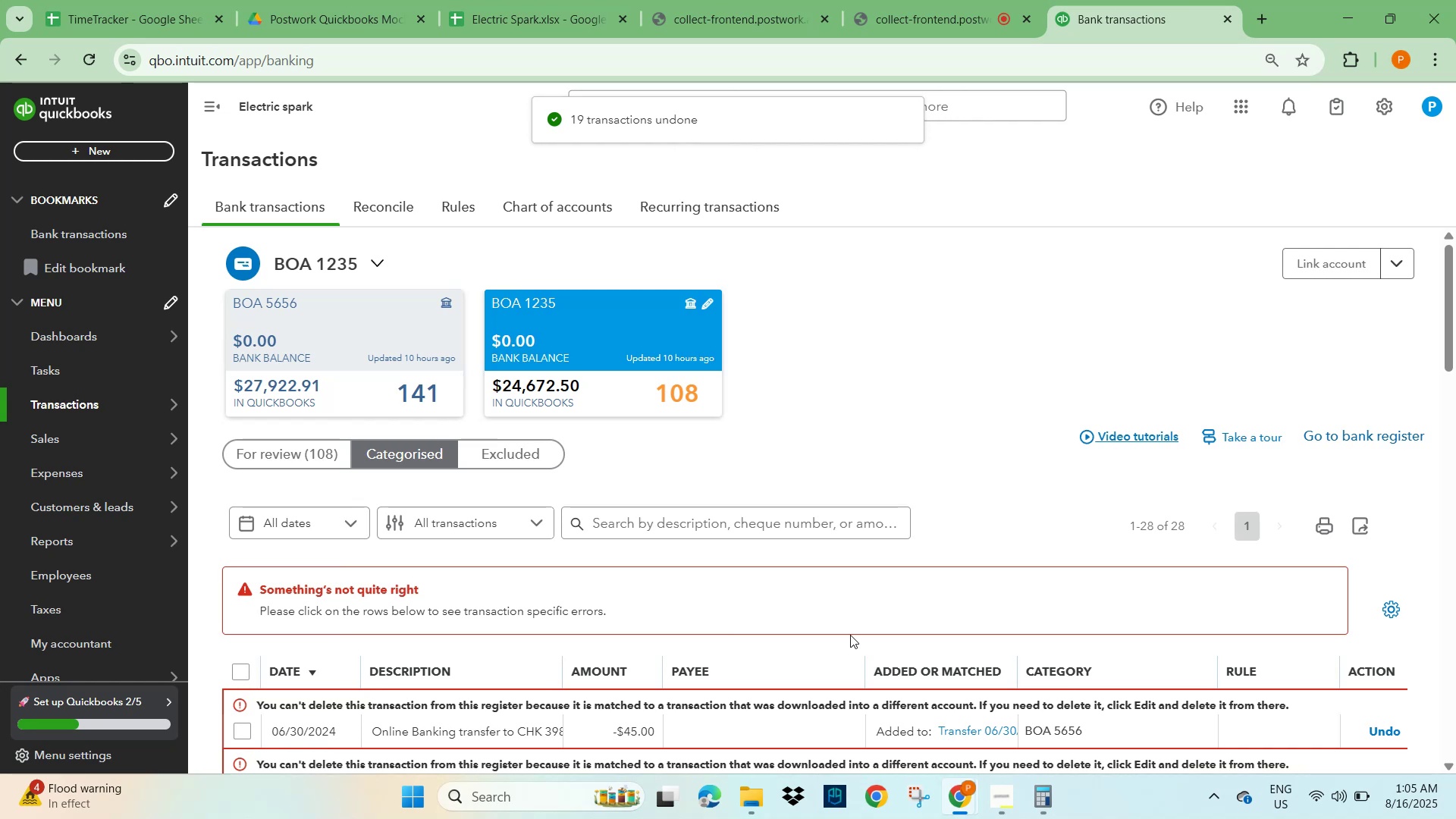 
scroll: coordinate [852, 623], scroll_direction: down, amount: 2.0
 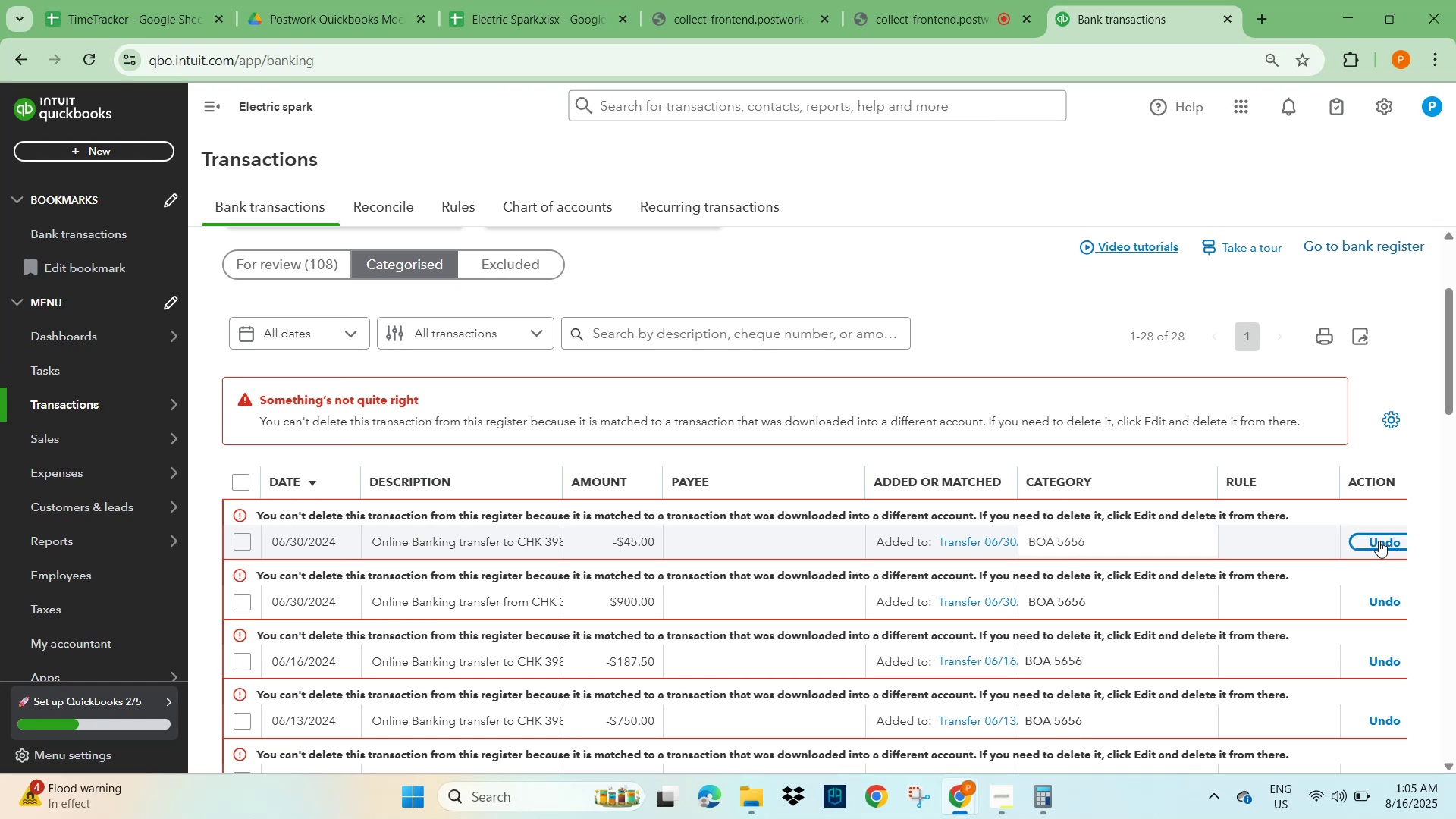 
wait(14.07)
 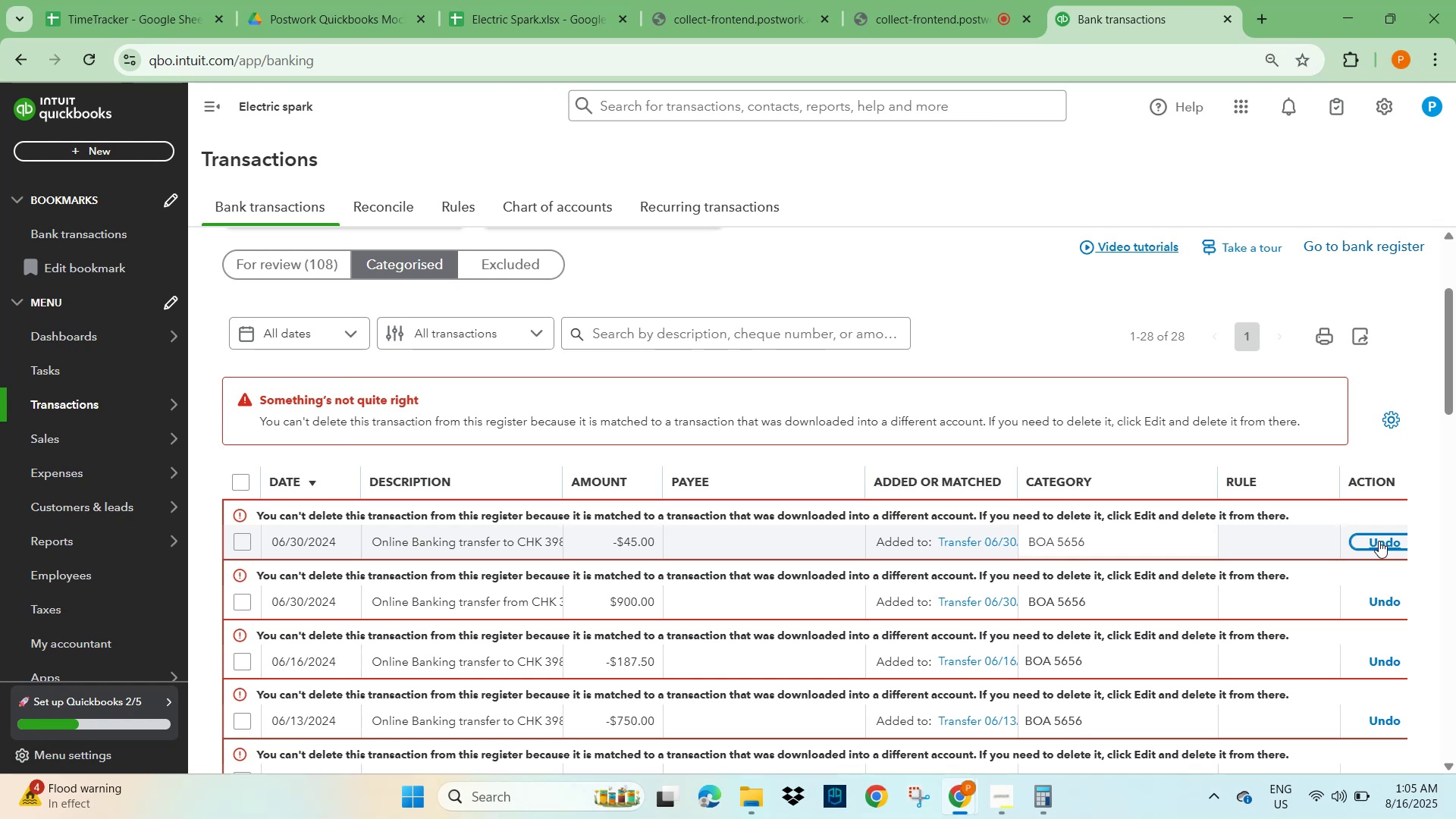 
scroll: coordinate [569, 602], scroll_direction: down, amount: 14.0
 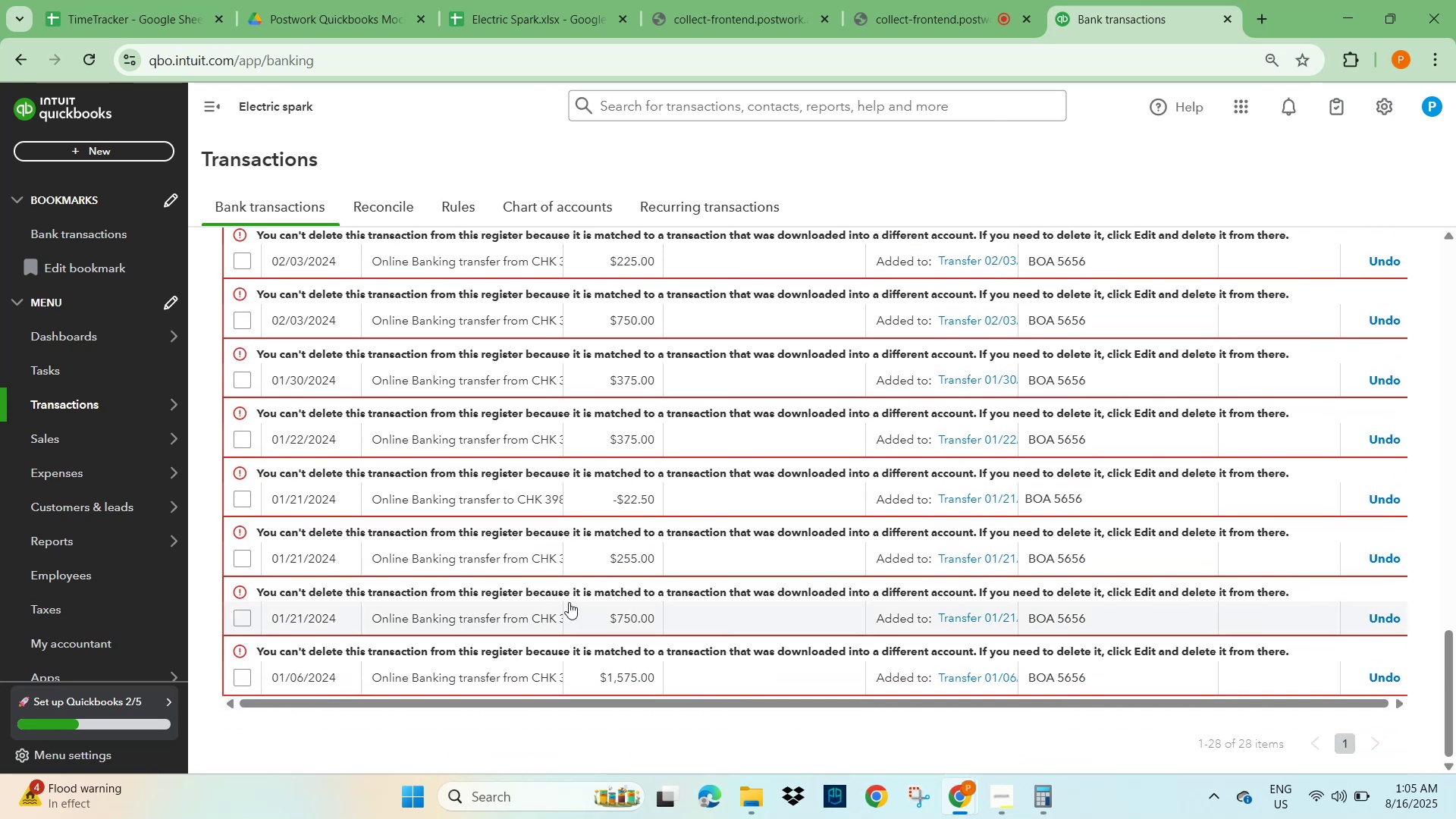 
scroll: coordinate [569, 602], scroll_direction: up, amount: 18.0
 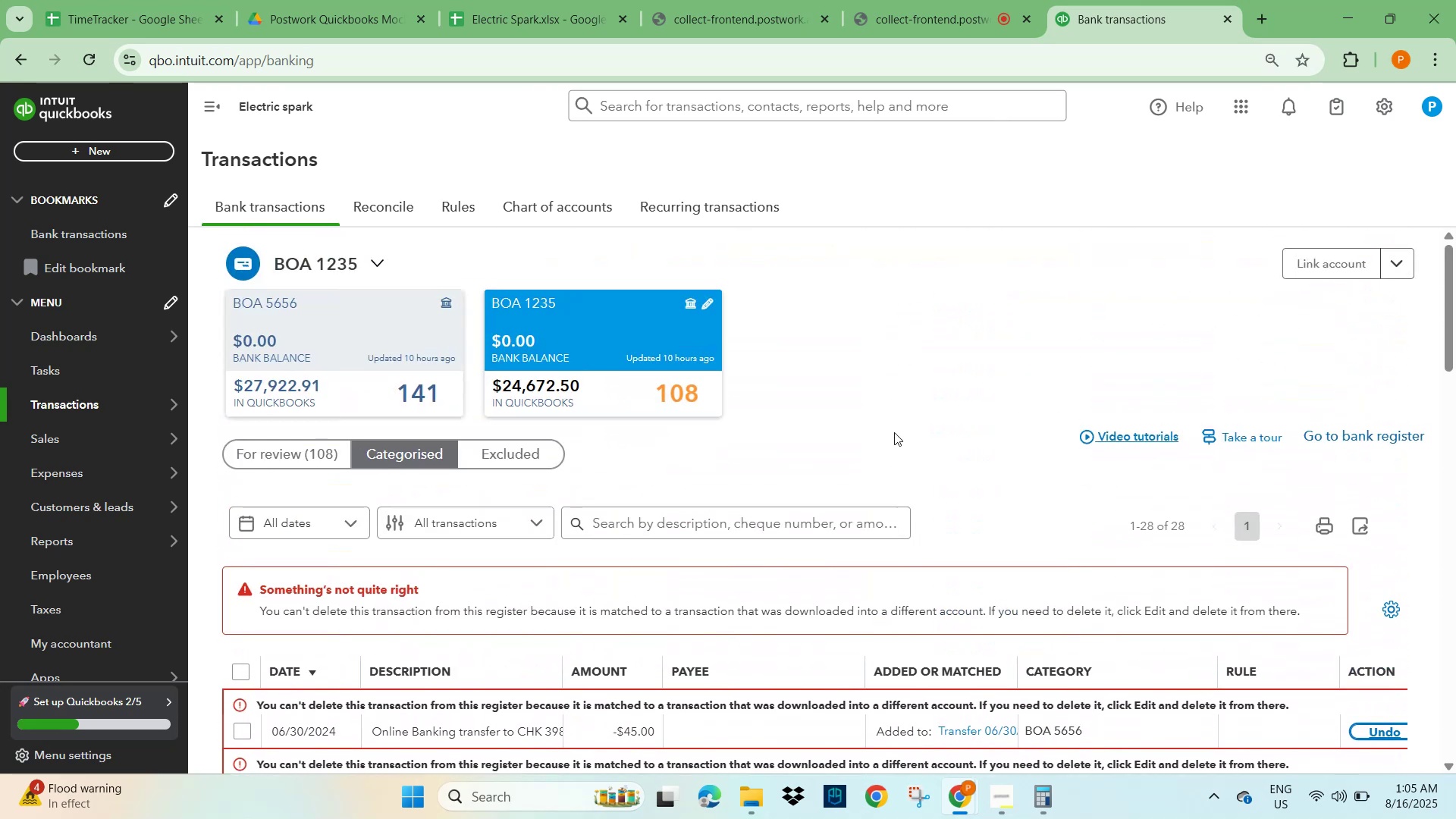 
left_click([894, 432])
 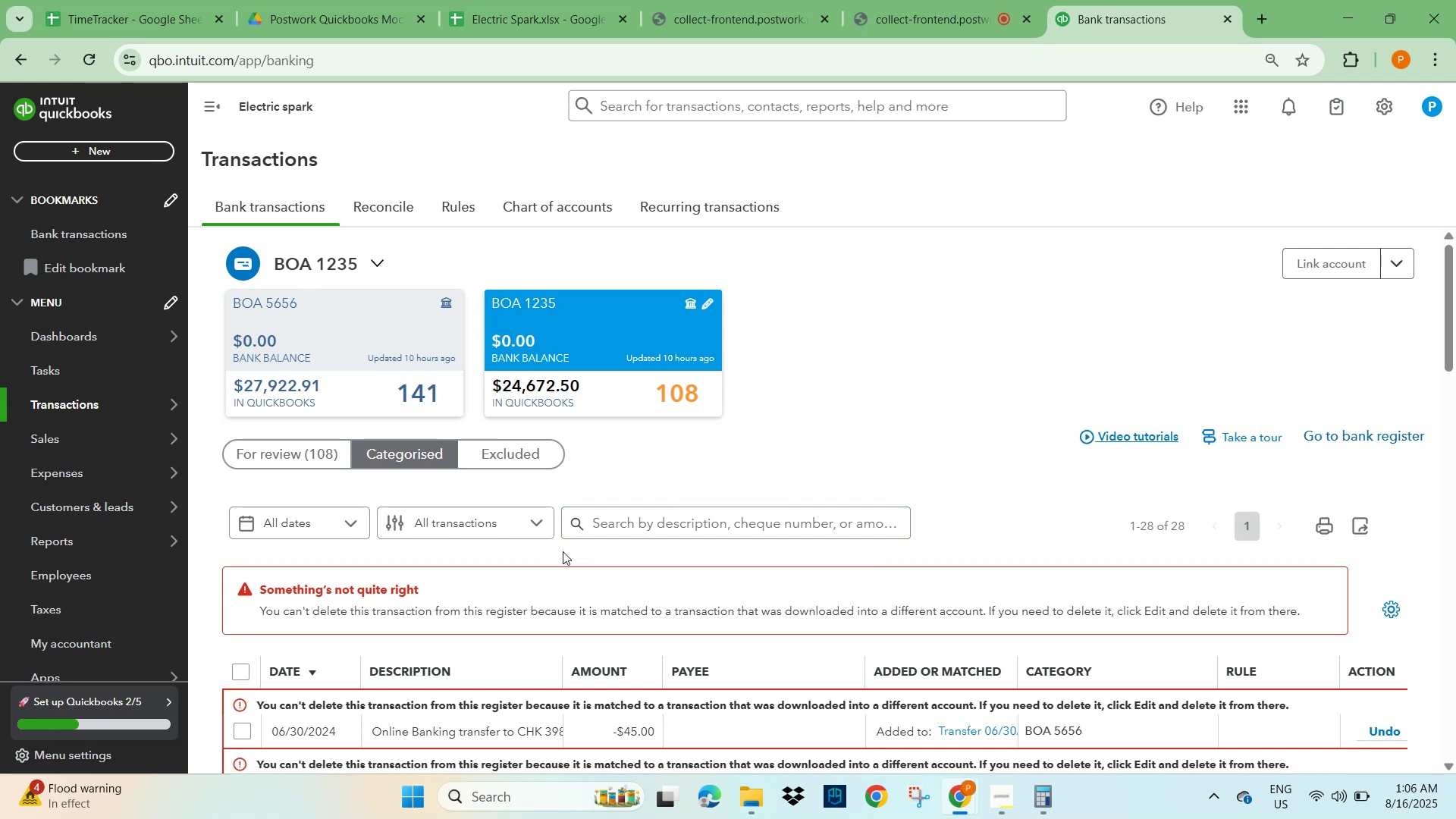 
wait(7.18)
 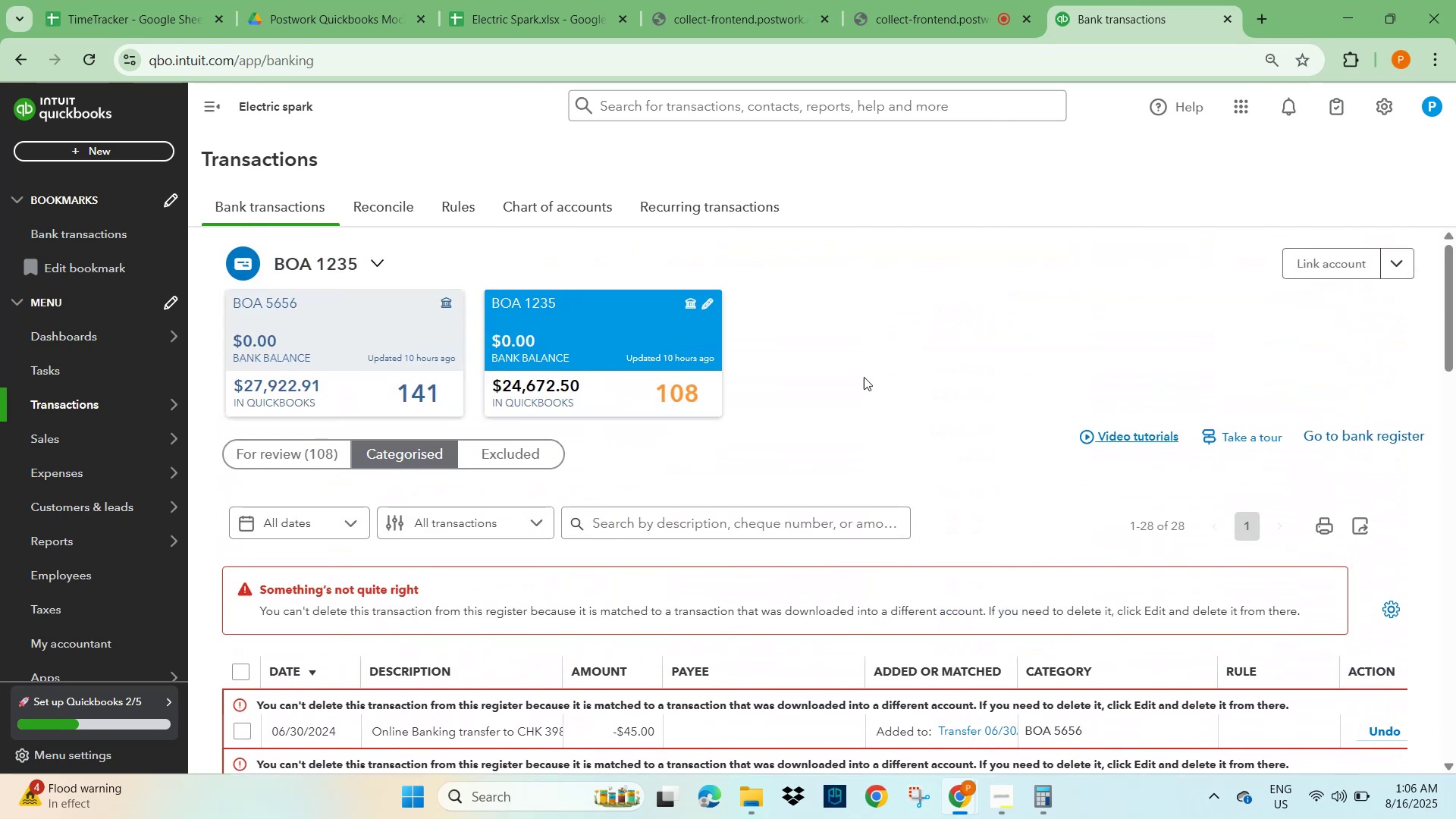 
left_click([240, 676])
 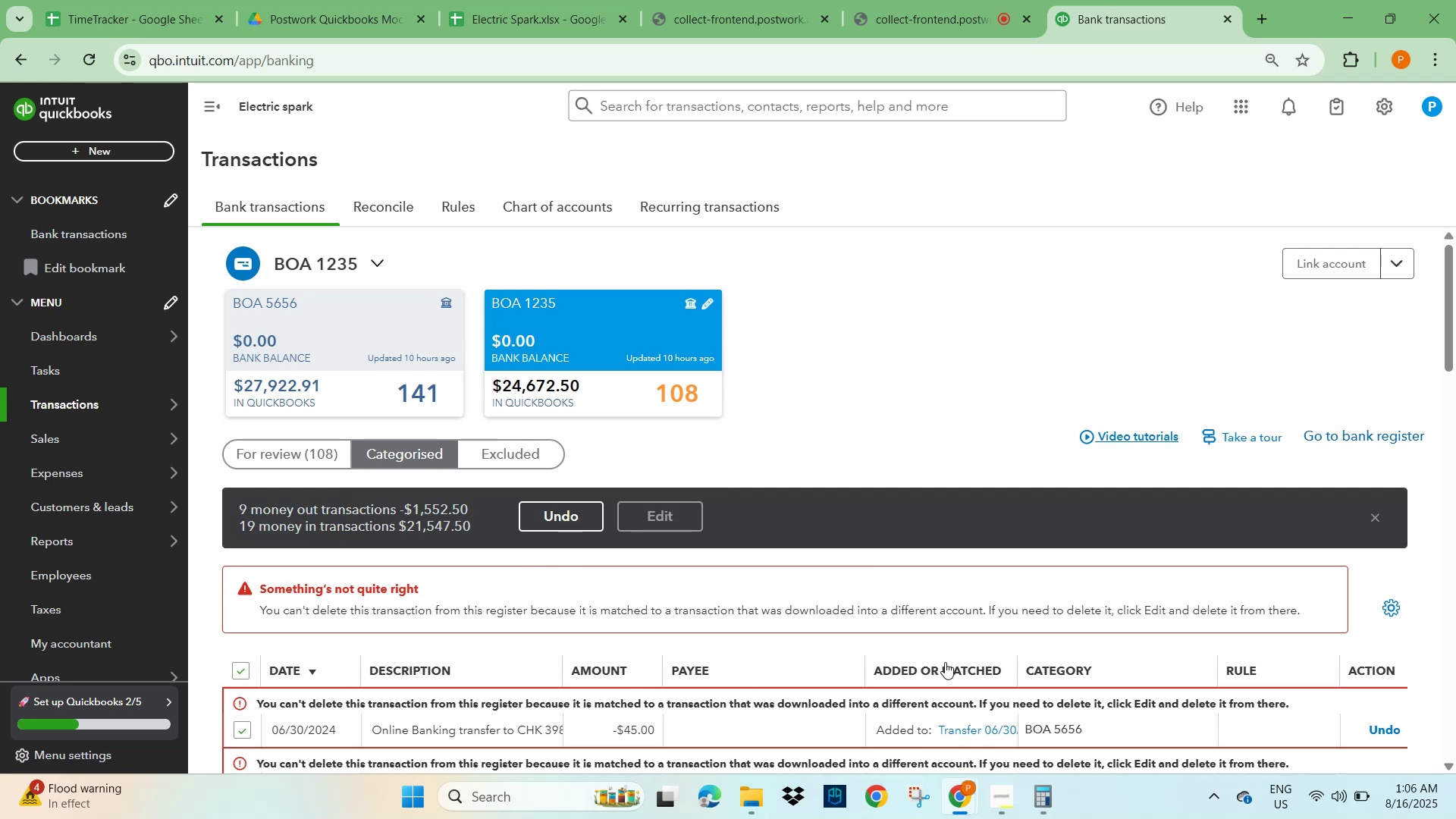 
left_click([1049, 800])
 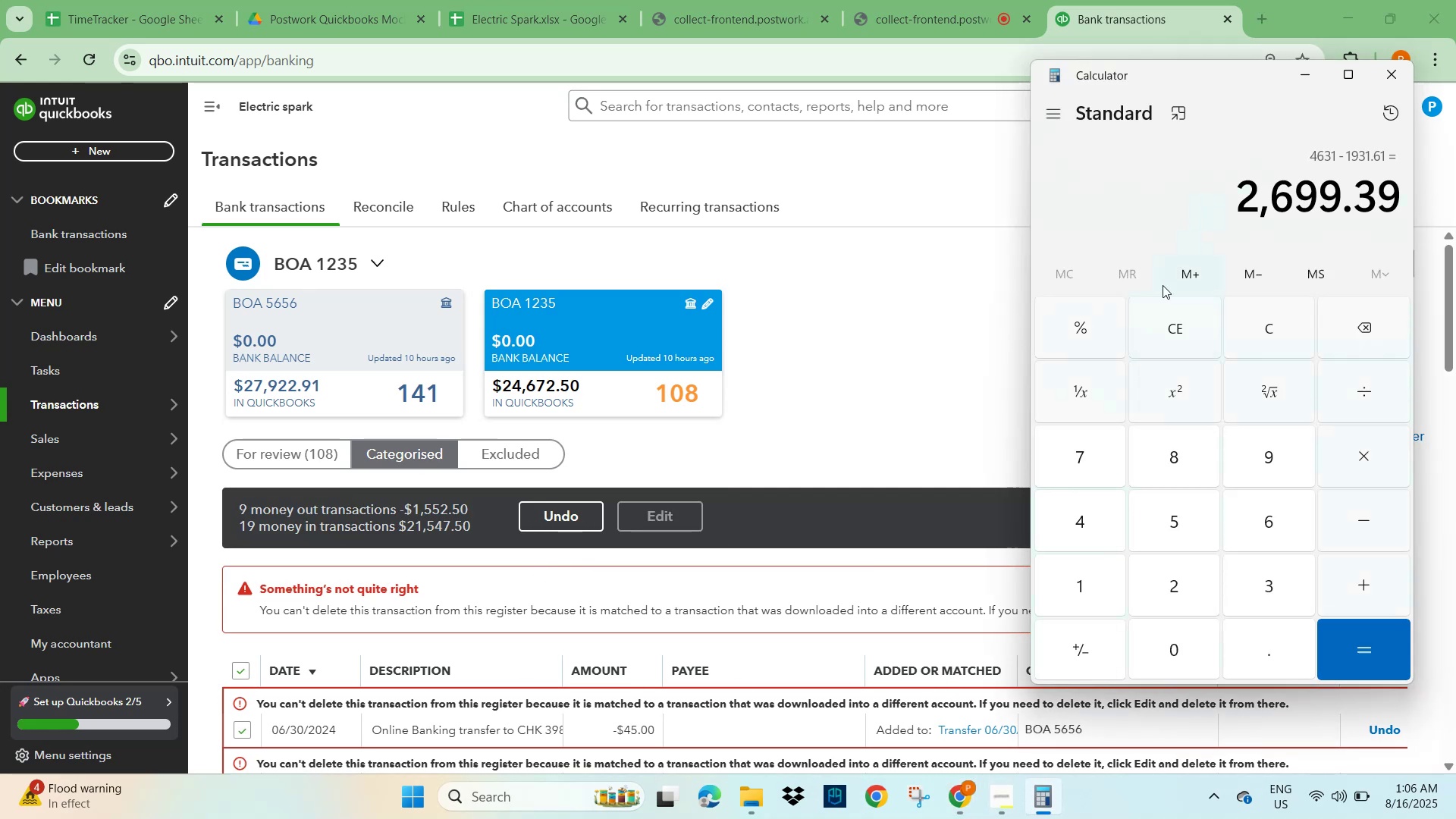 
left_click([1163, 330])
 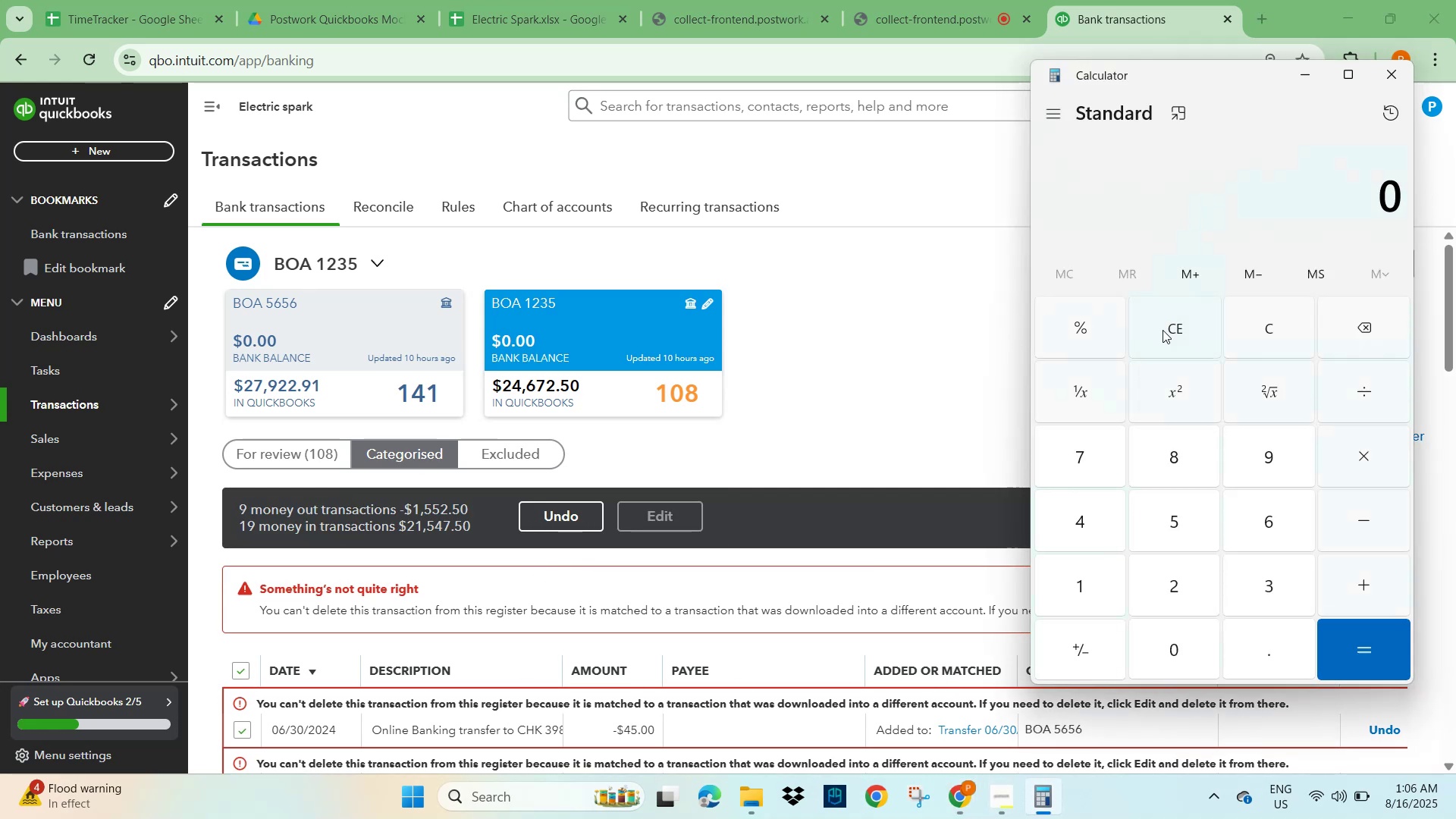 
key(Numpad2)
 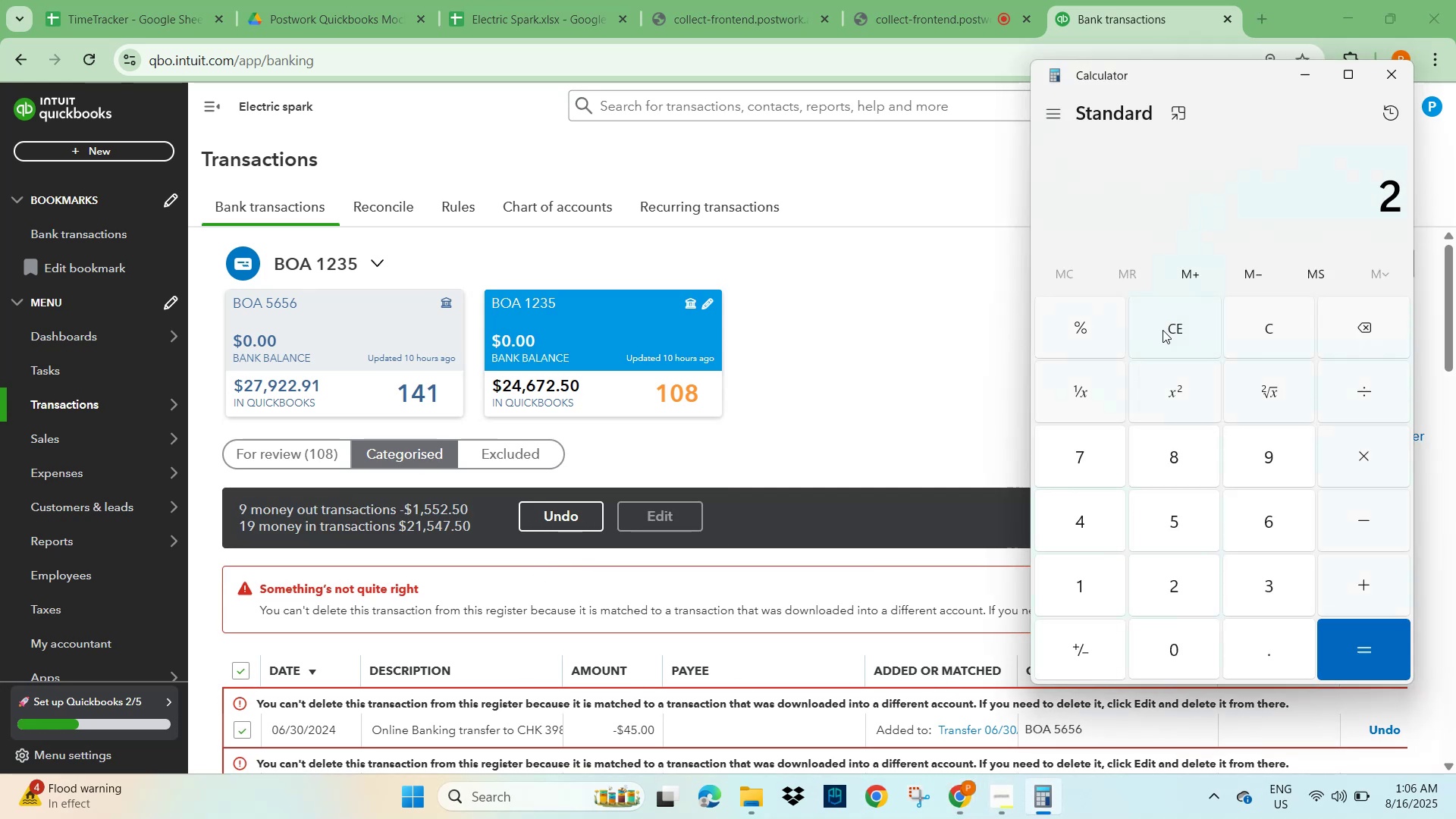 
key(Numpad4)
 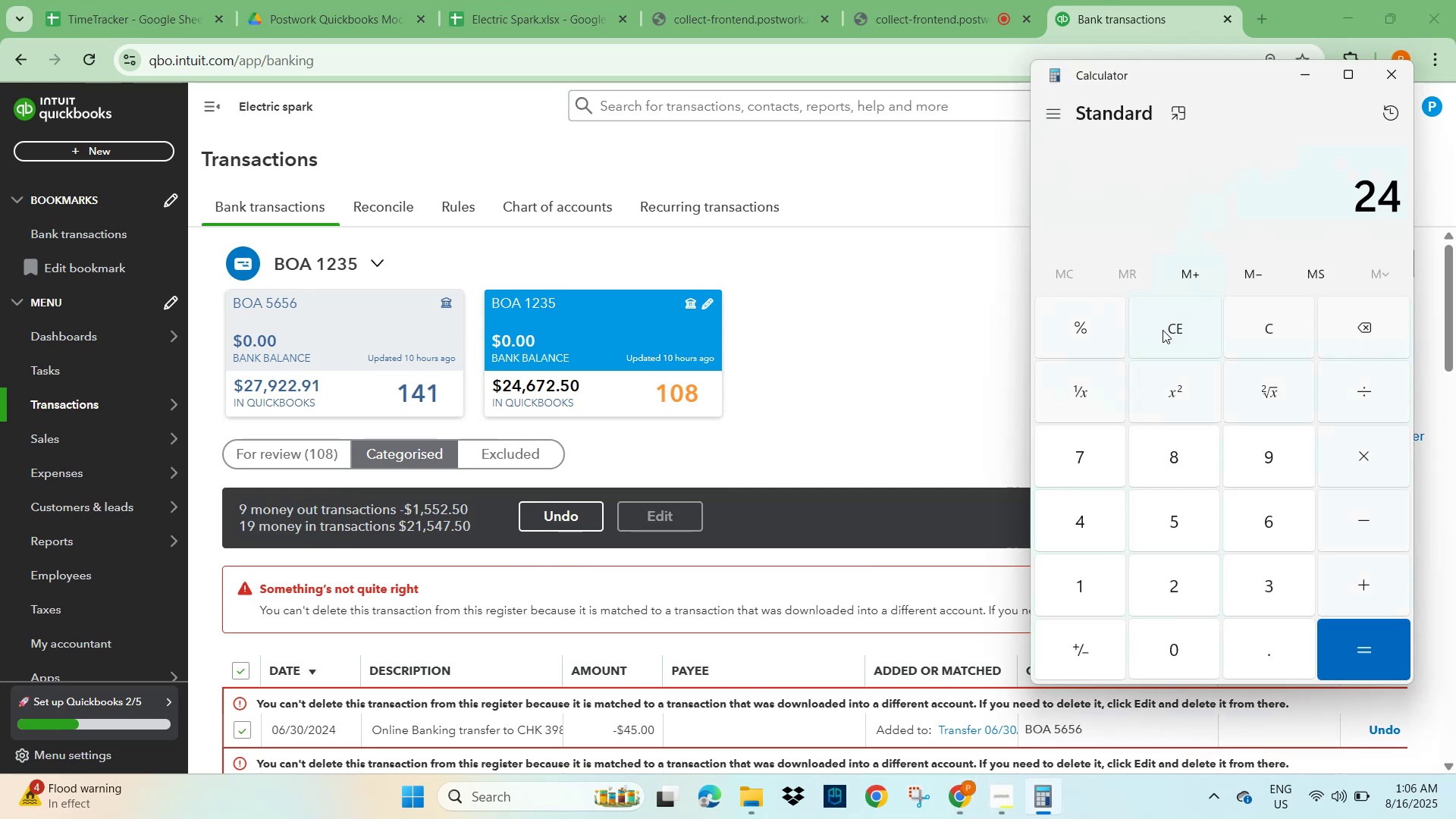 
key(Numpad6)
 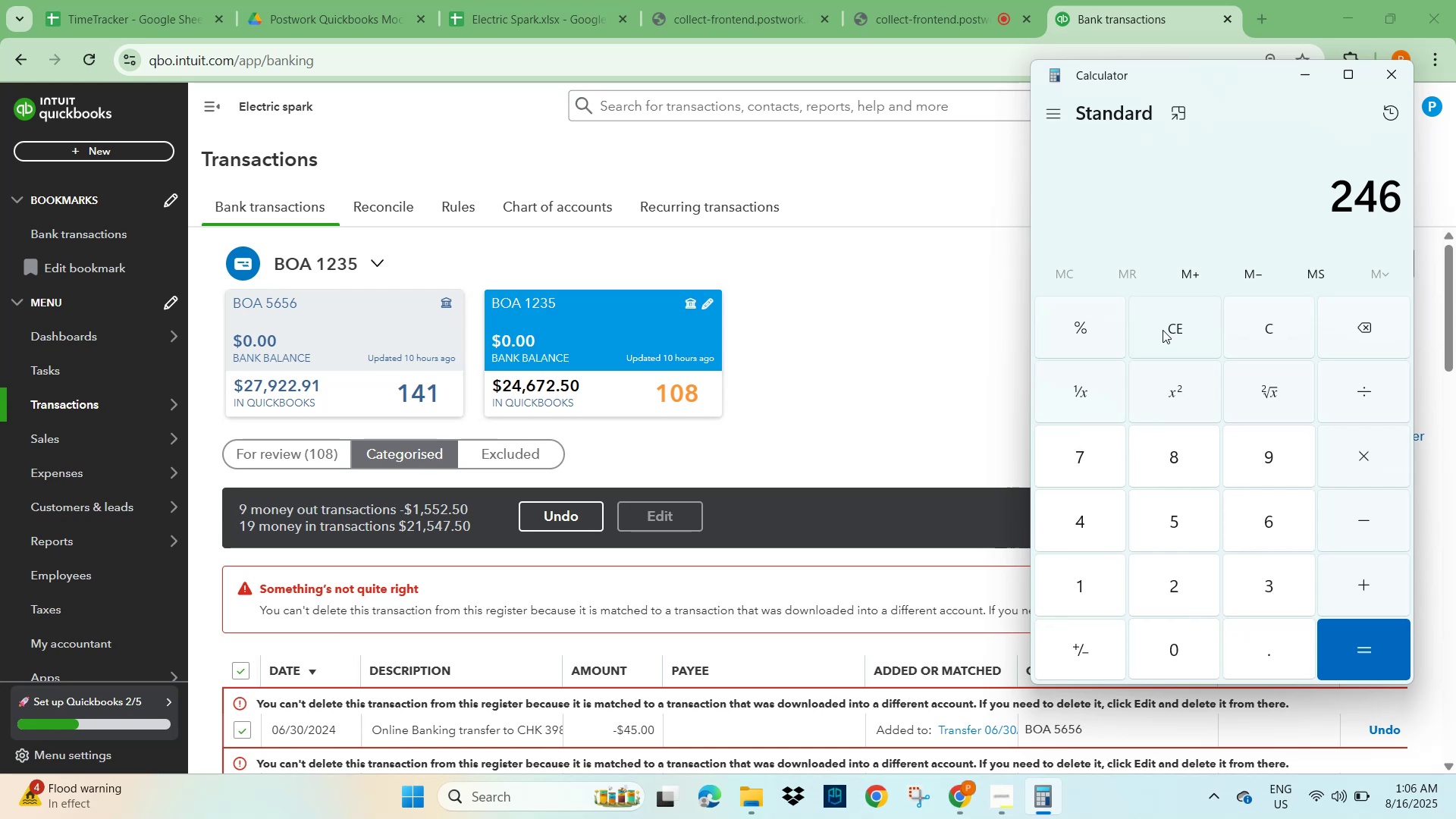 
key(Numpad7)
 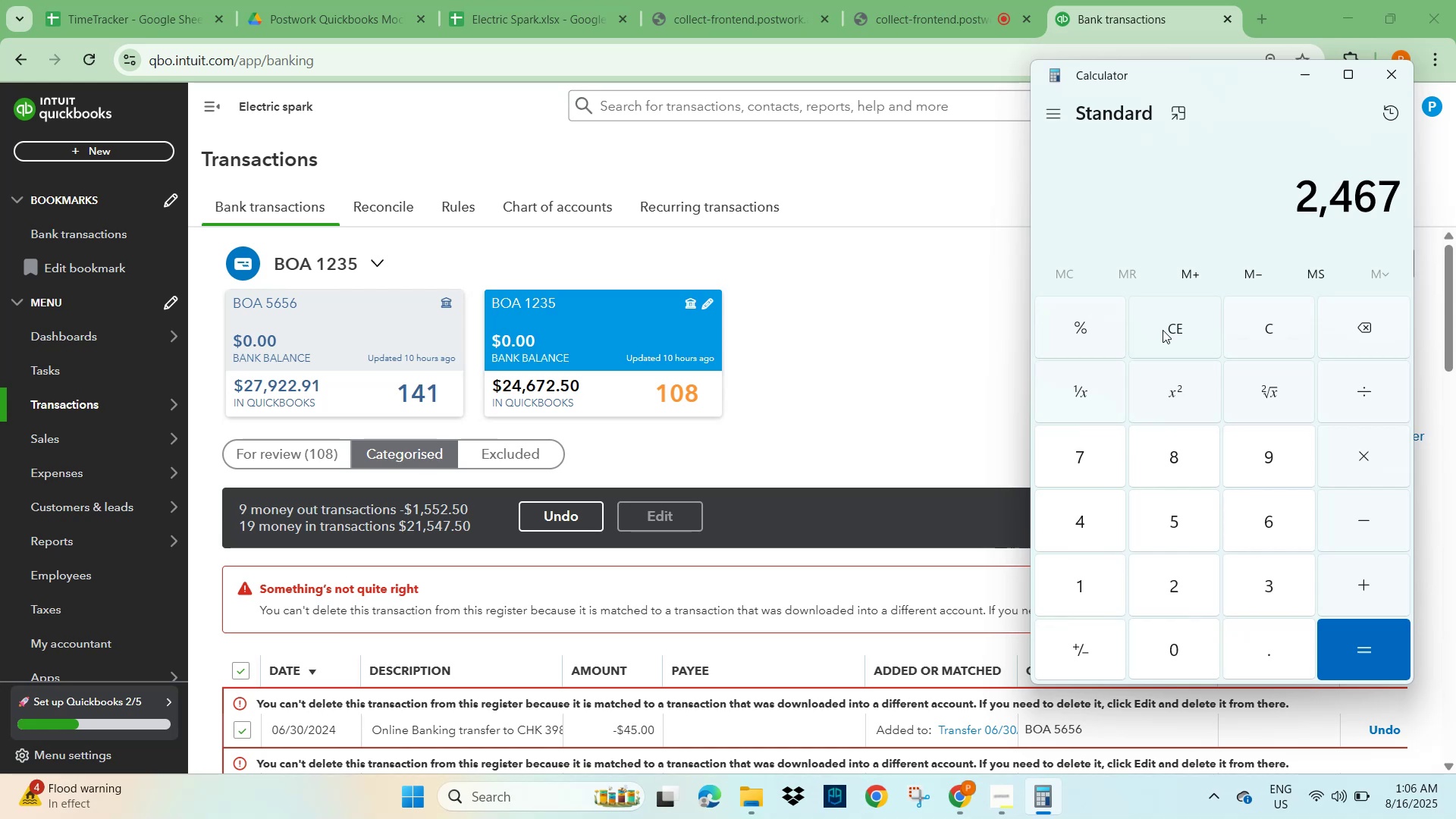 
key(Numpad2)
 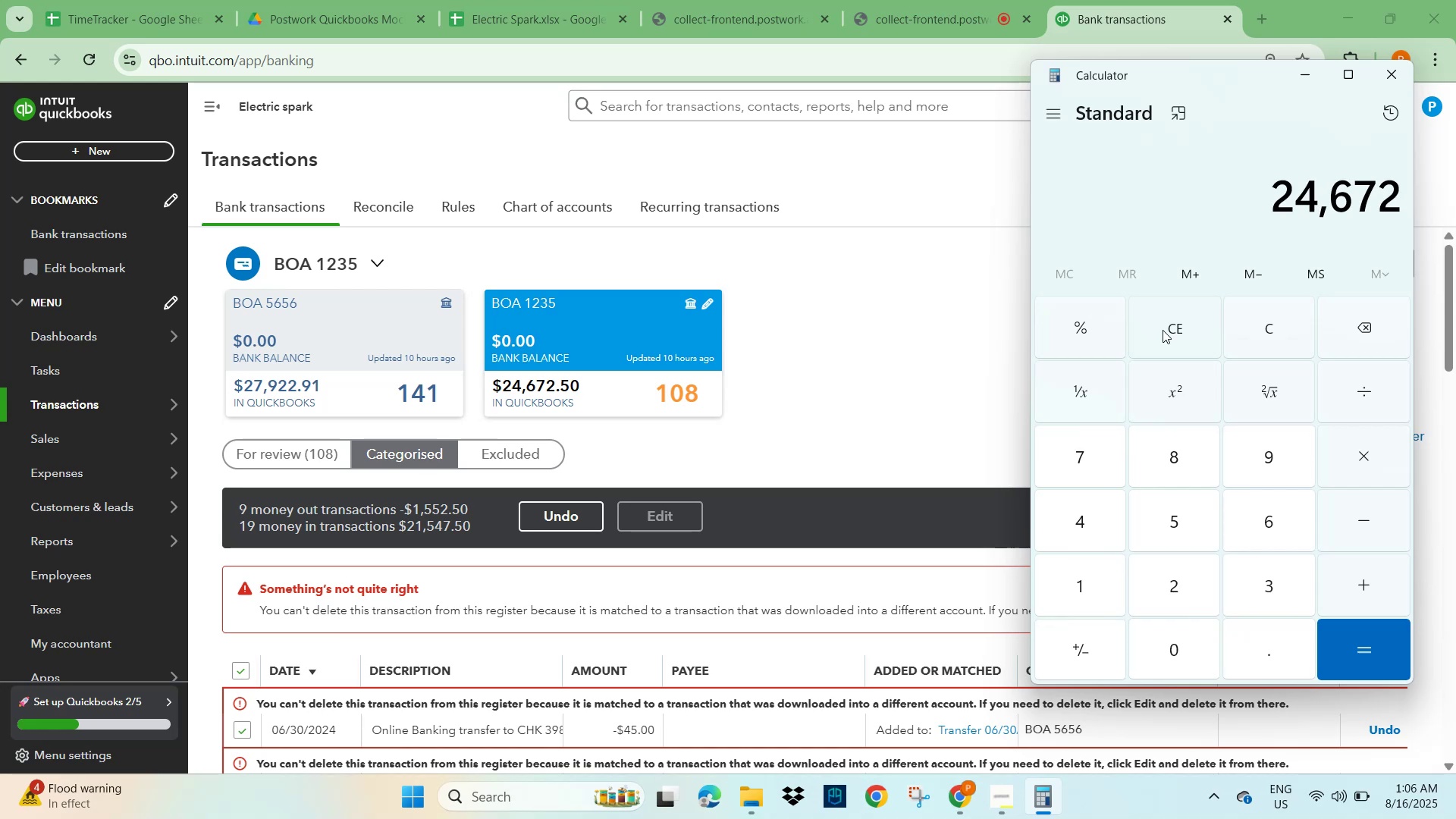 
key(NumpadDecimal)
 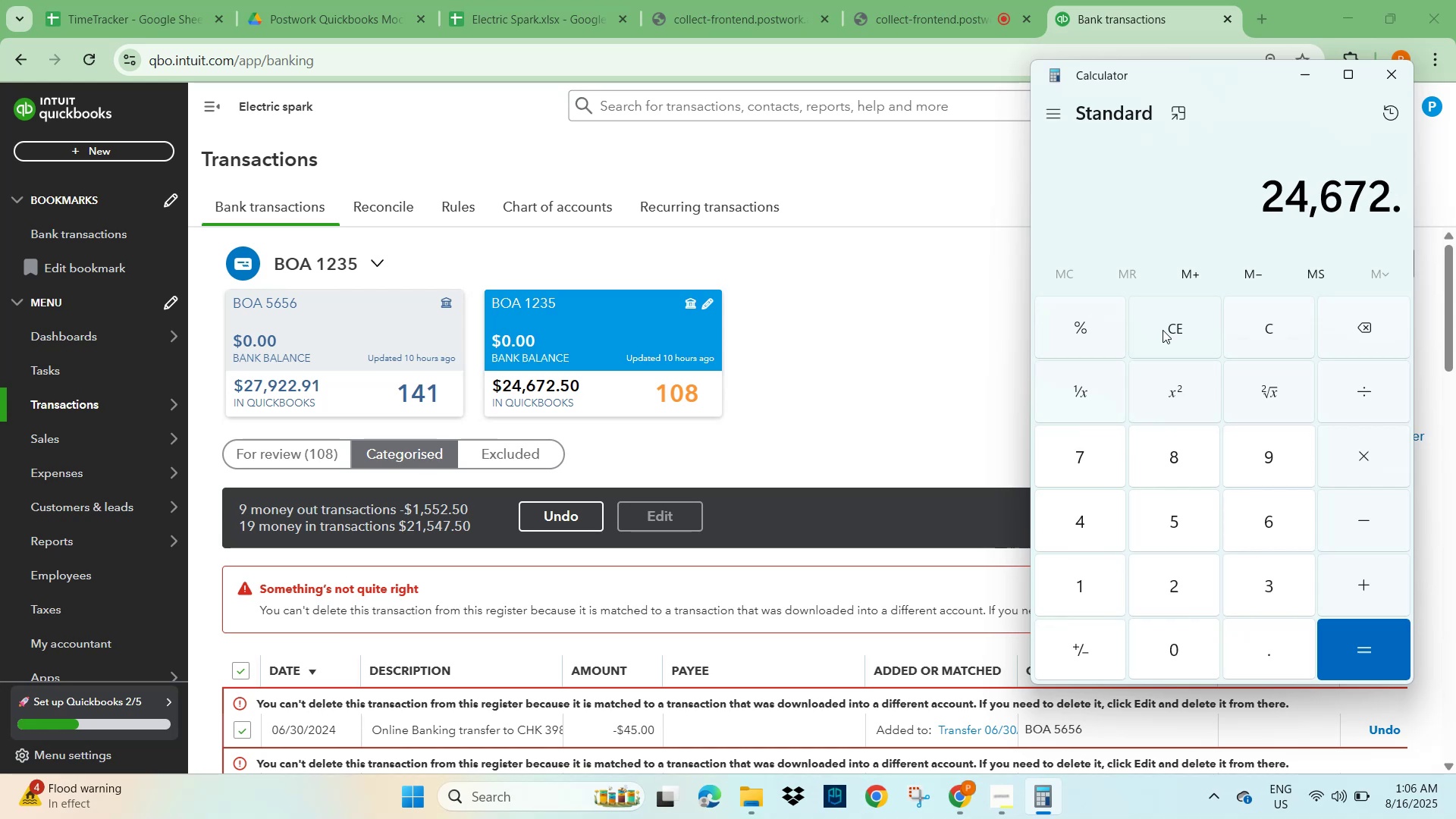 
key(Numpad5)
 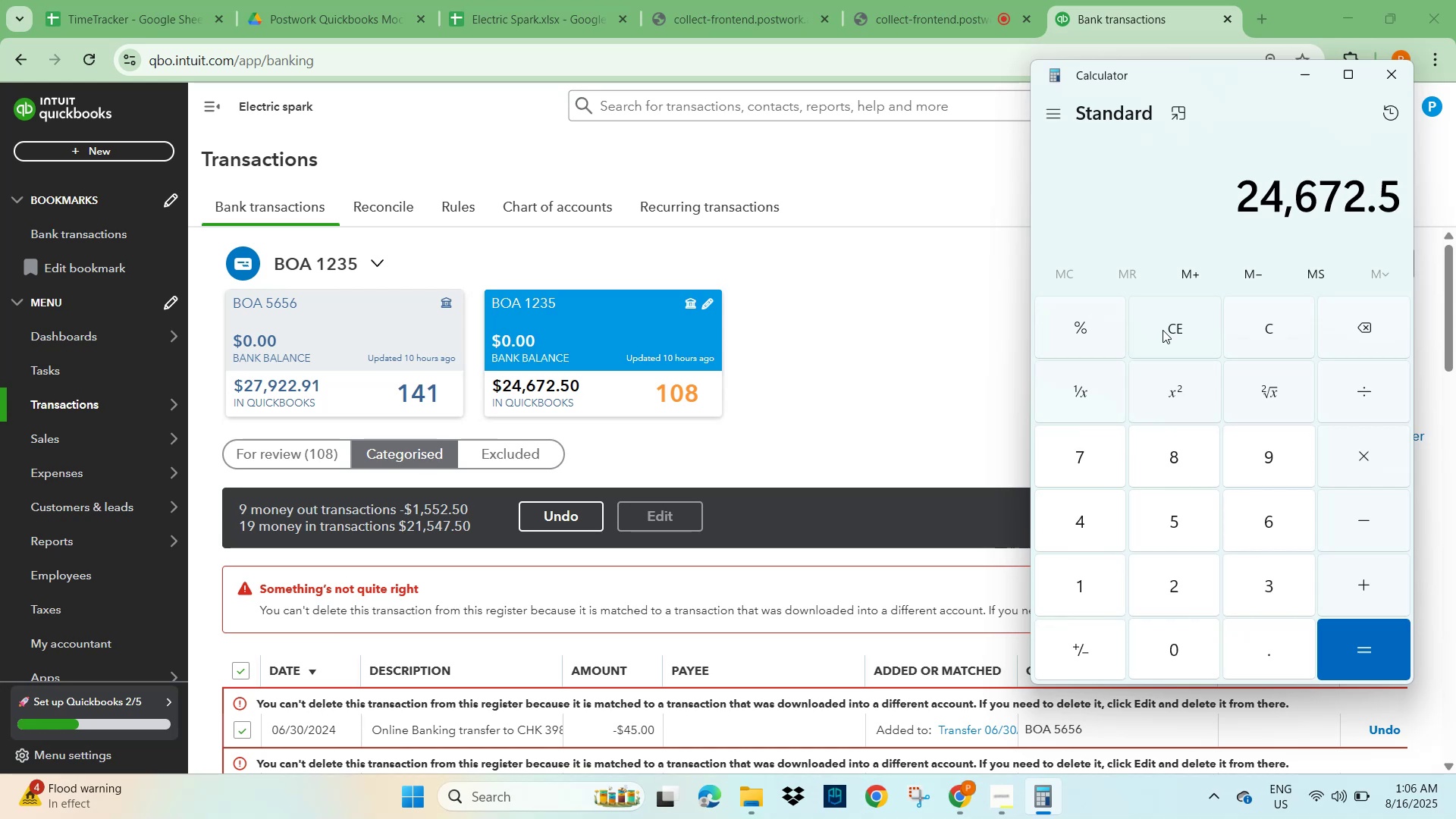 
wait(9.41)
 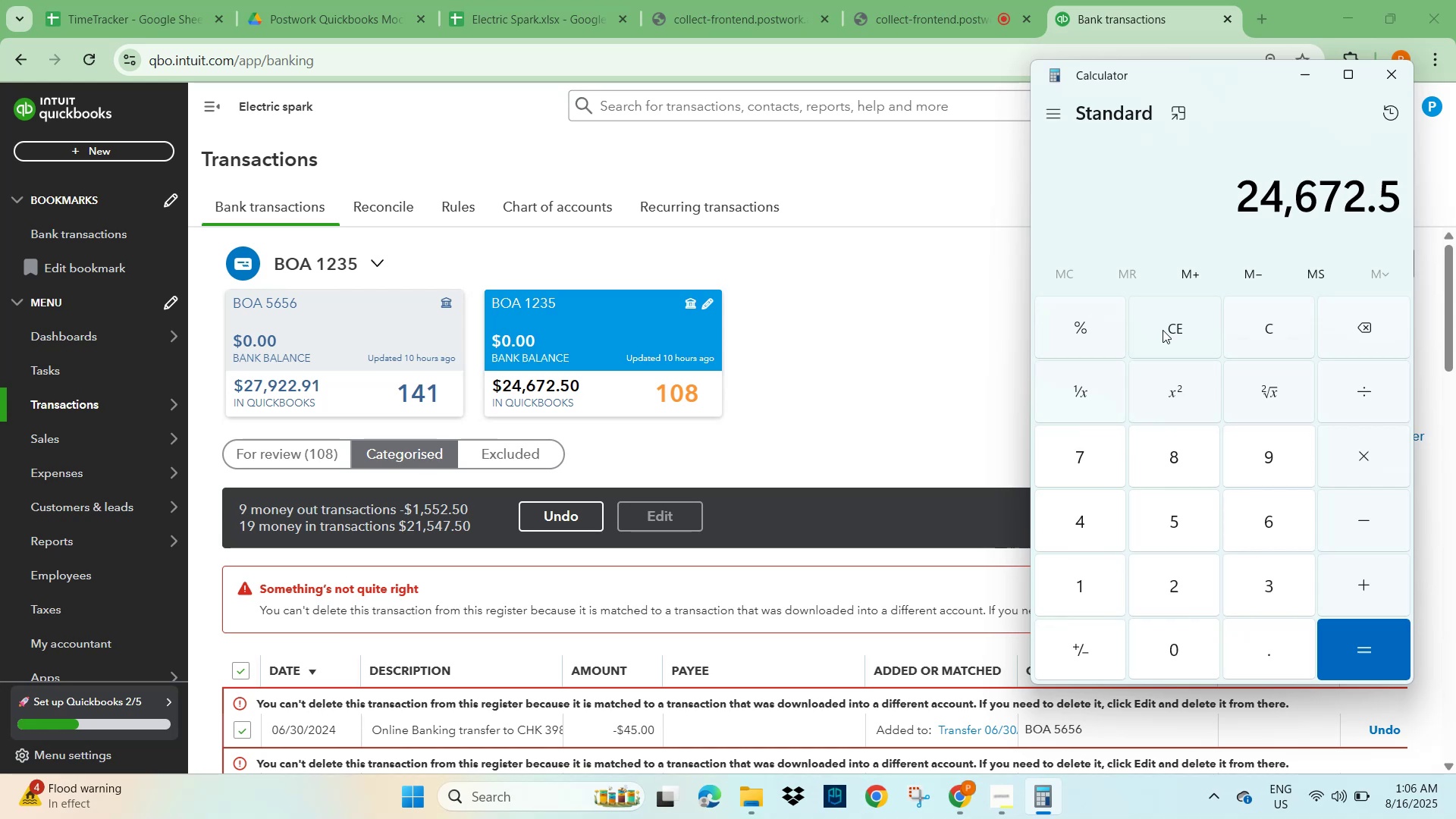 
key(NumpadAdd)
 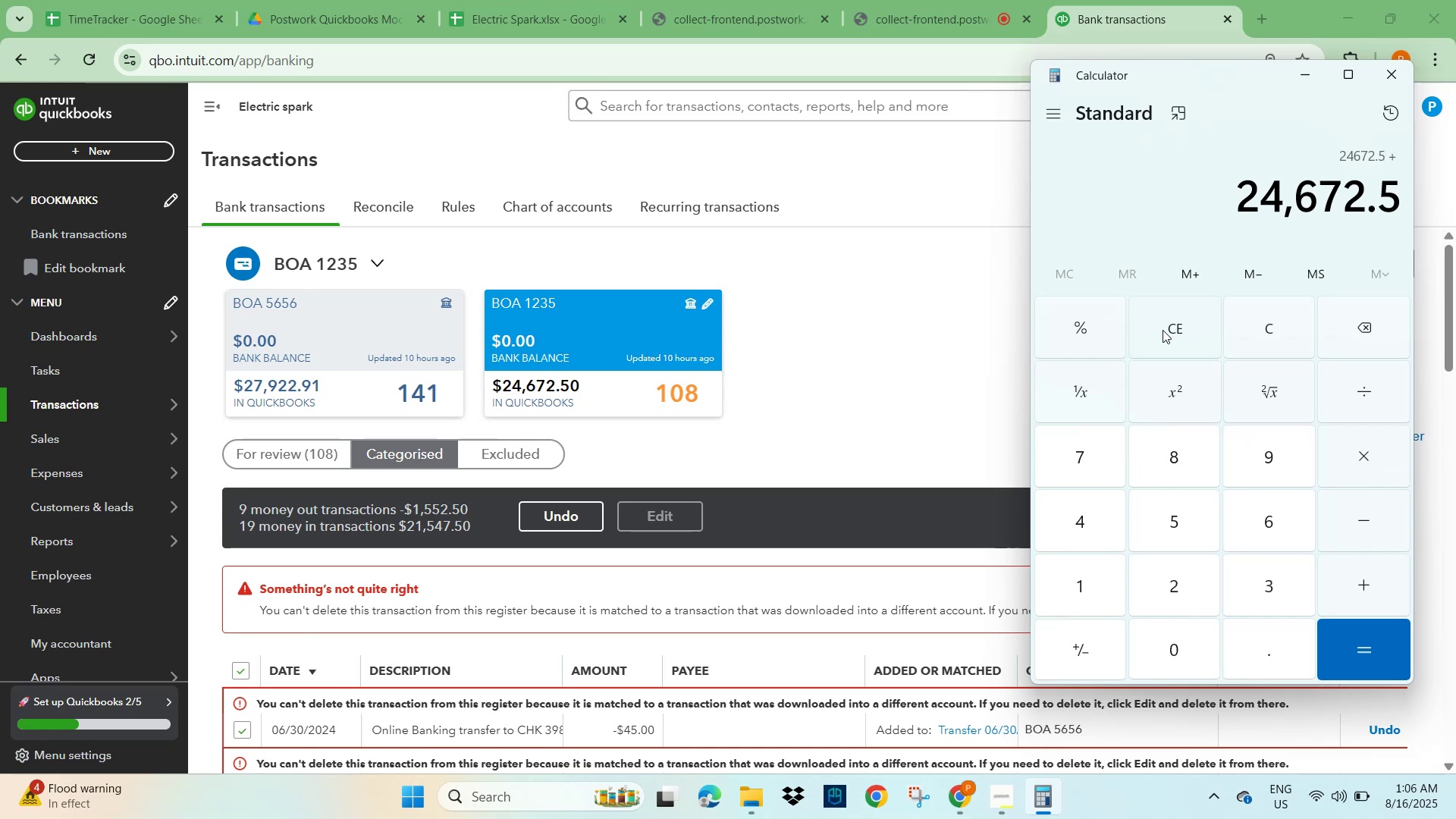 
key(Numpad2)
 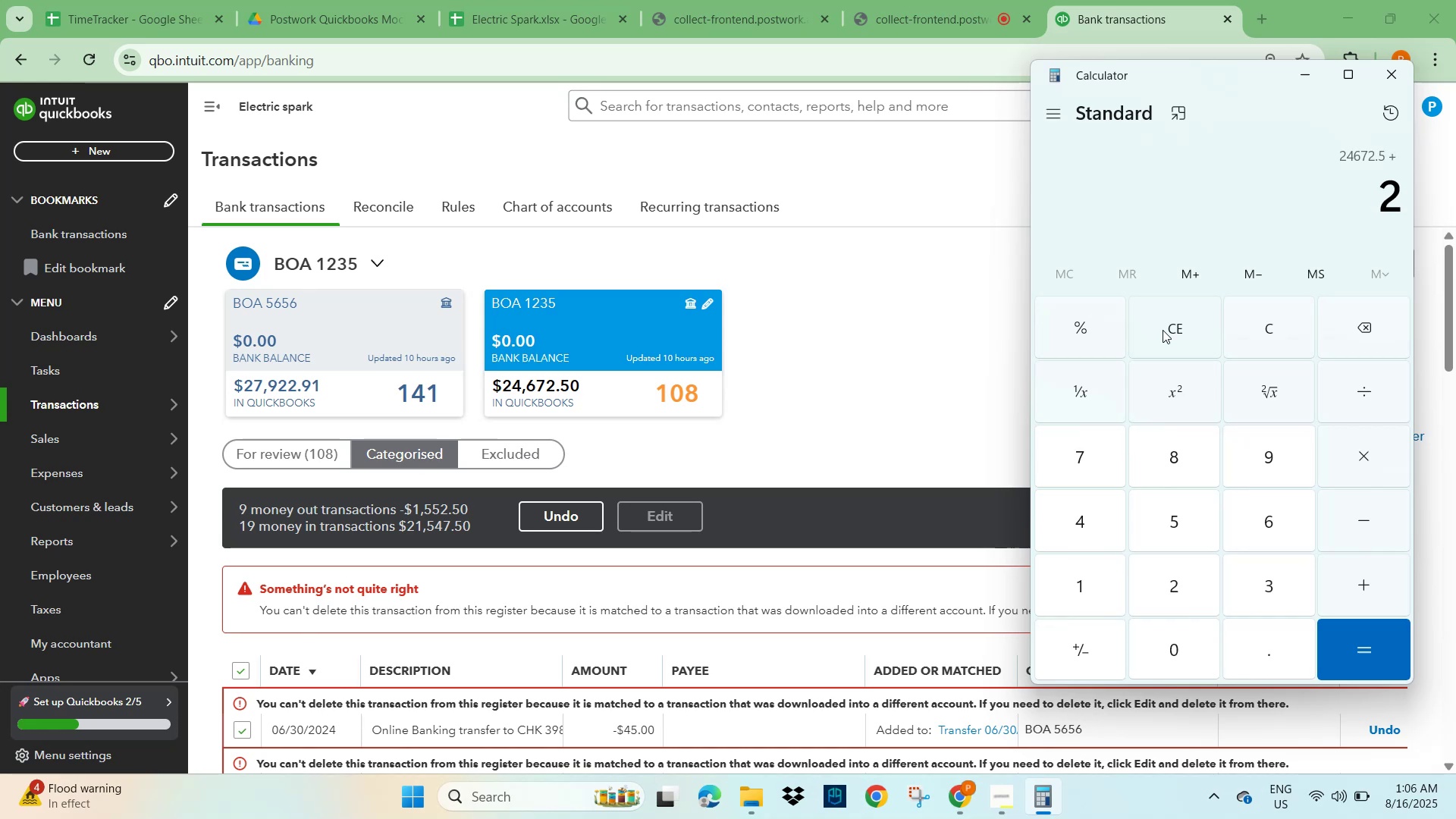 
key(Numpad1)
 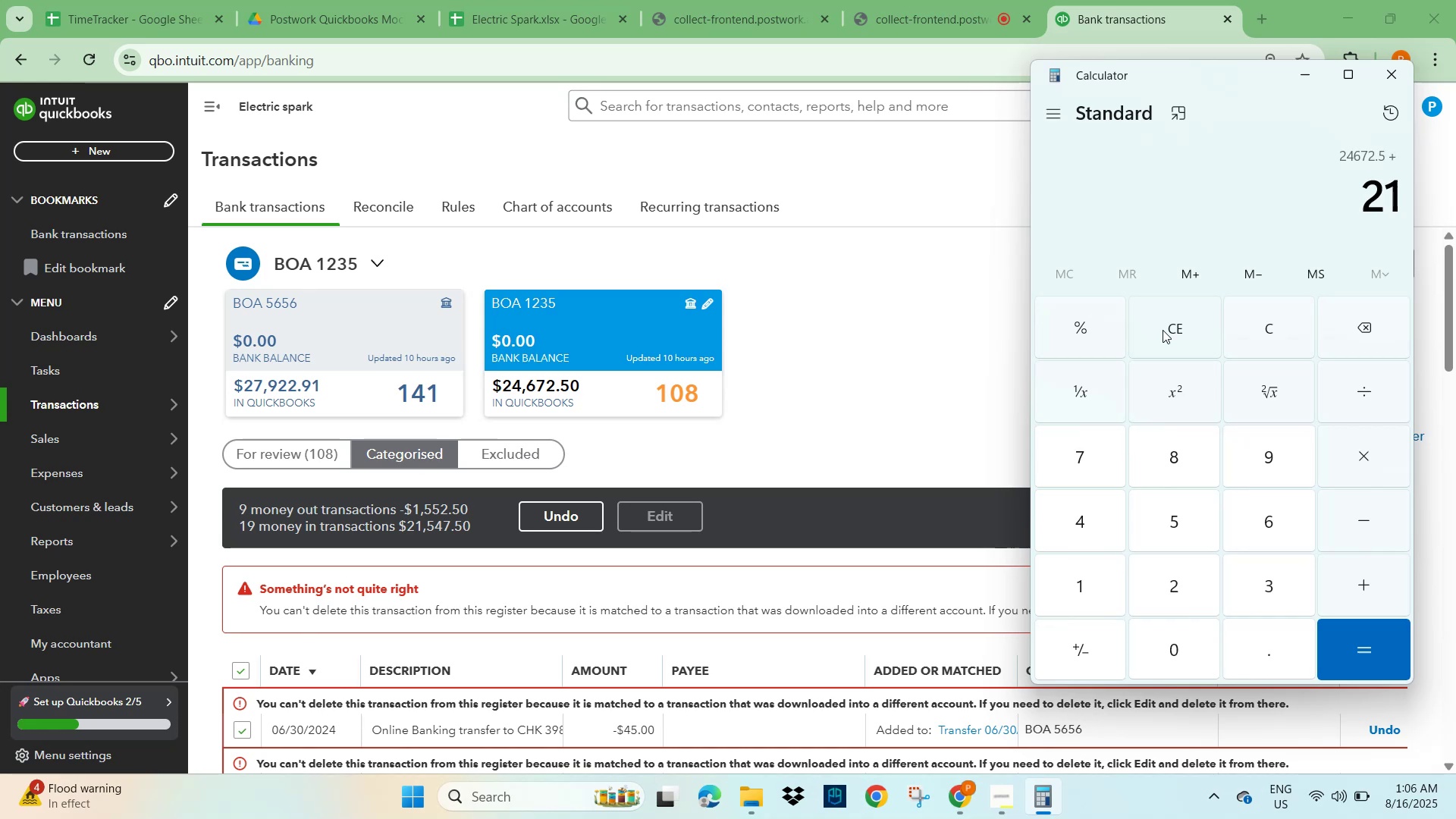 
key(Numpad5)
 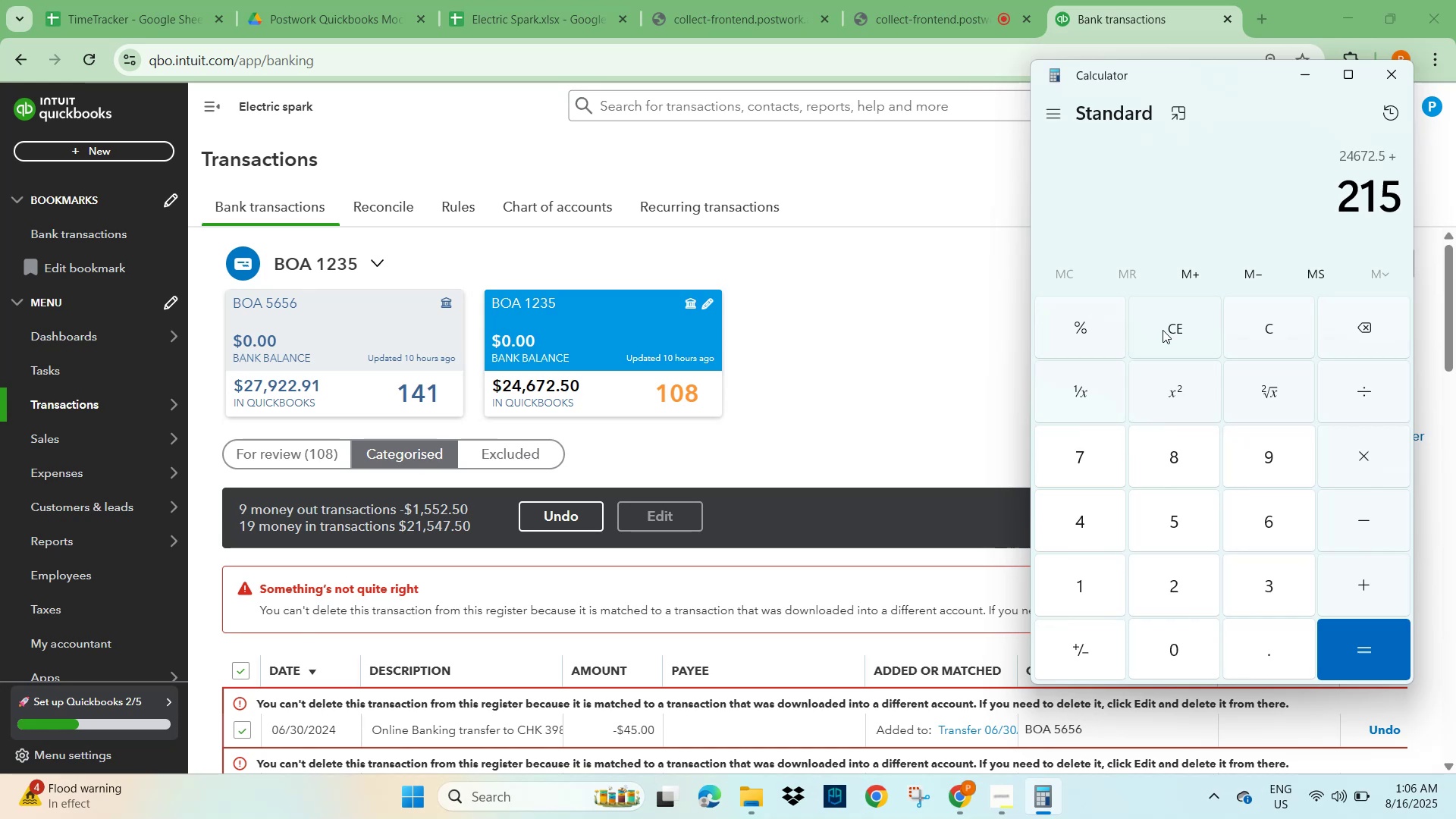 
key(Numpad4)
 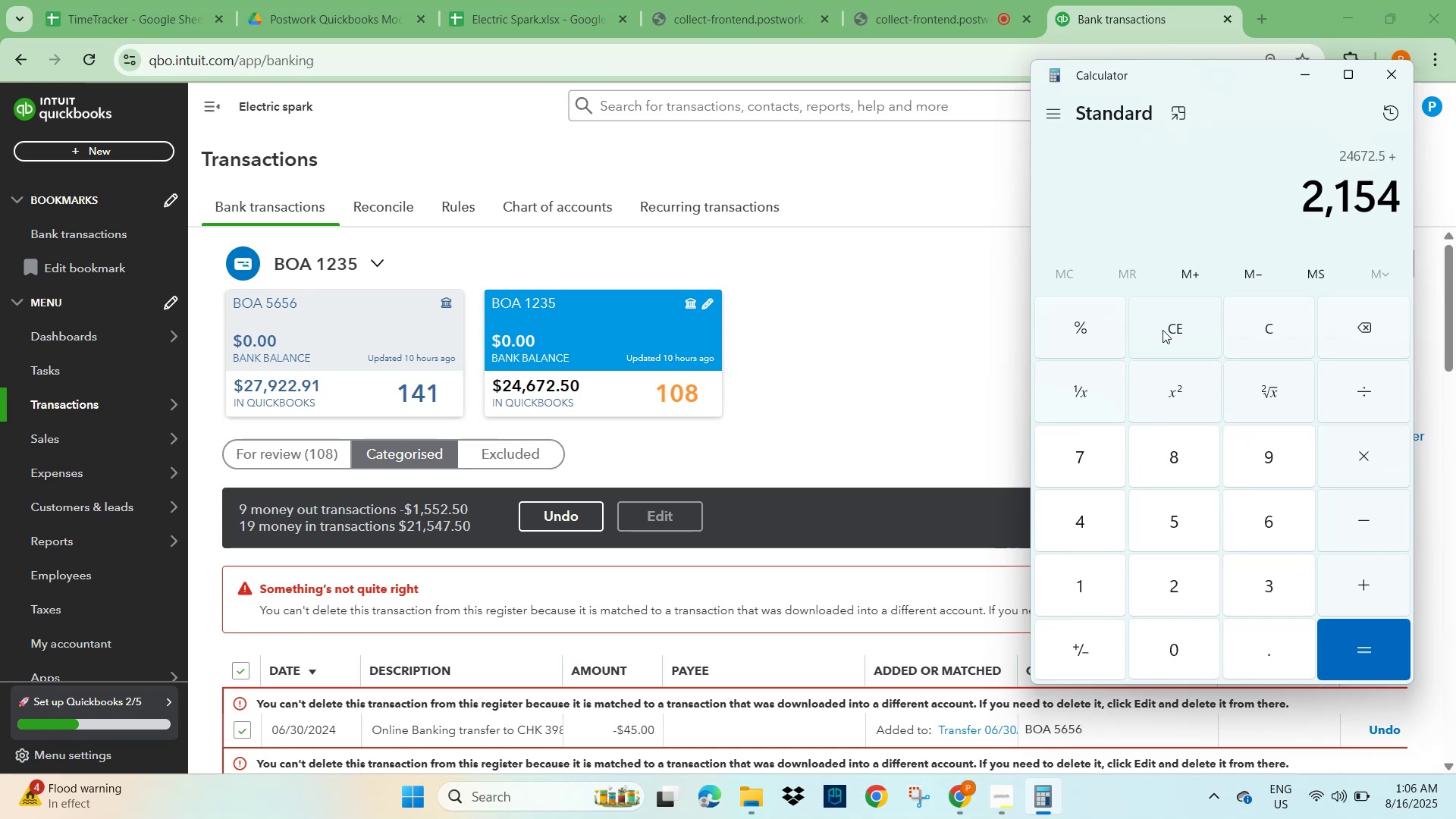 
key(Numpad7)
 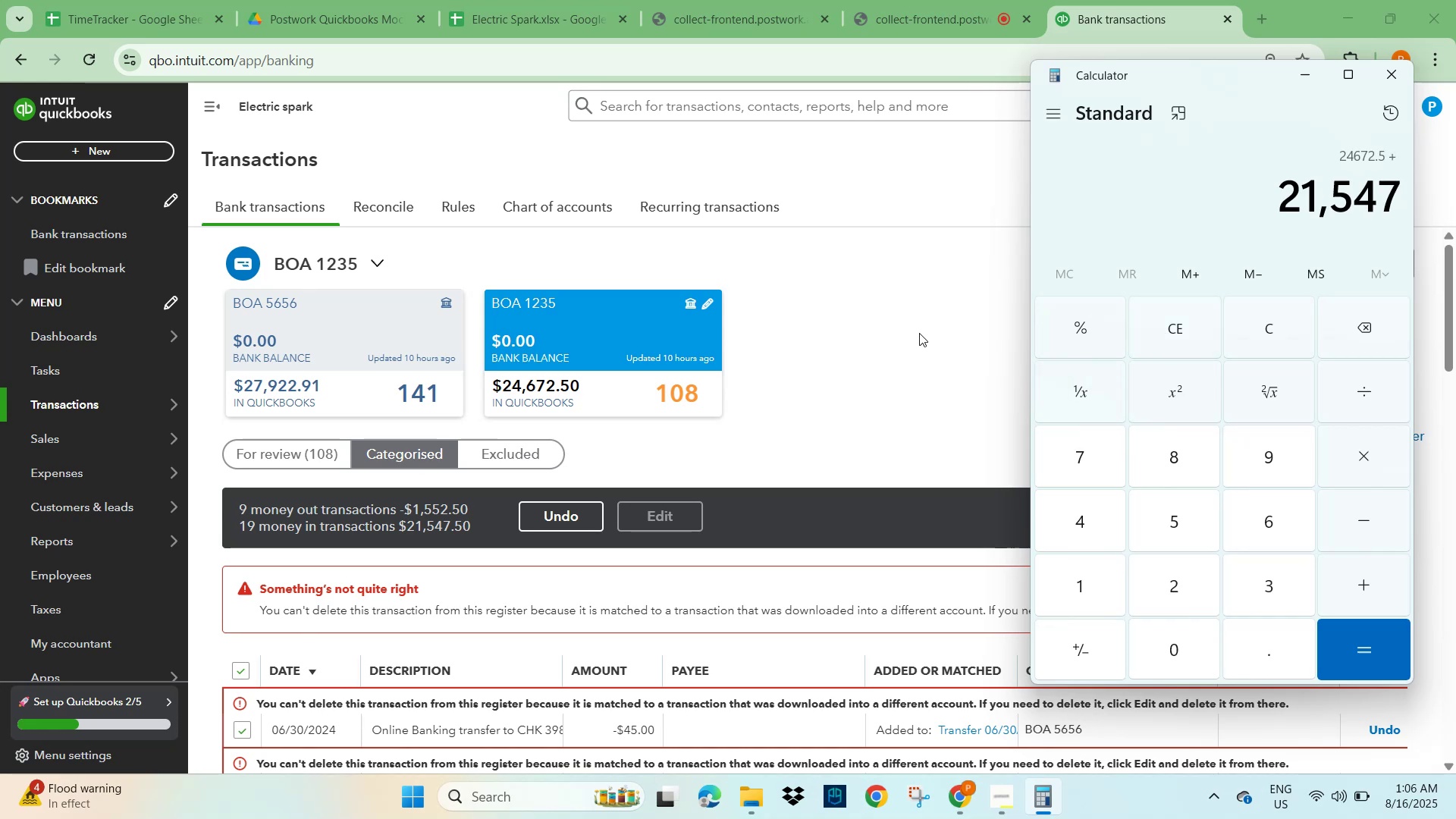 
left_click([1176, 328])
 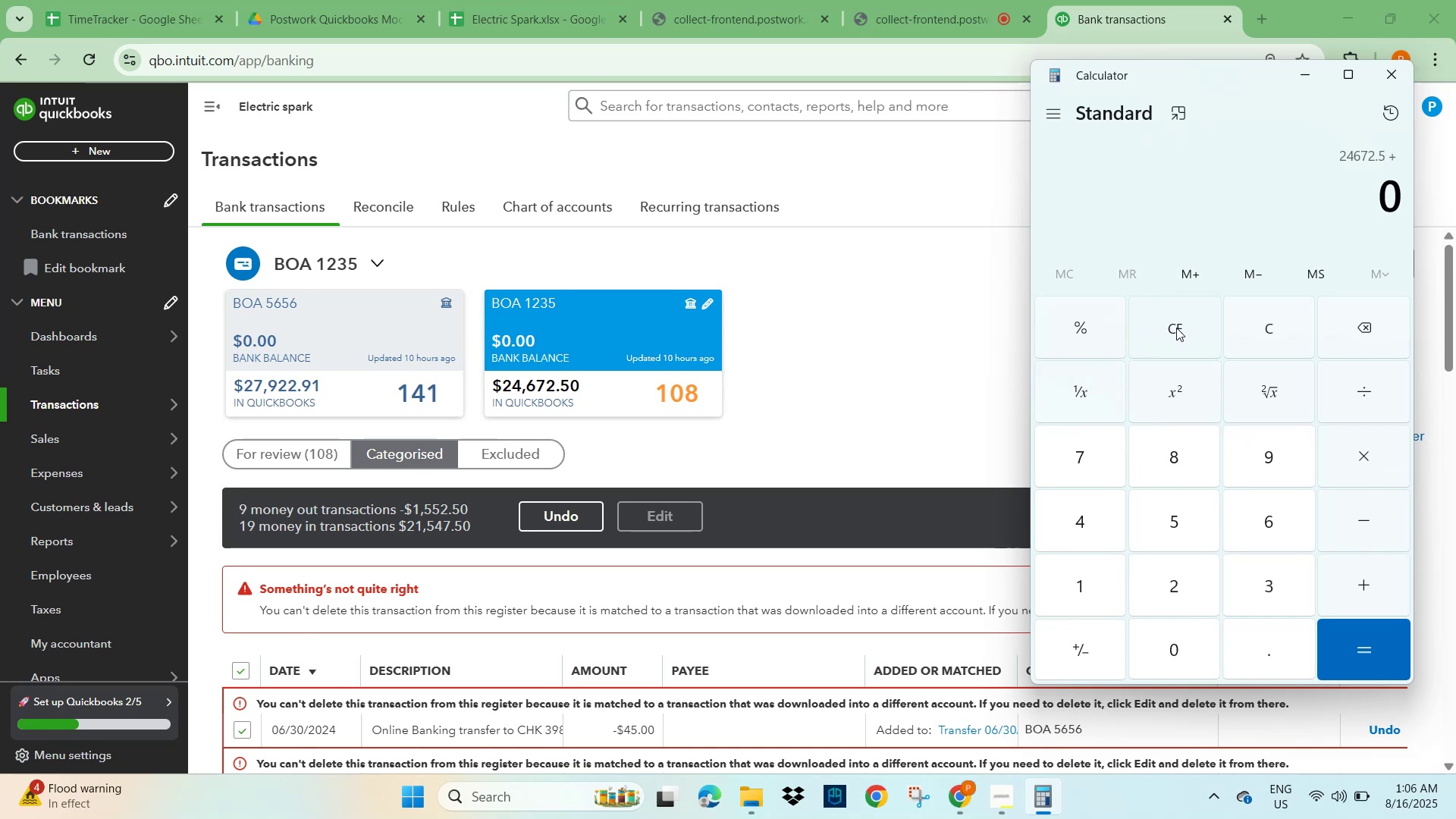 
key(Numpad2)
 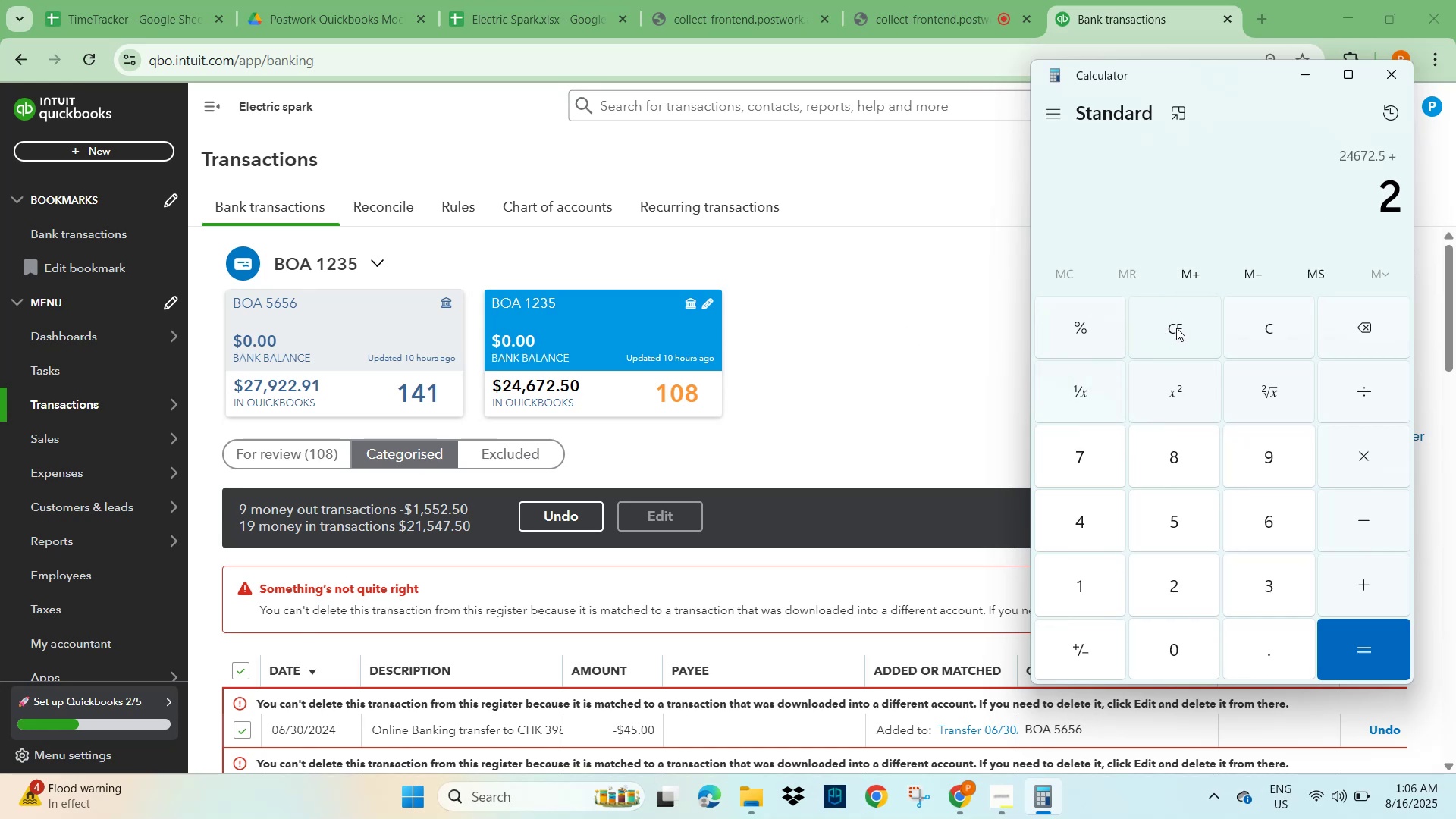 
key(Numpad4)
 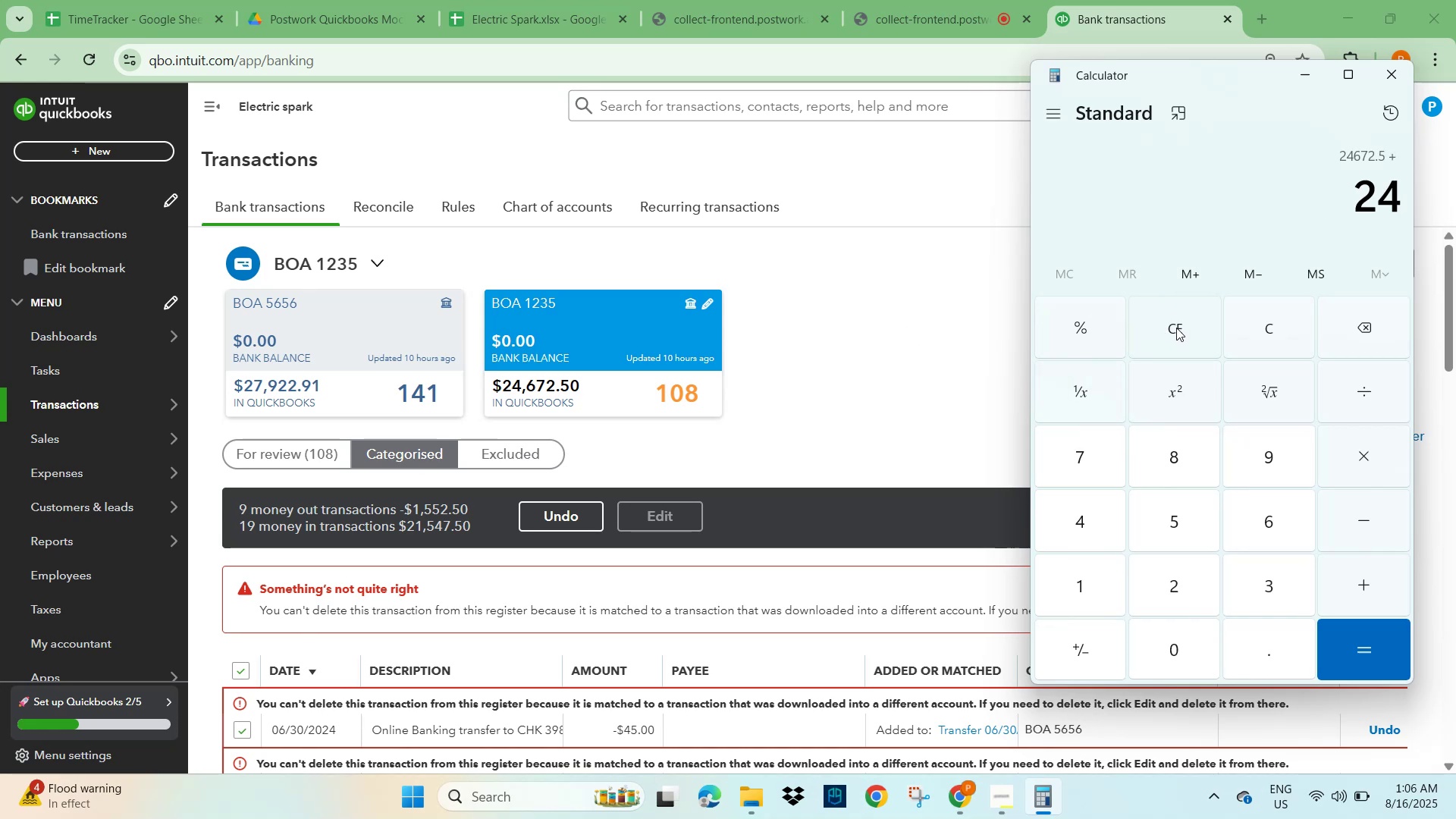 
key(Numpad6)
 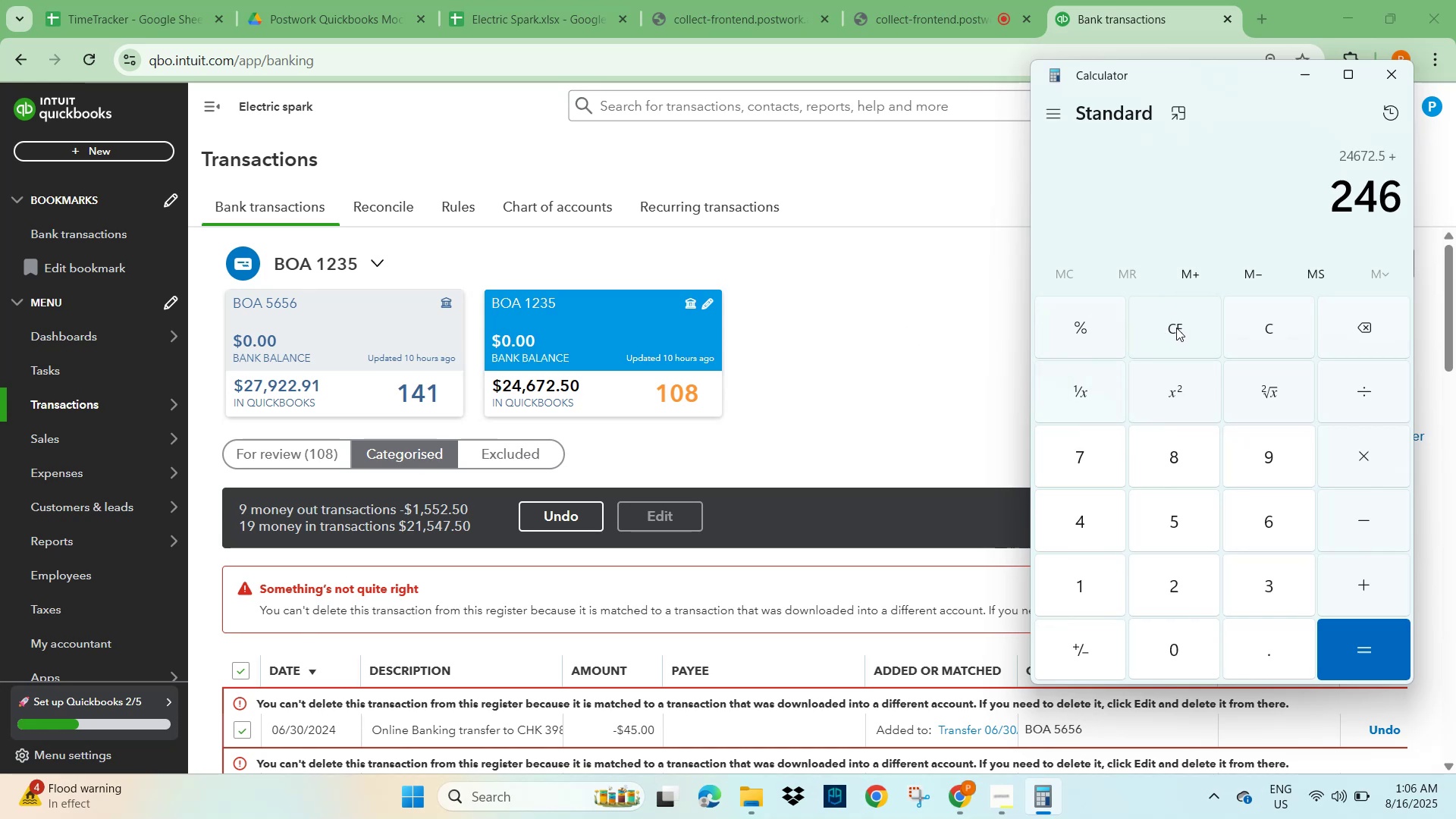 
key(Numpad7)
 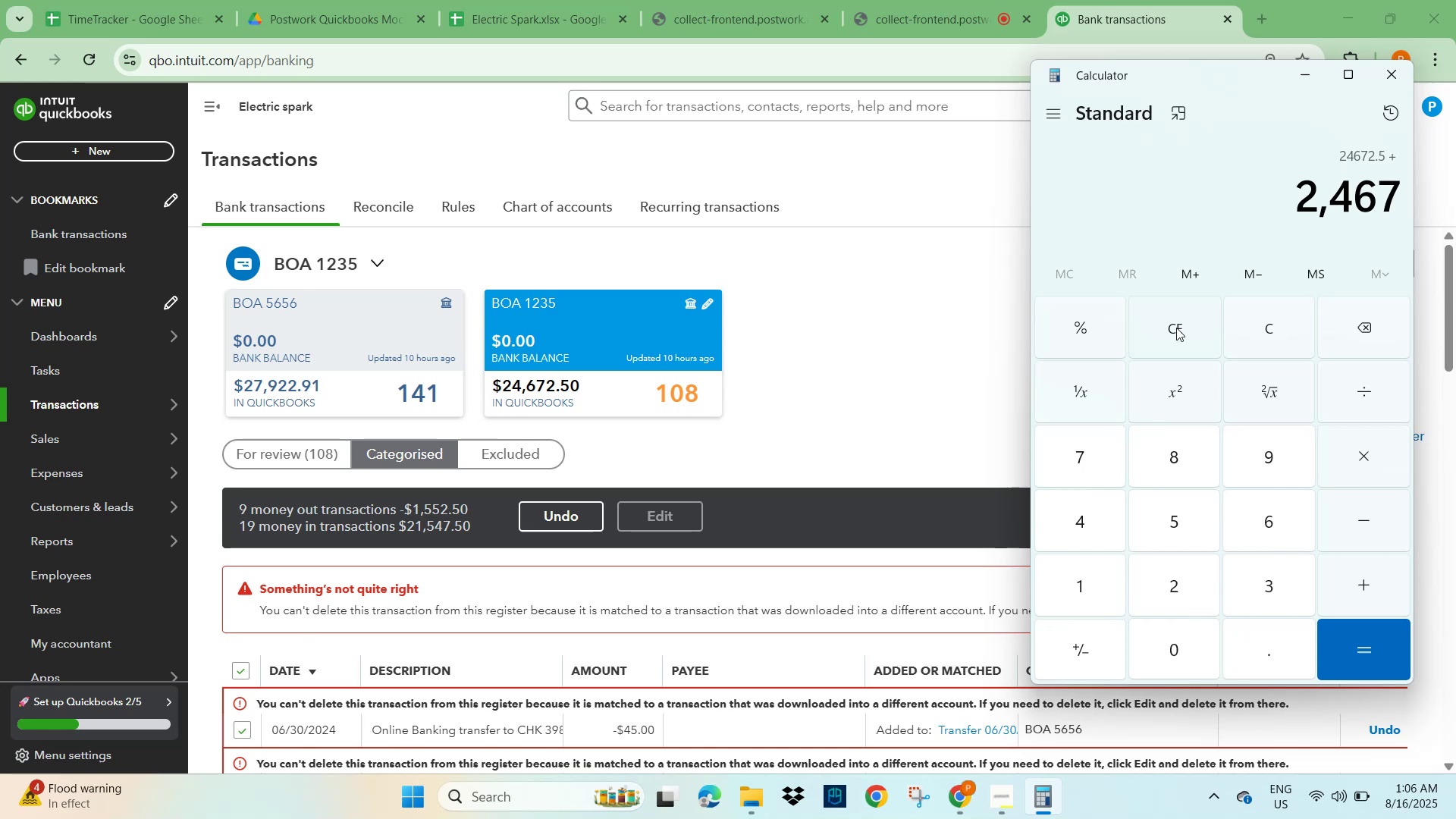 
key(Numpad2)
 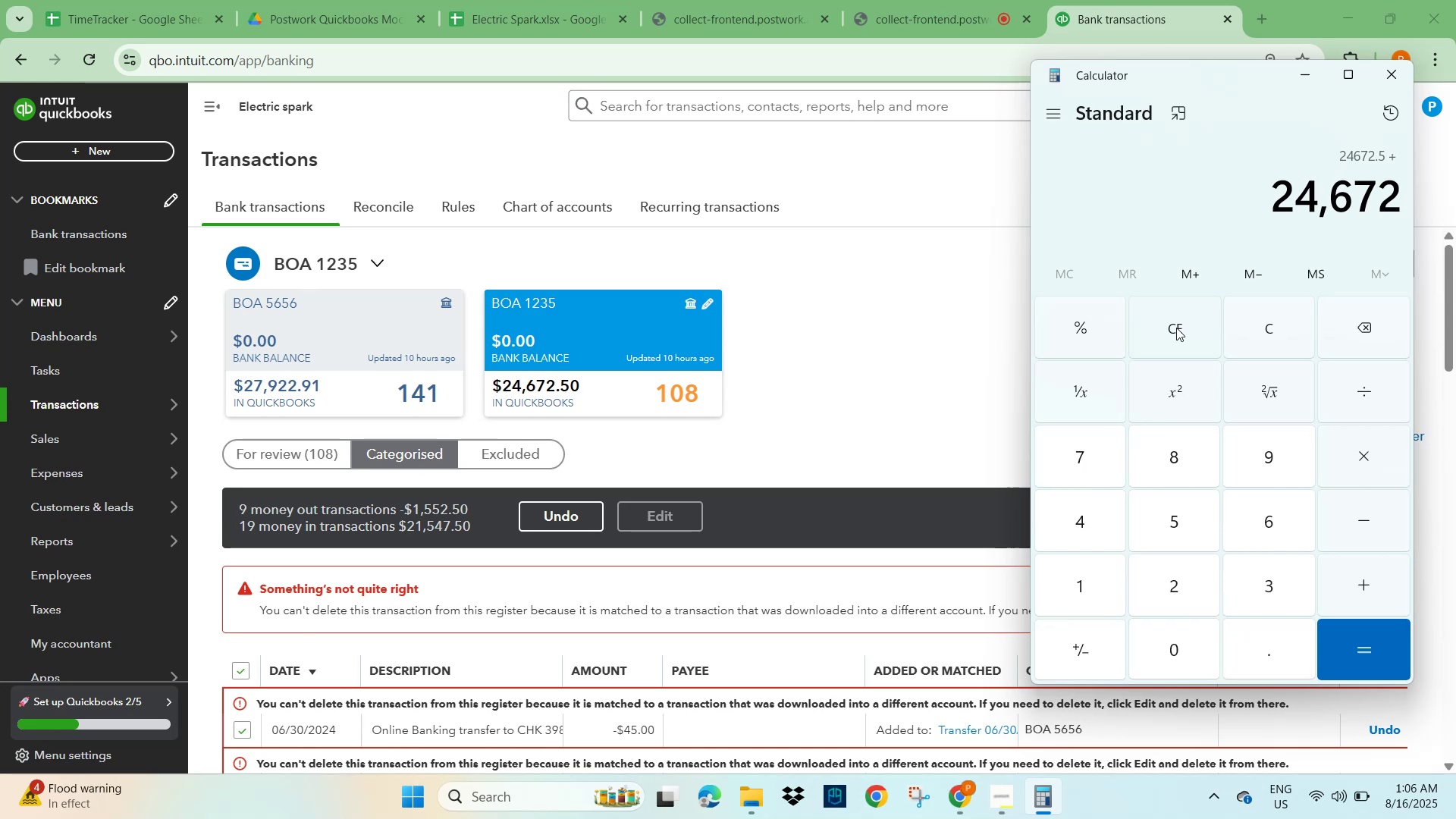 
key(NumpadDecimal)
 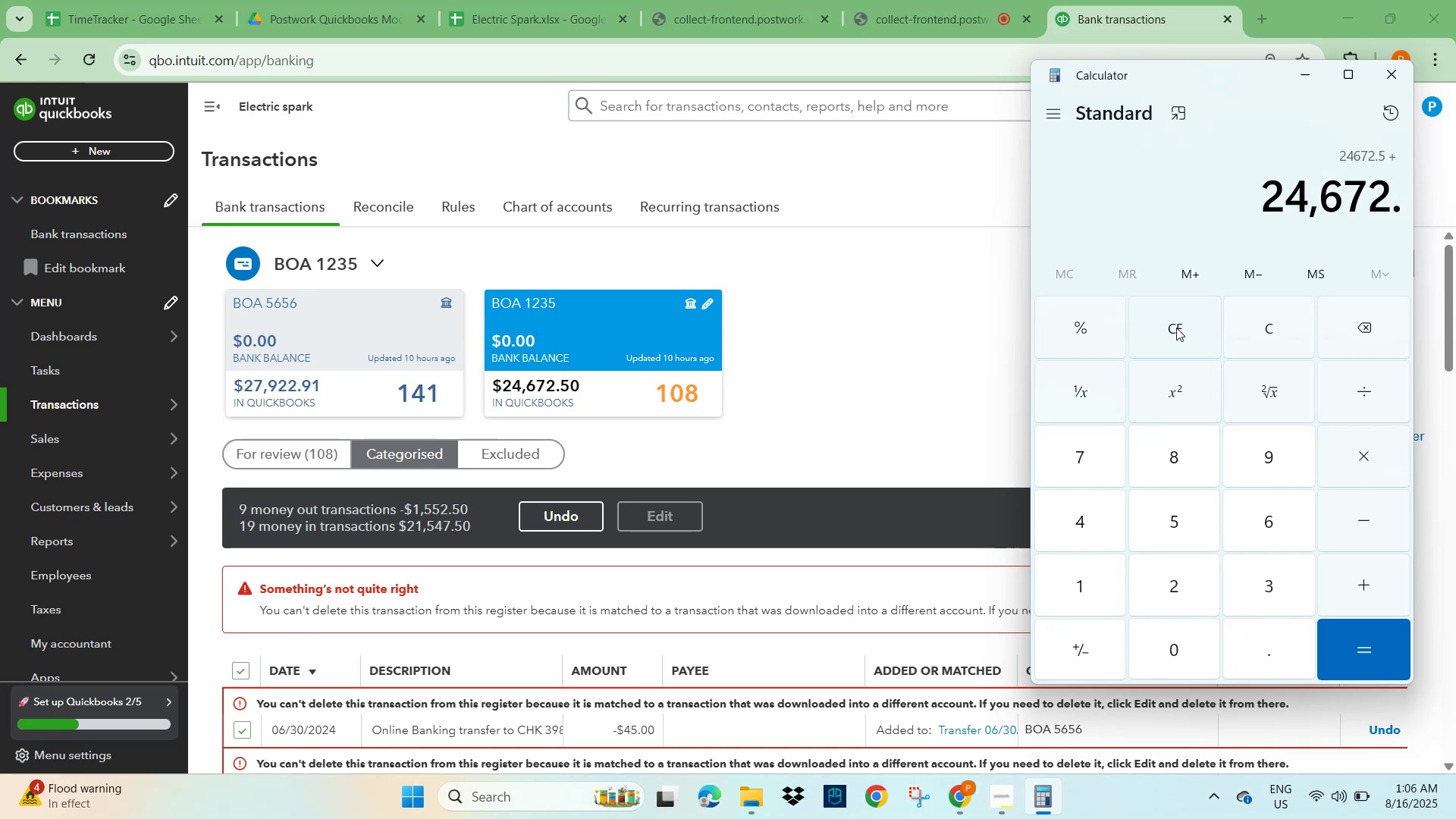 
key(Numpad5)
 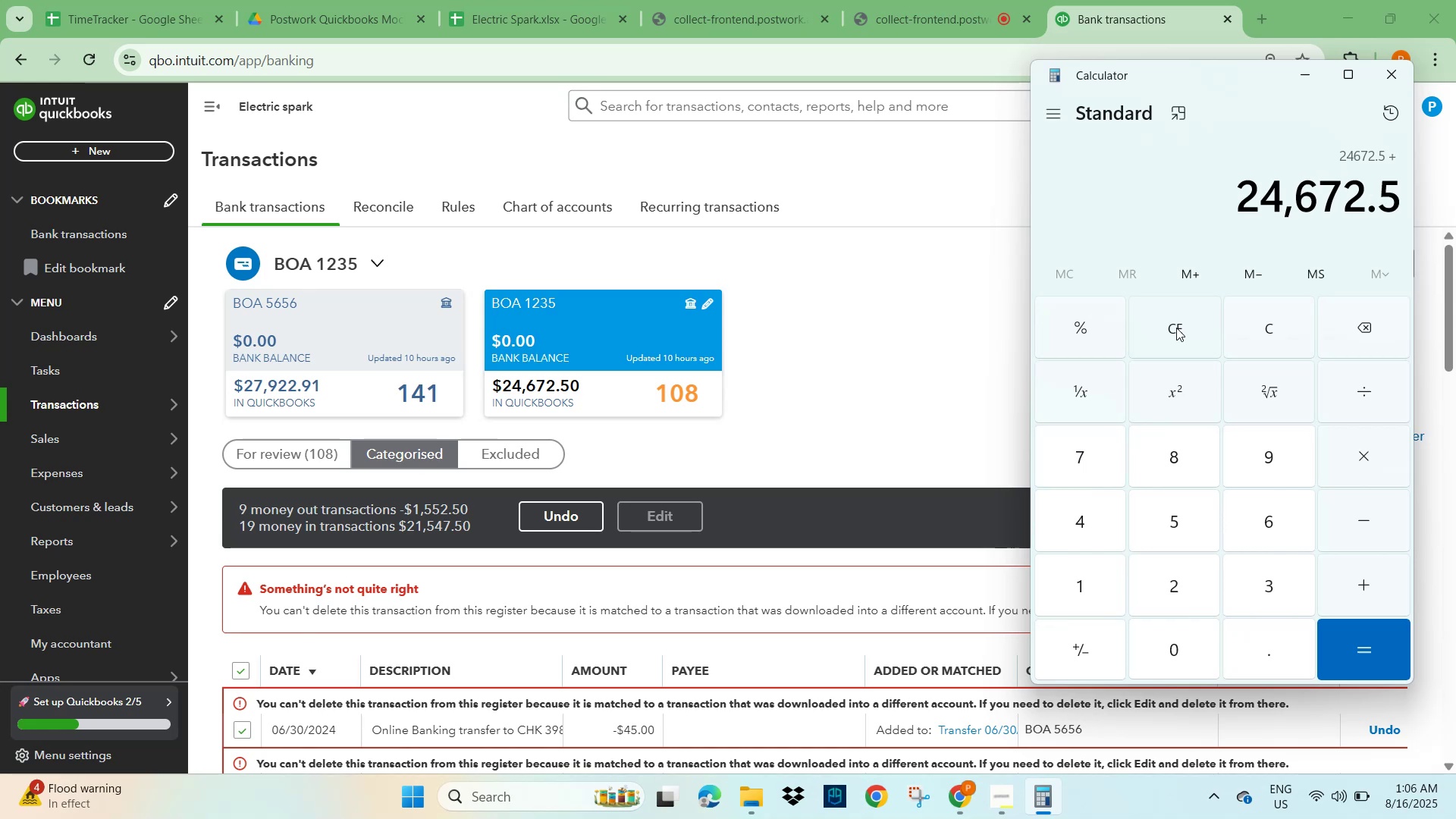 
key(NumpadAdd)
 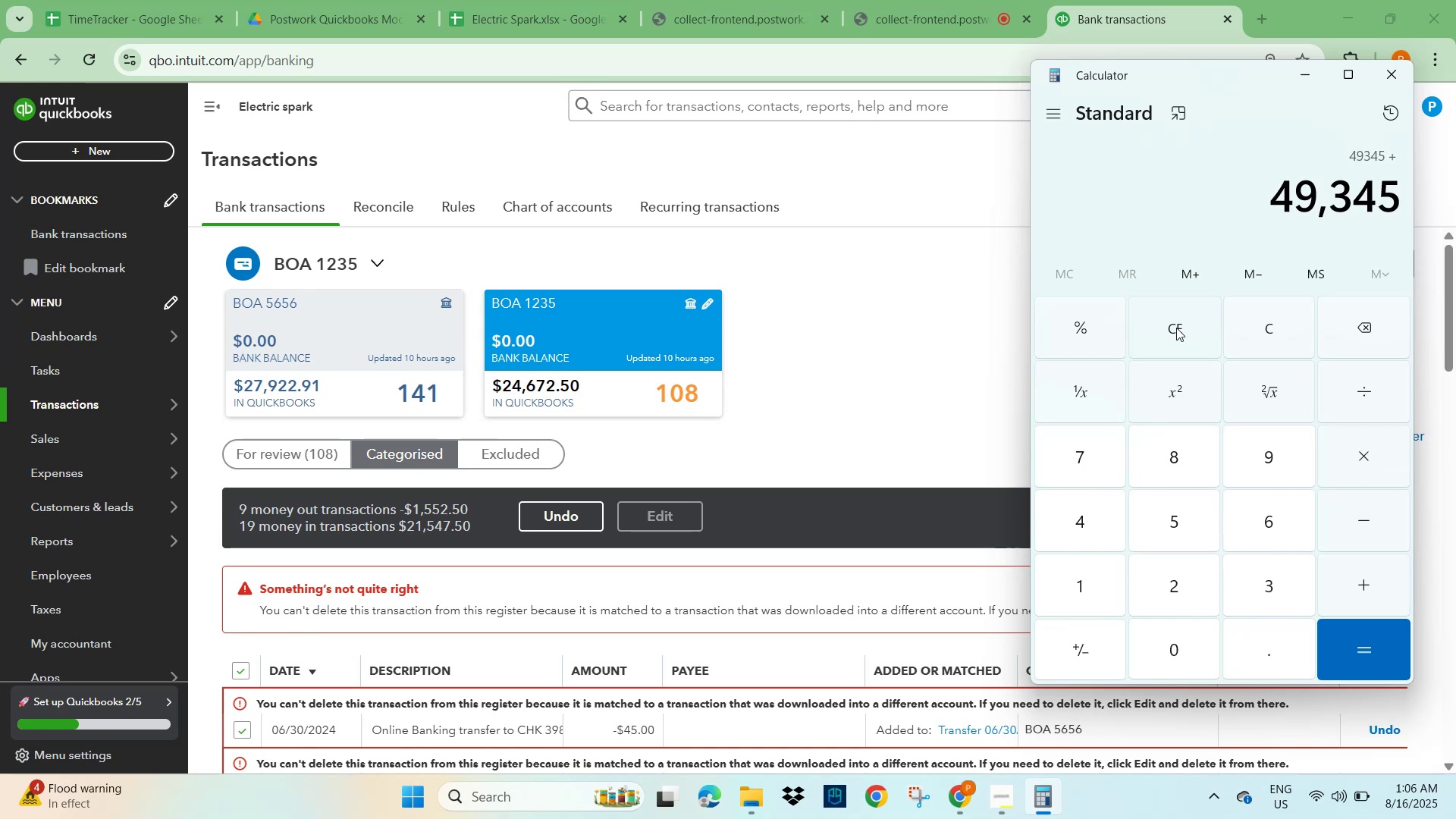 
key(Numpad2)
 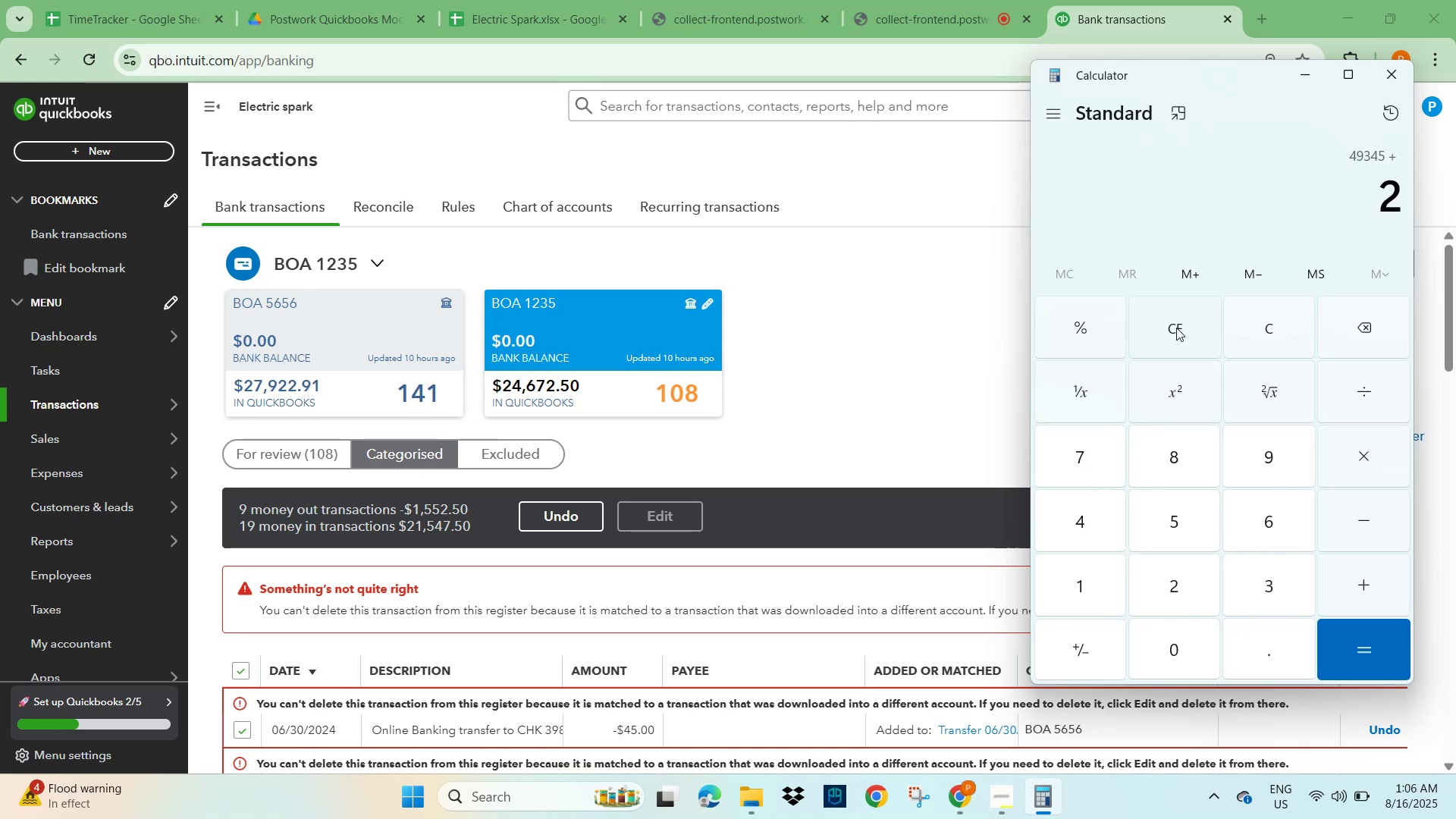 
key(Numpad1)
 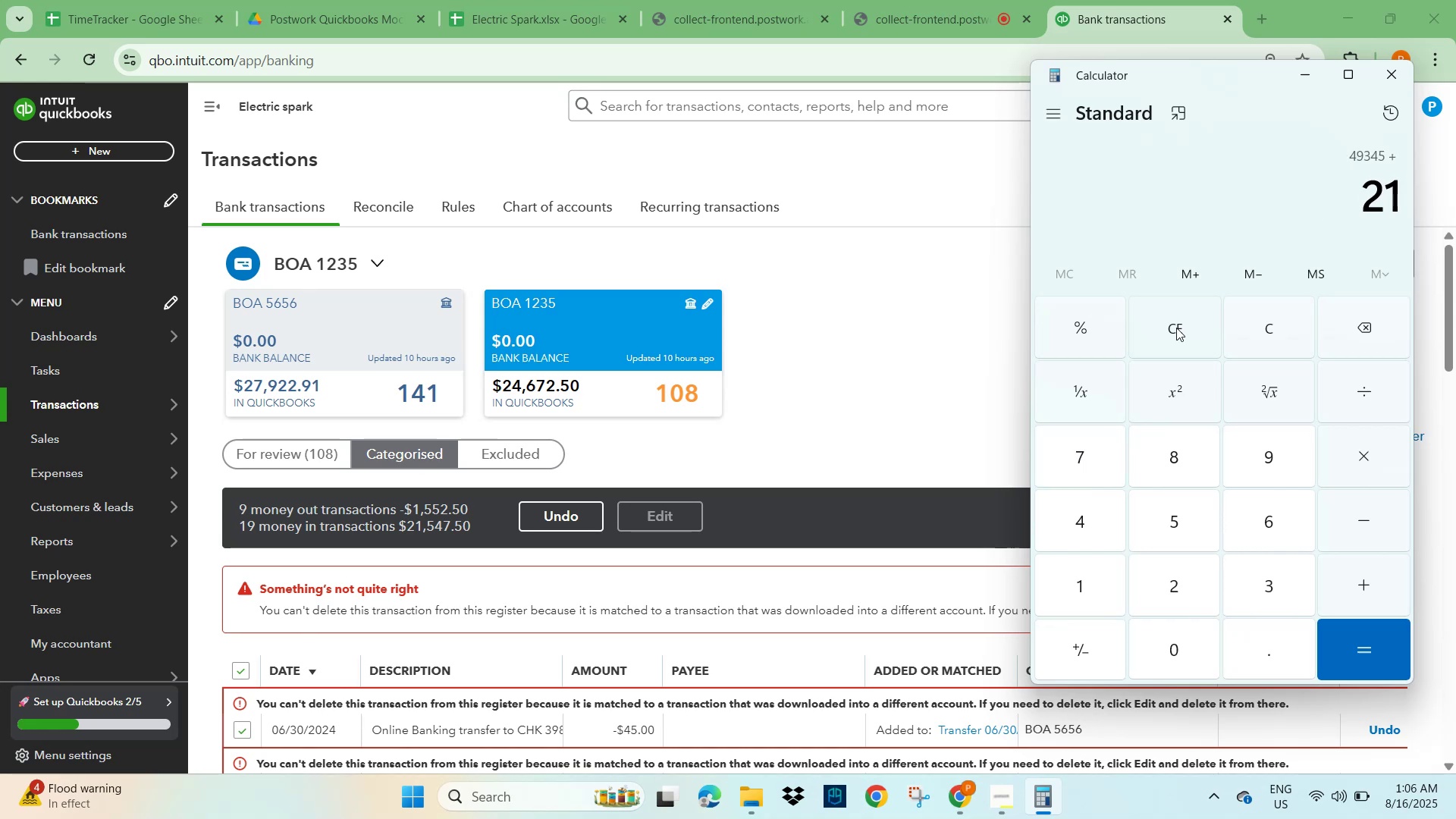 
key(Numpad5)
 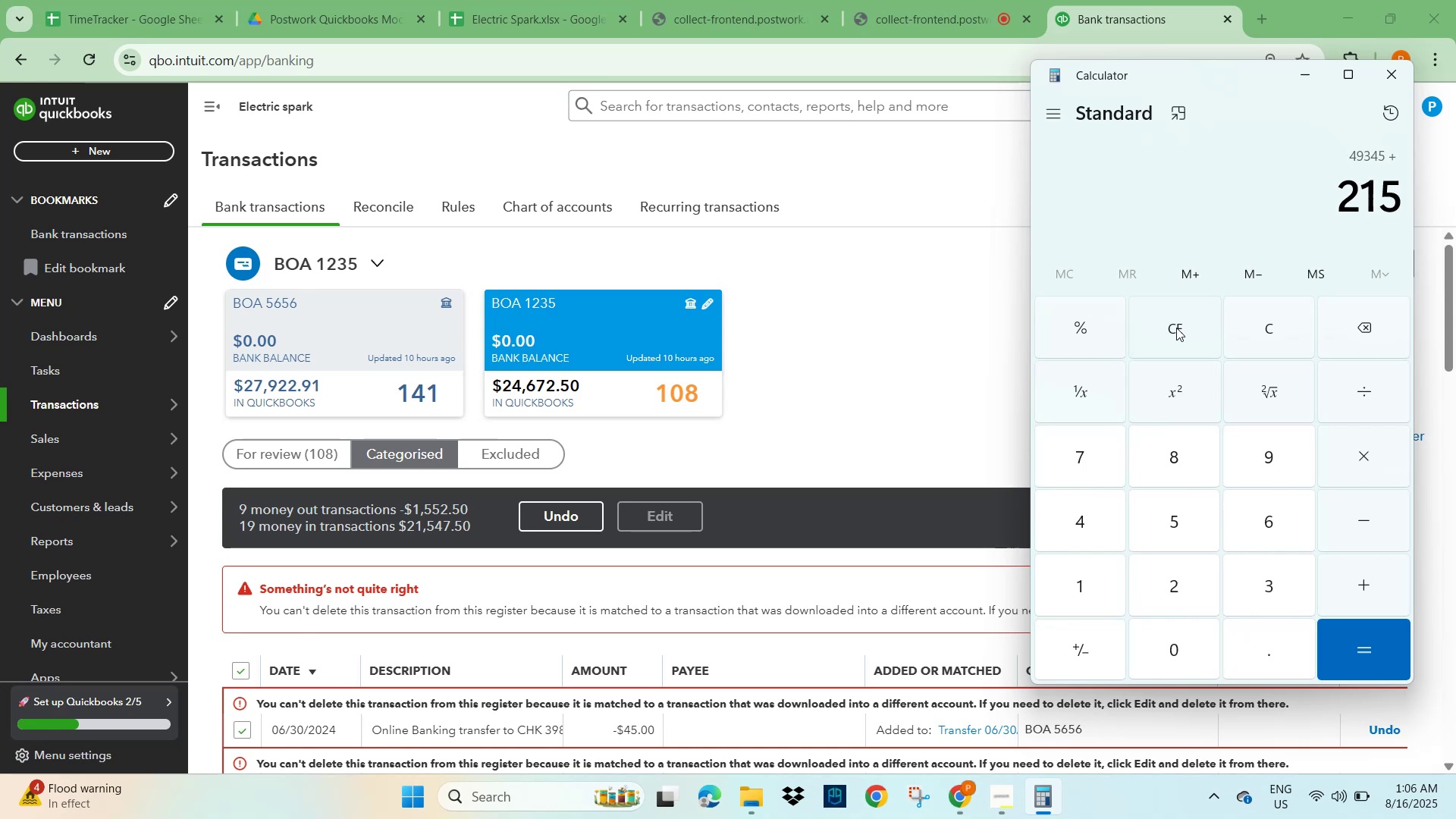 
key(Numpad4)
 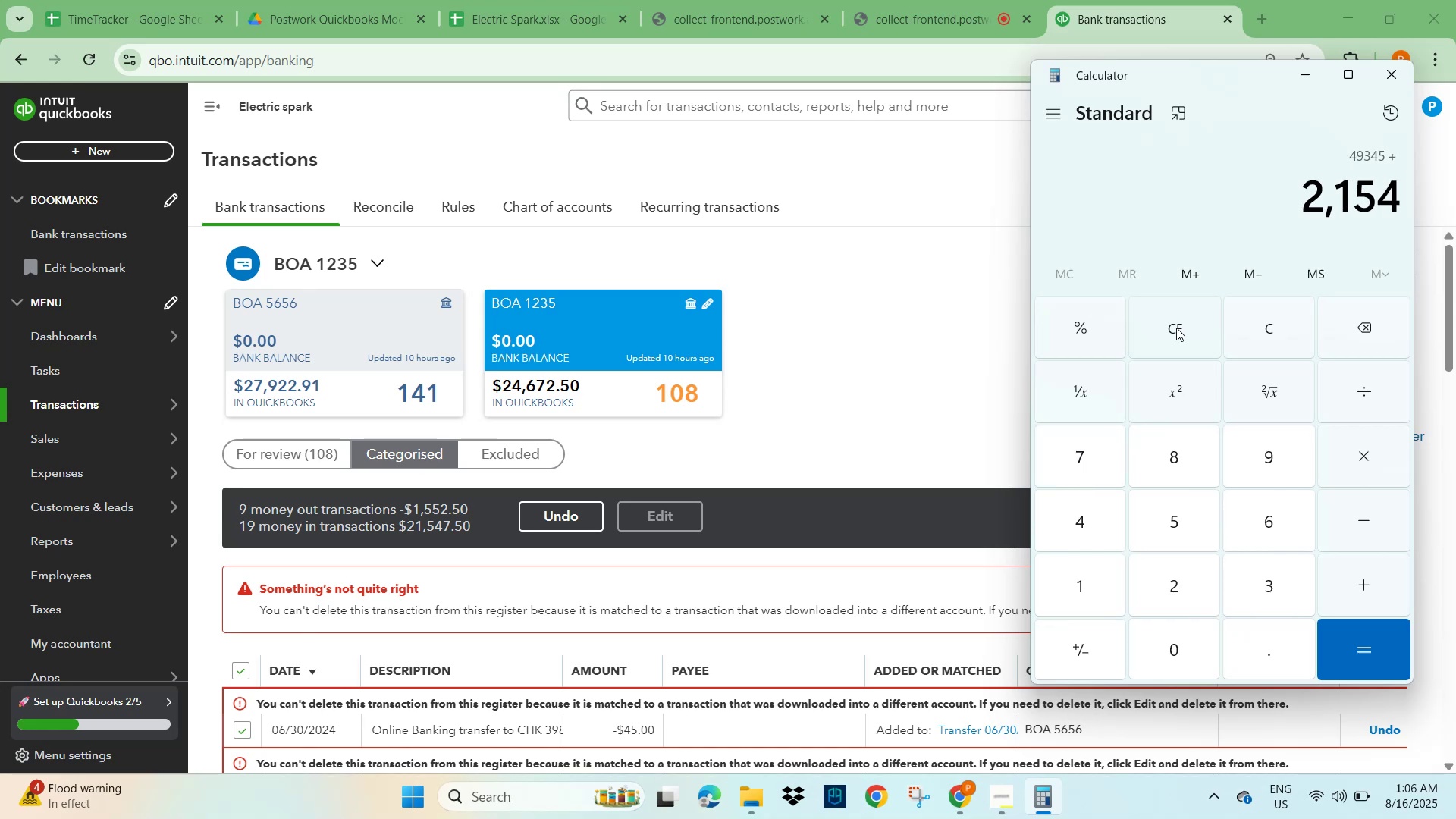 
key(Numpad7)
 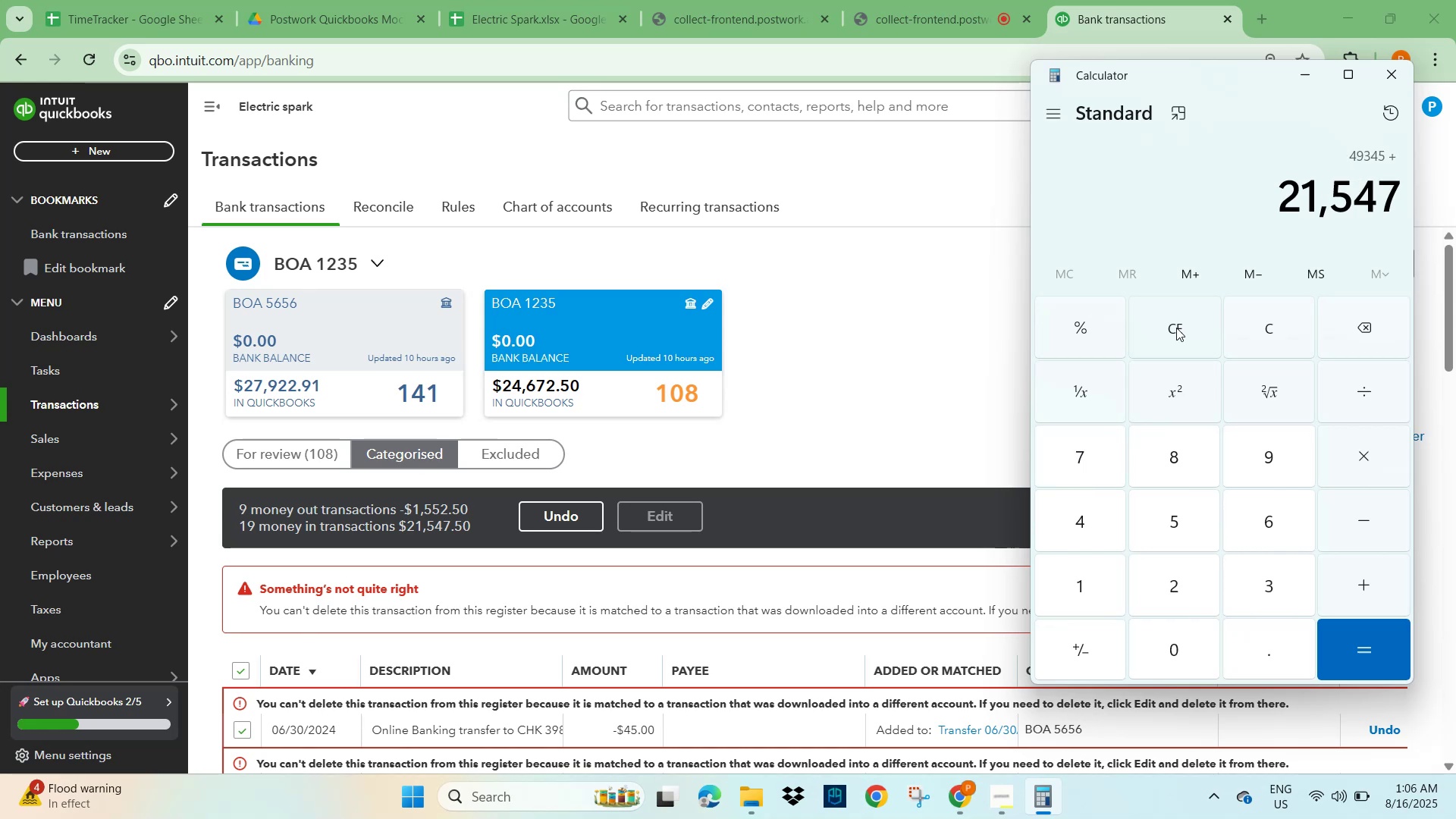 
key(NumpadDecimal)
 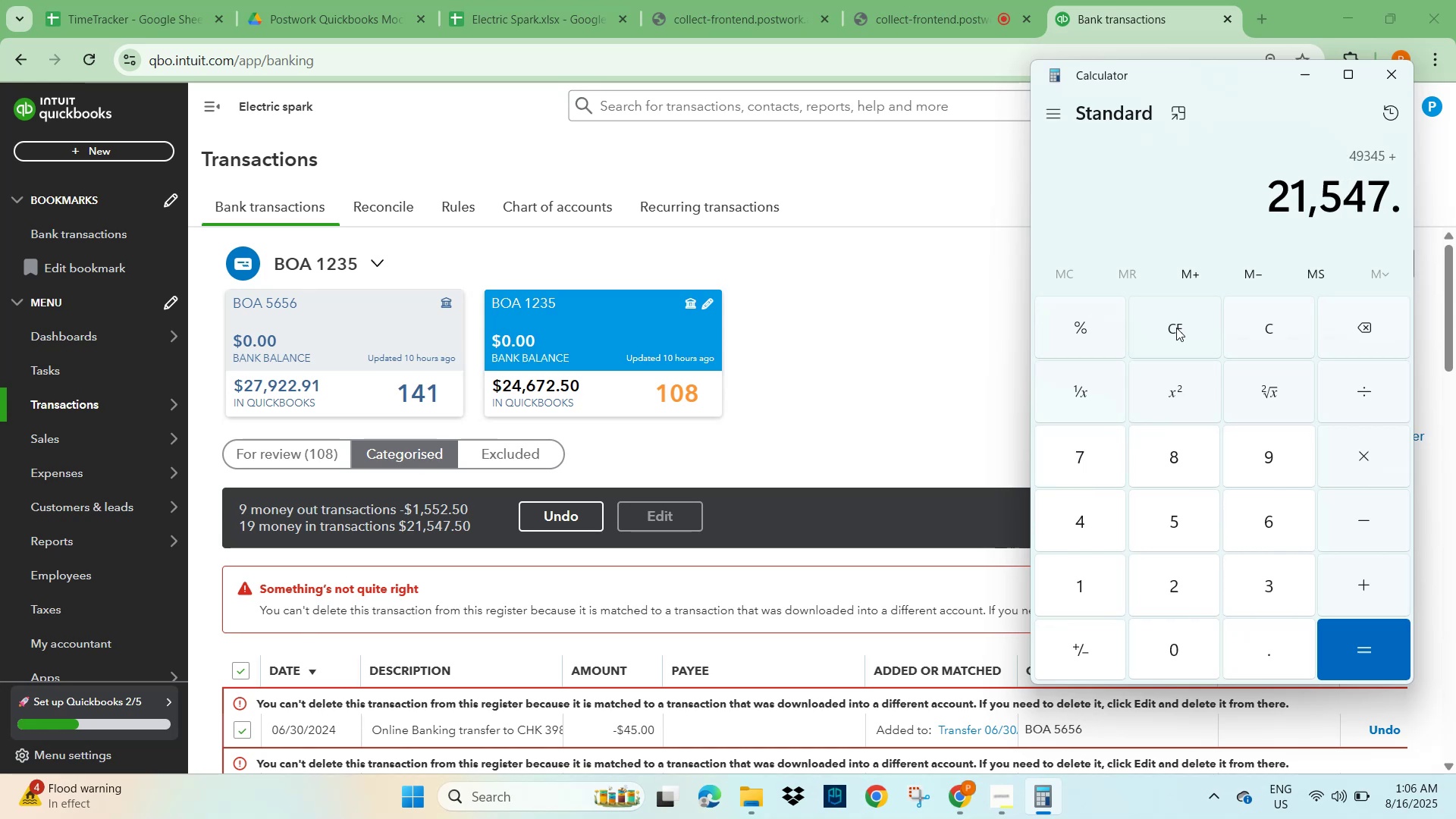 
key(Numpad5)
 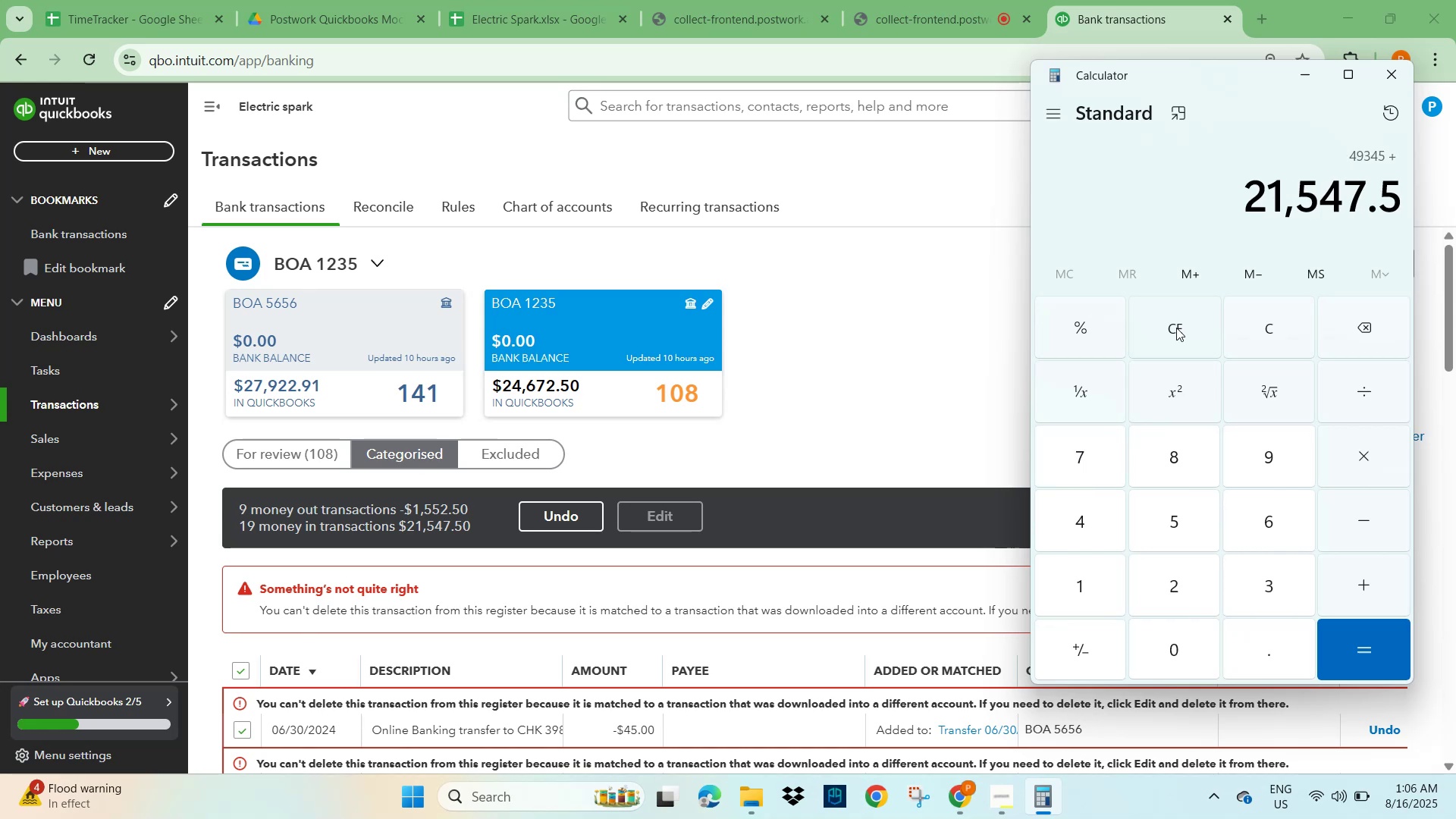 
key(NumpadEnter)
 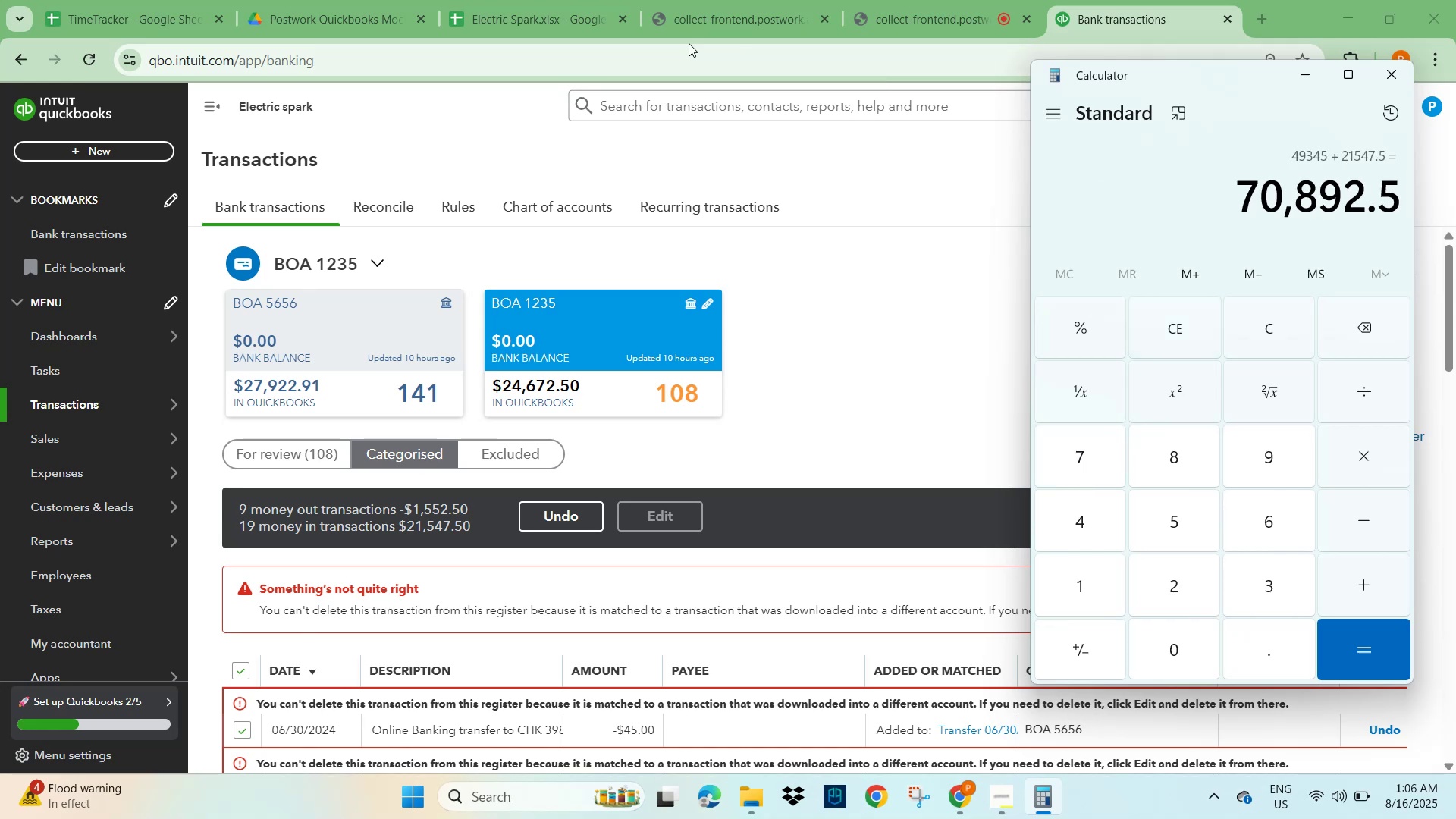 
left_click([517, 14])
 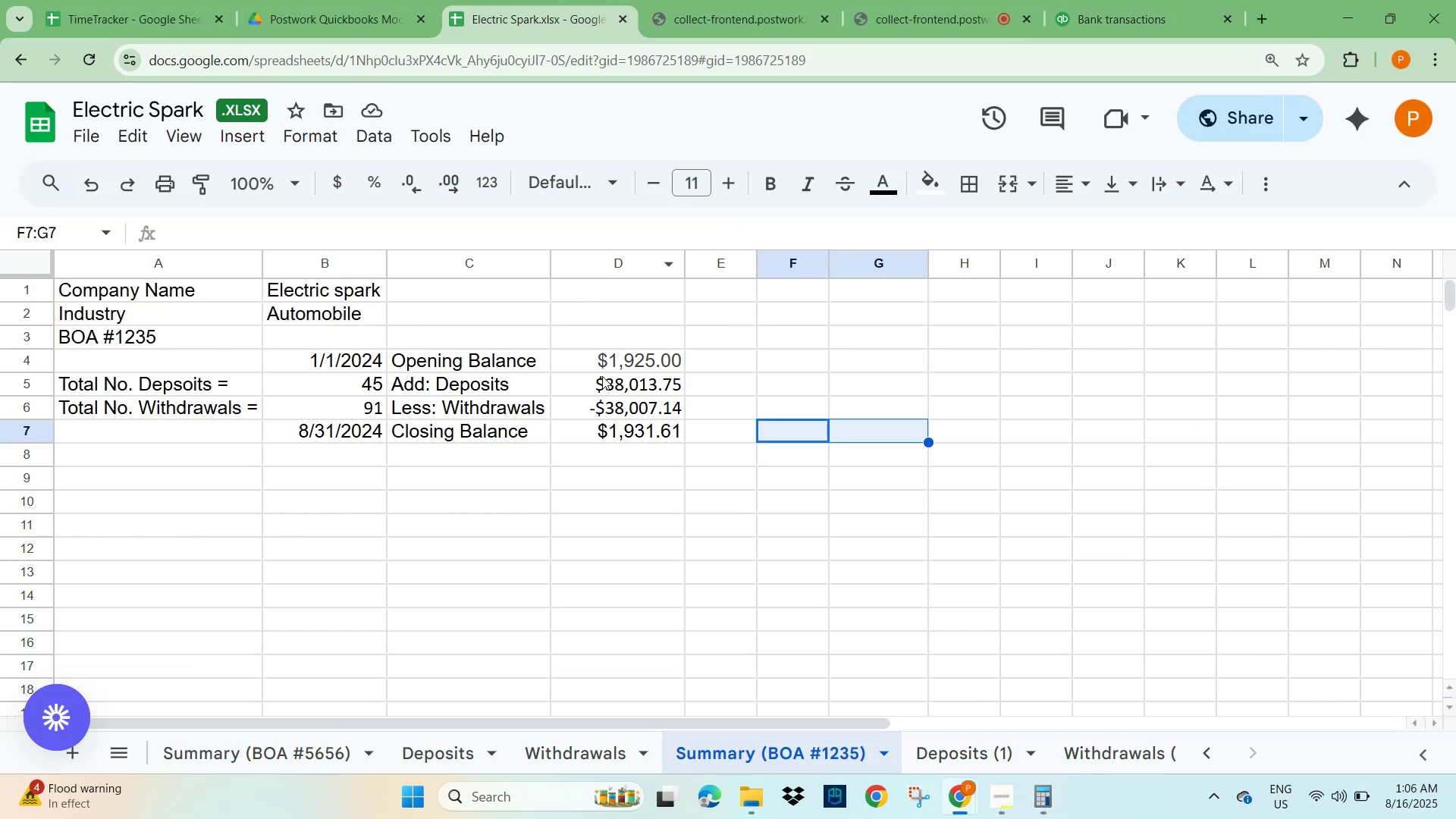 
key(Shift+ArrowDown)
 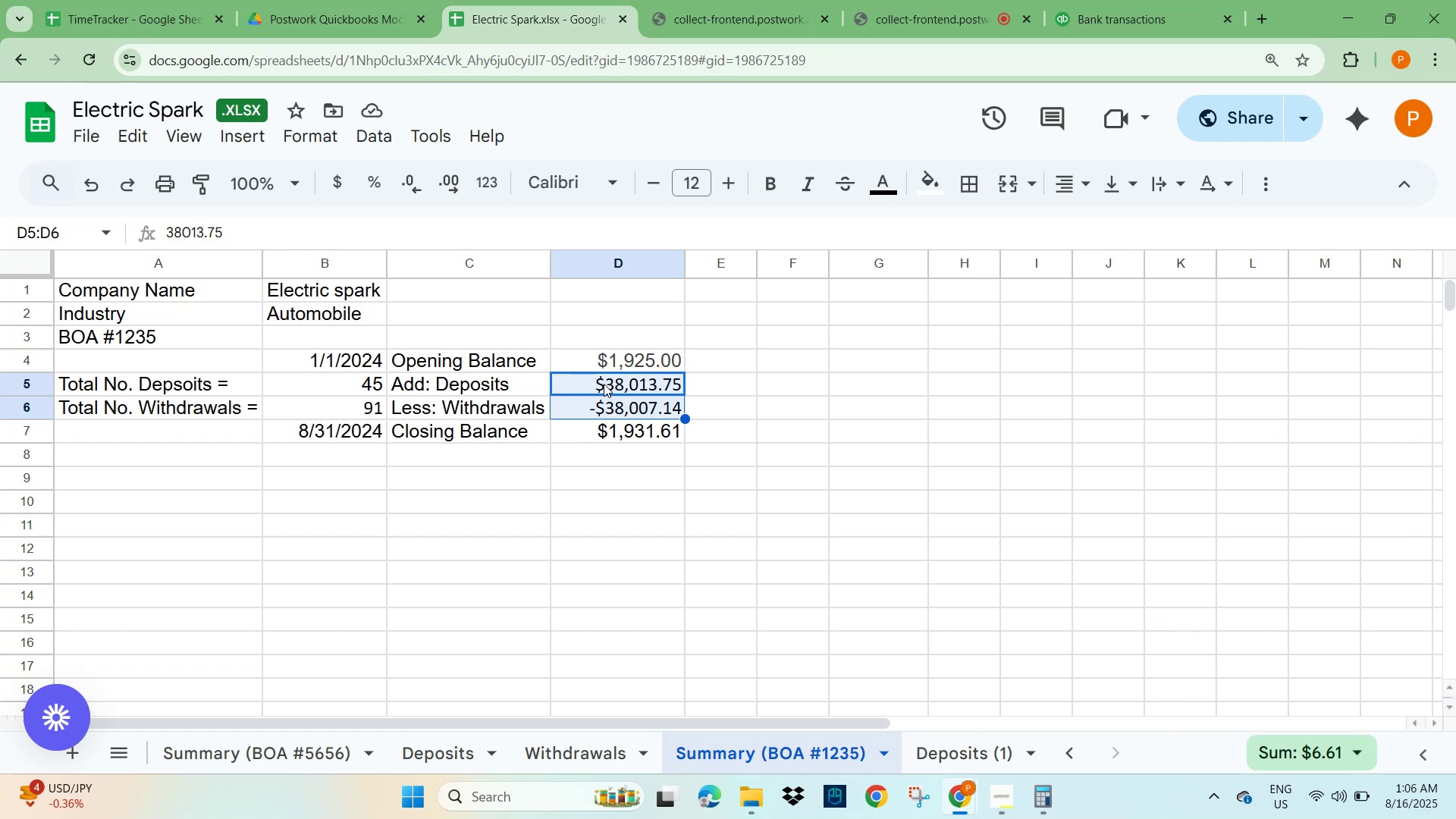 
wait(14.68)
 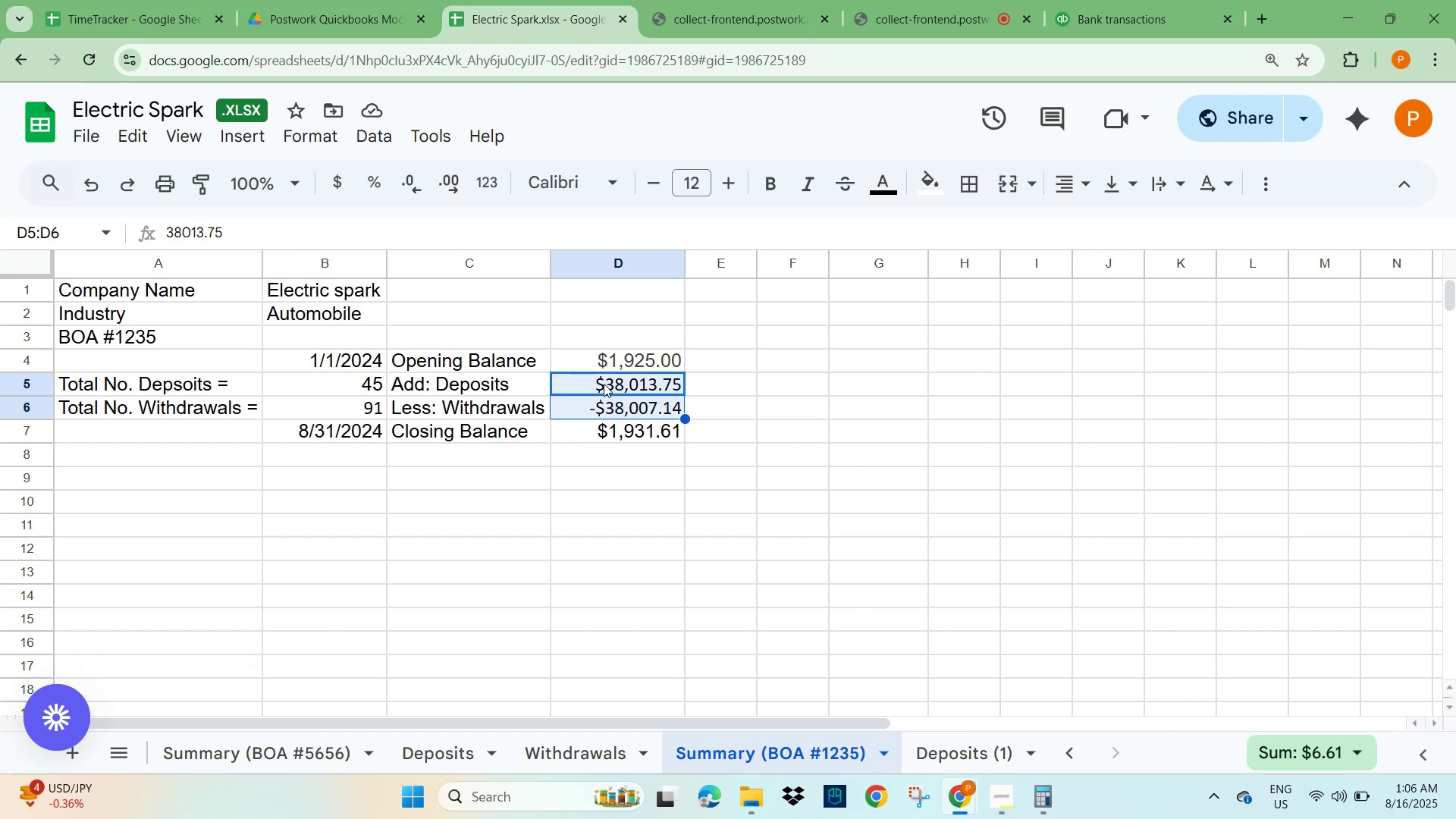 
left_click([1128, 17])
 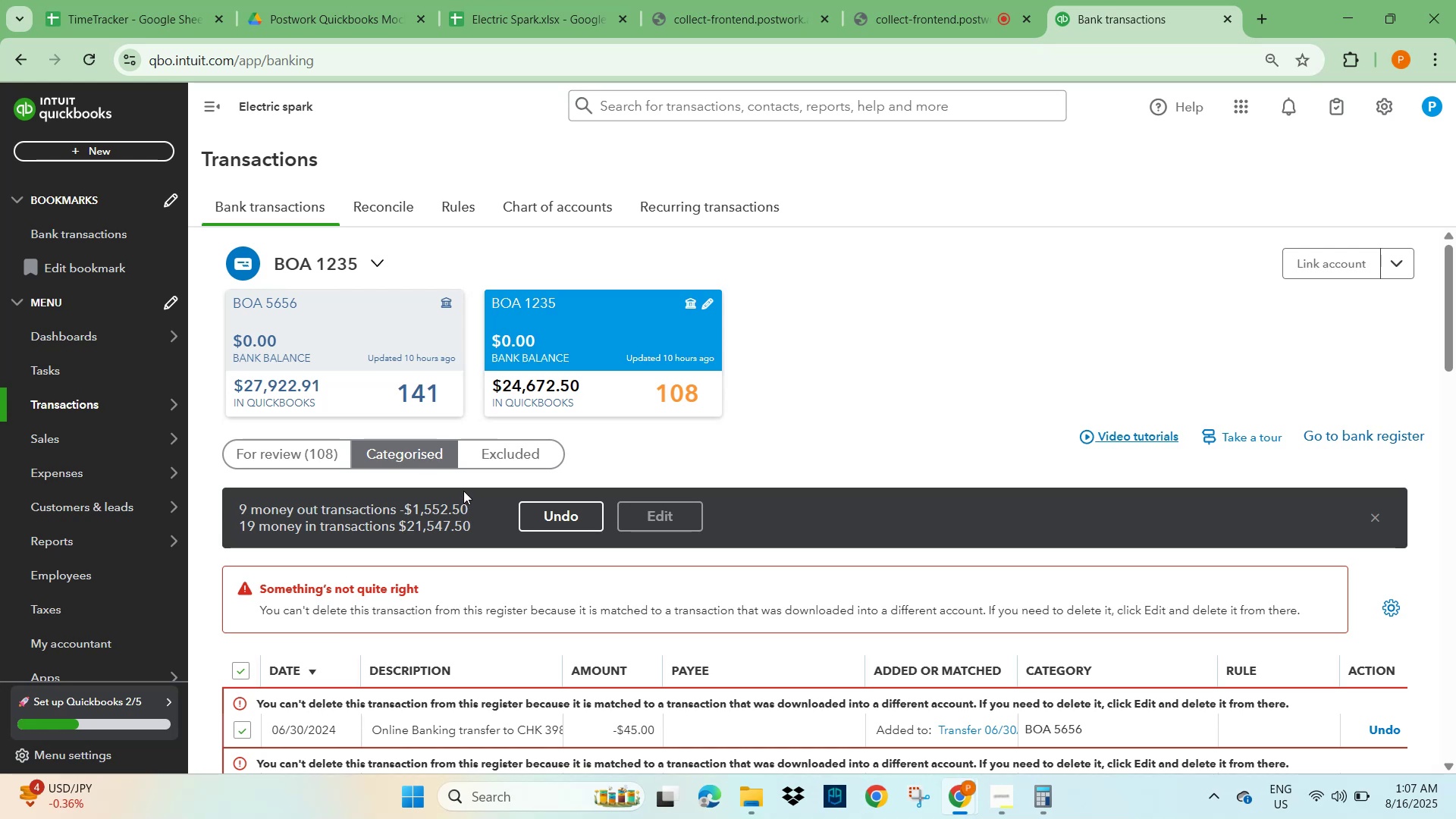 
wait(10.94)
 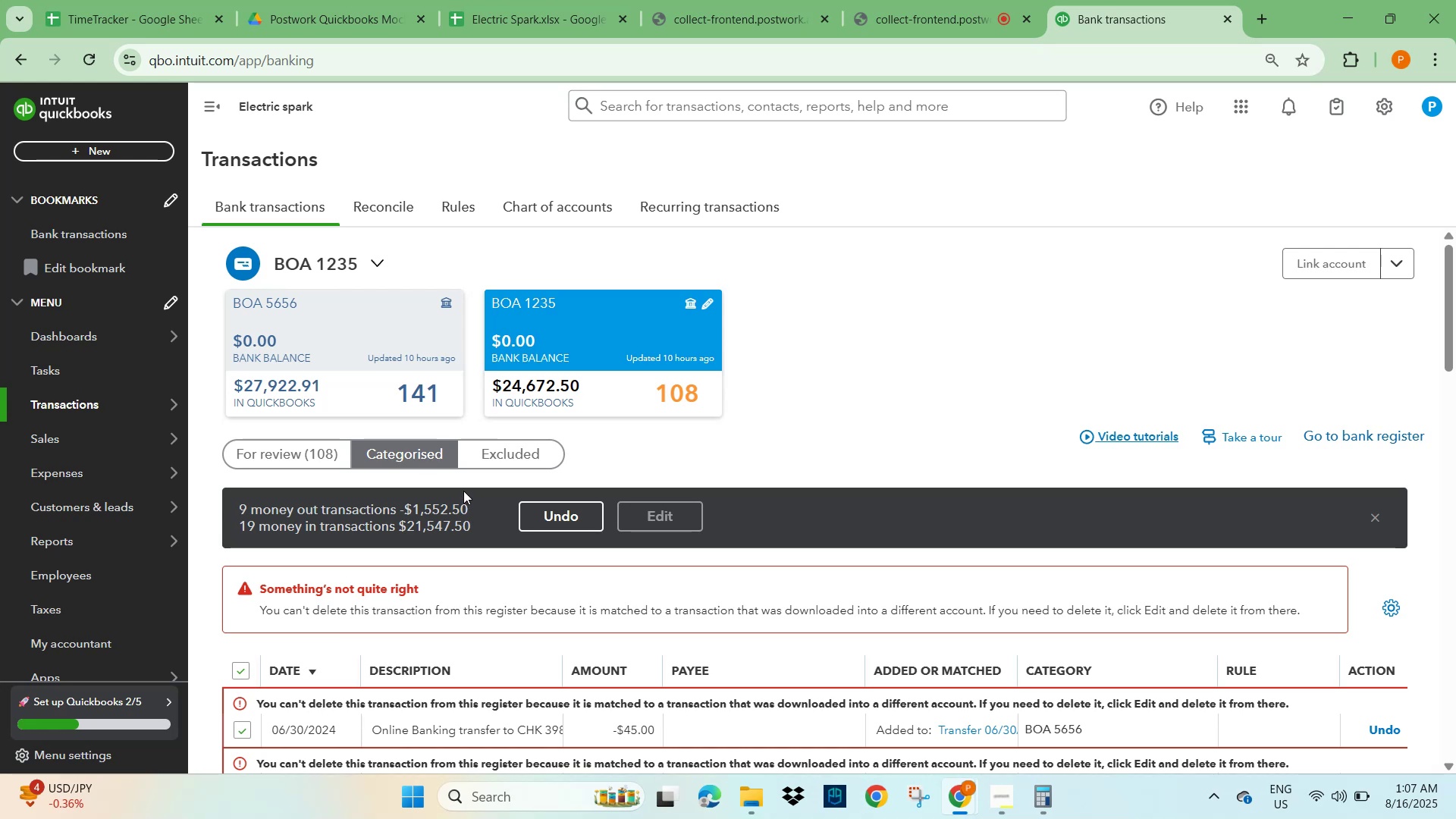 
left_click([1048, 805])
 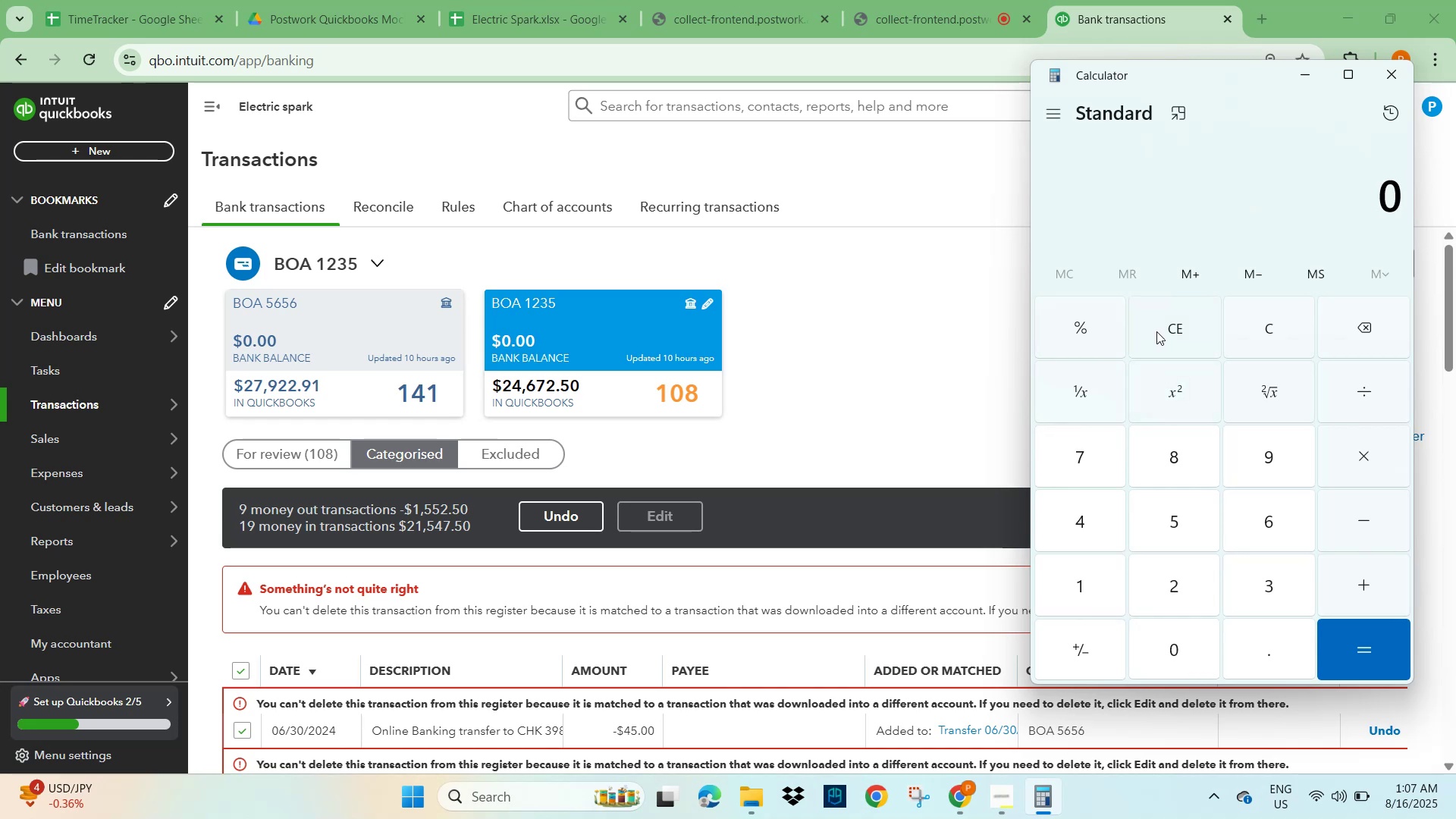 
key(Numpad2)
 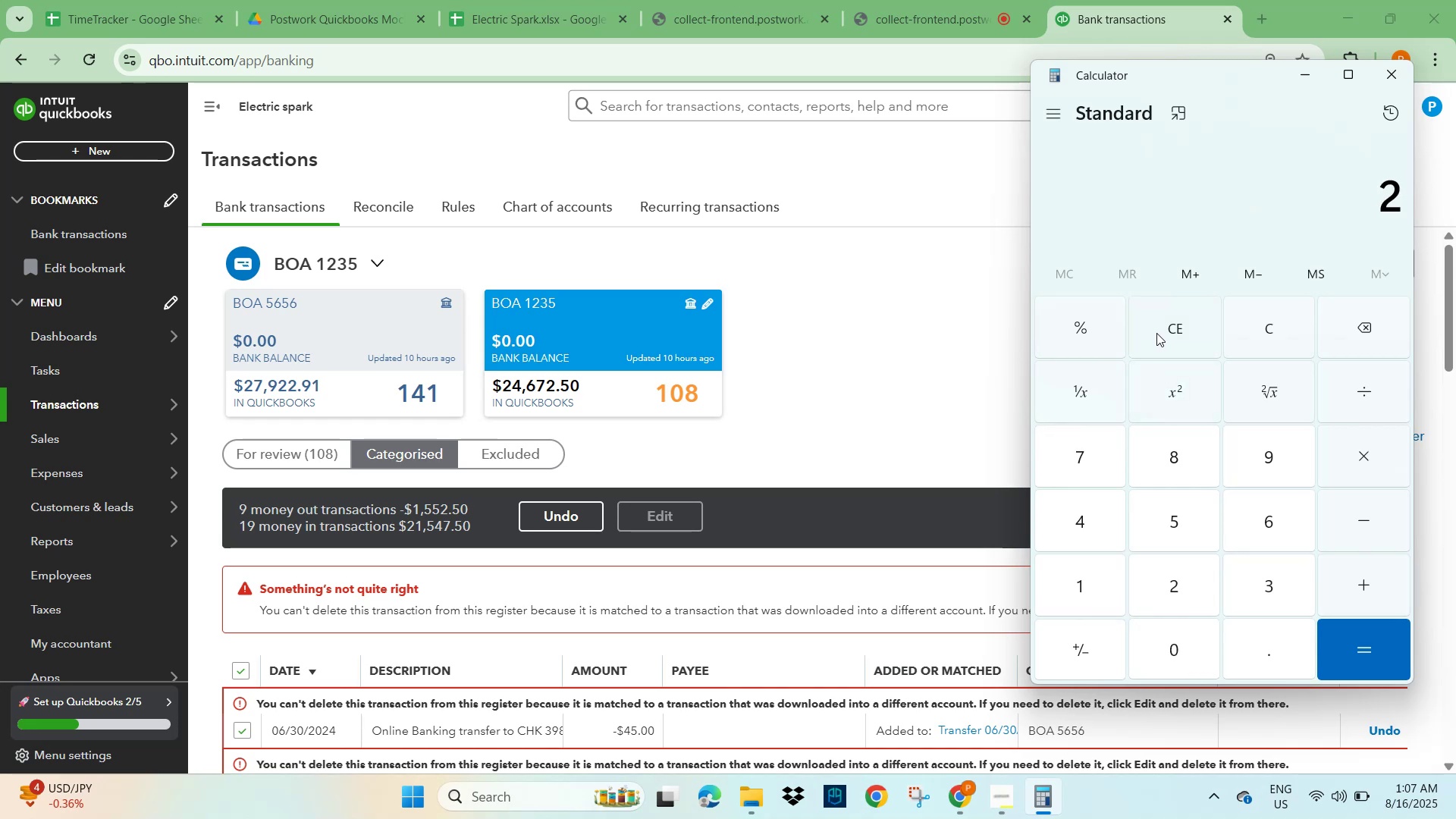 
key(Numpad4)
 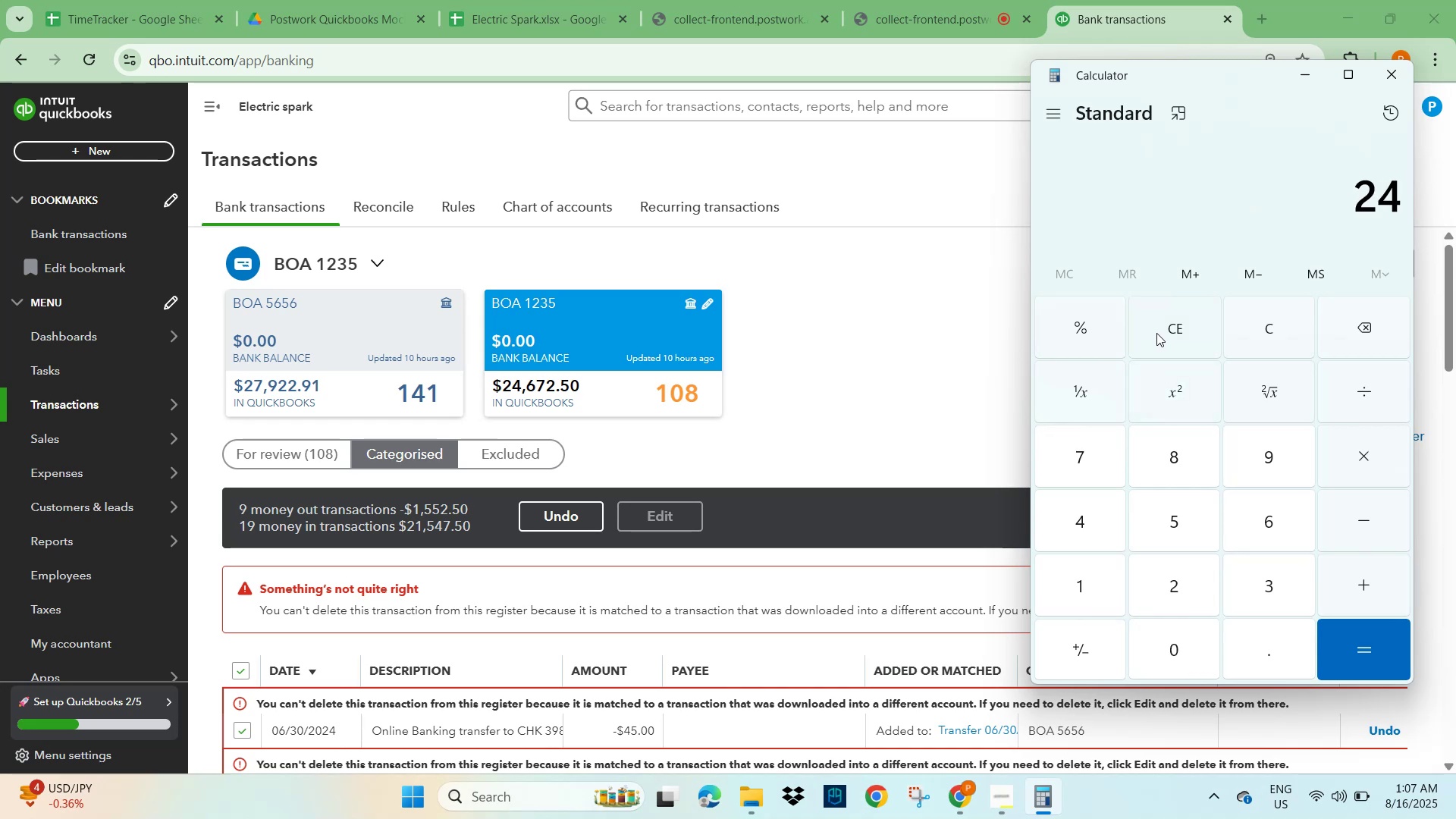 
key(Numpad6)
 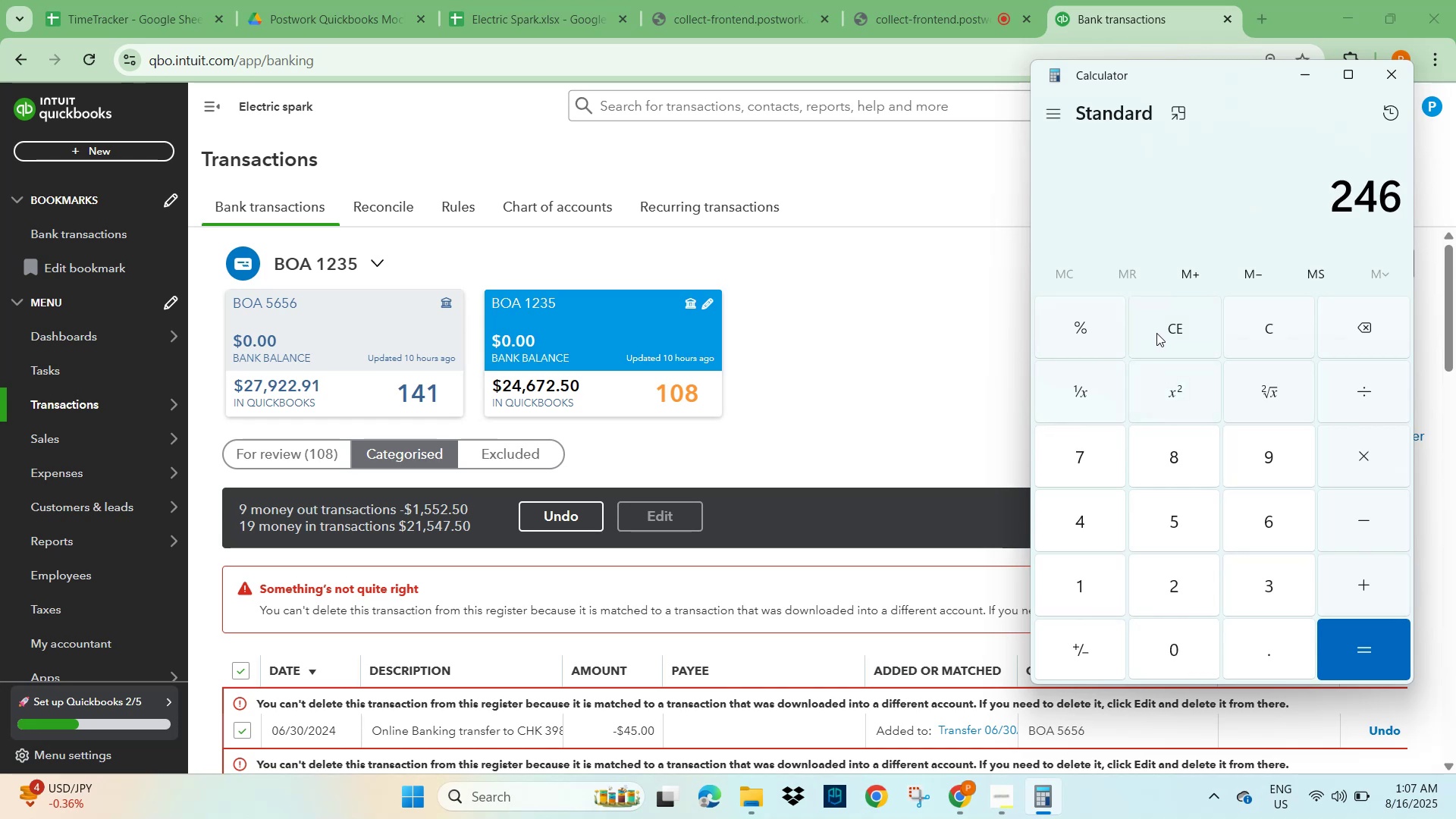 
key(Numpad7)
 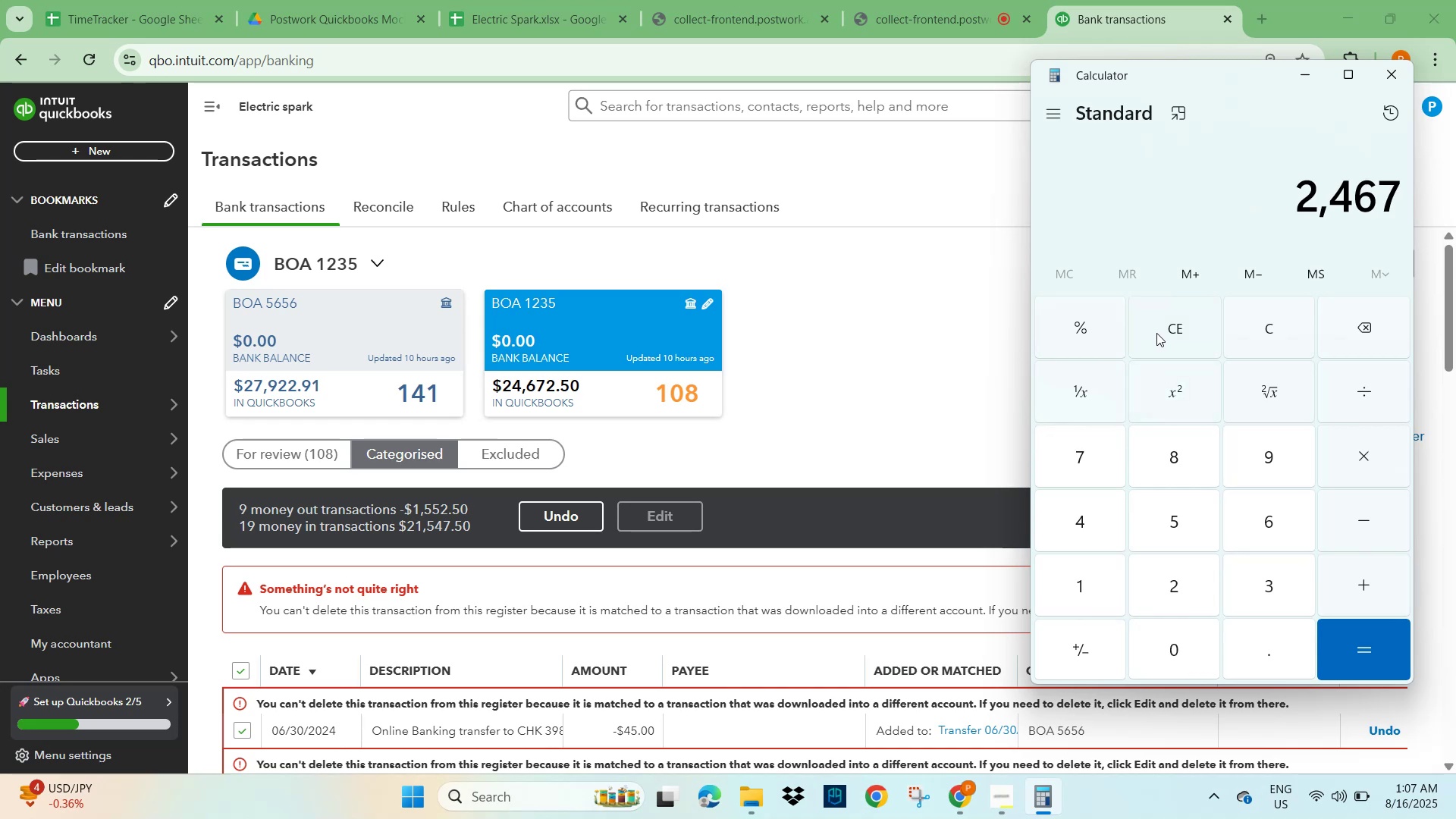 
key(Numpad2)
 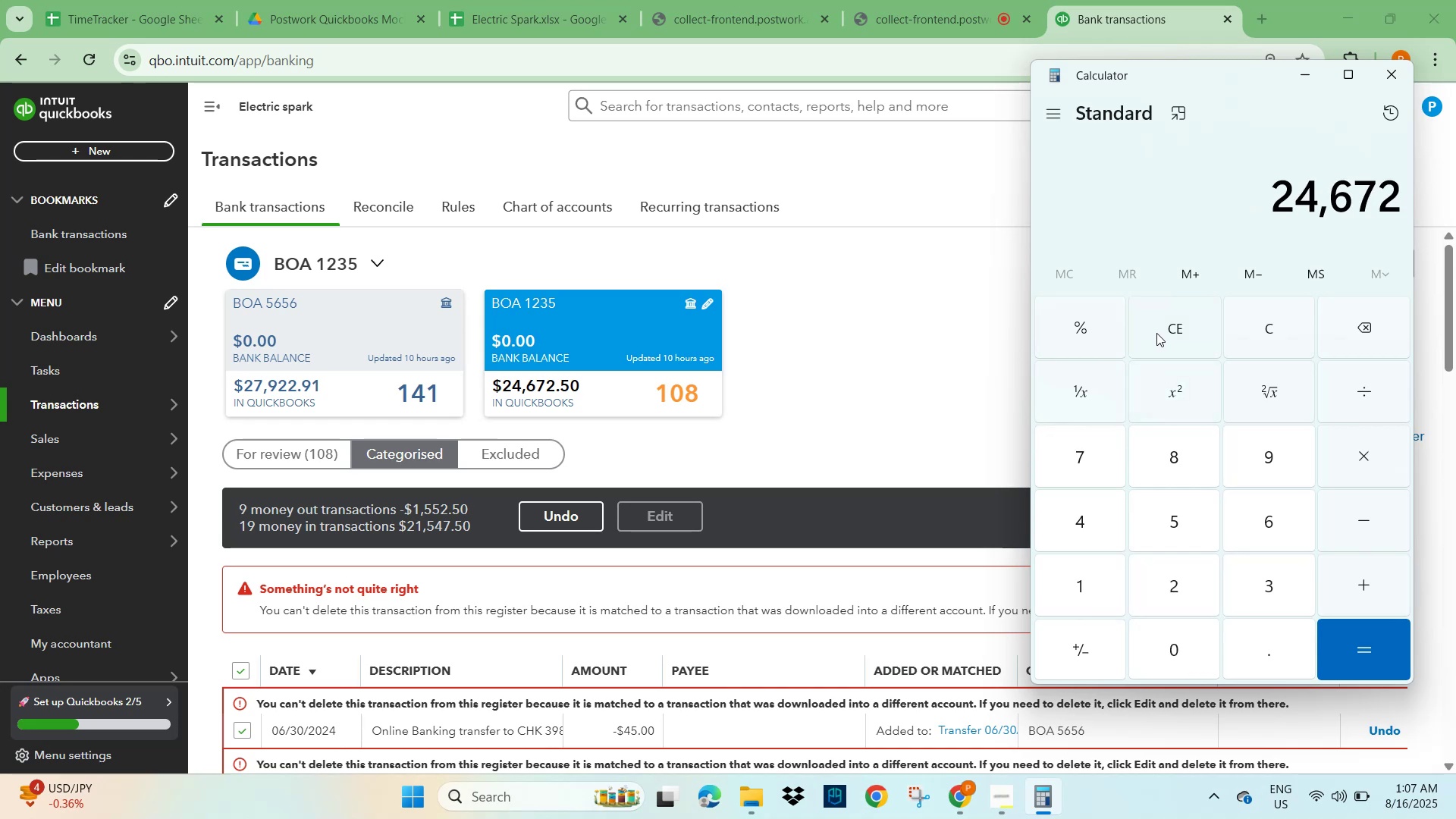 
key(NumpadDecimal)
 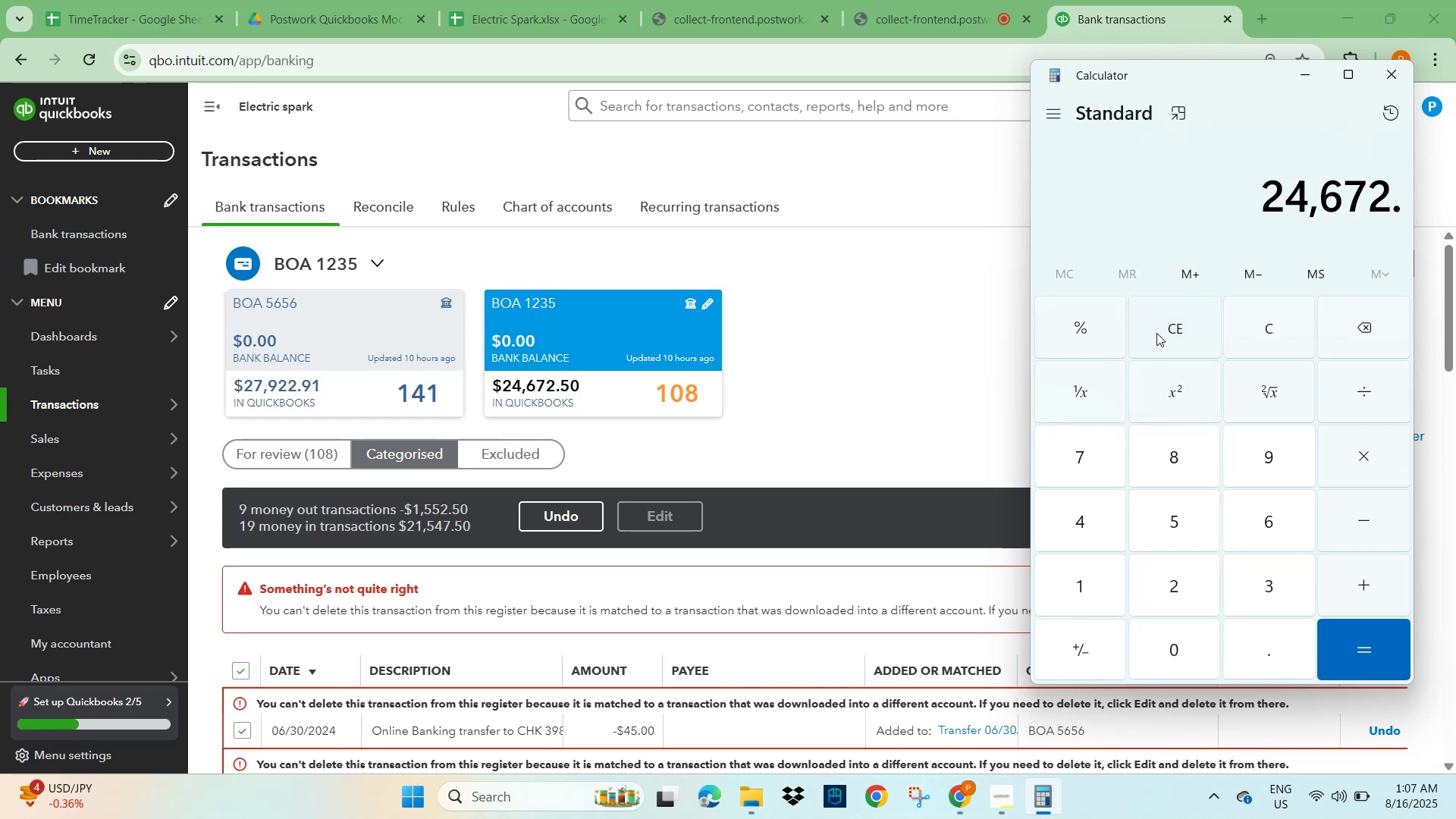 
key(Numpad5)
 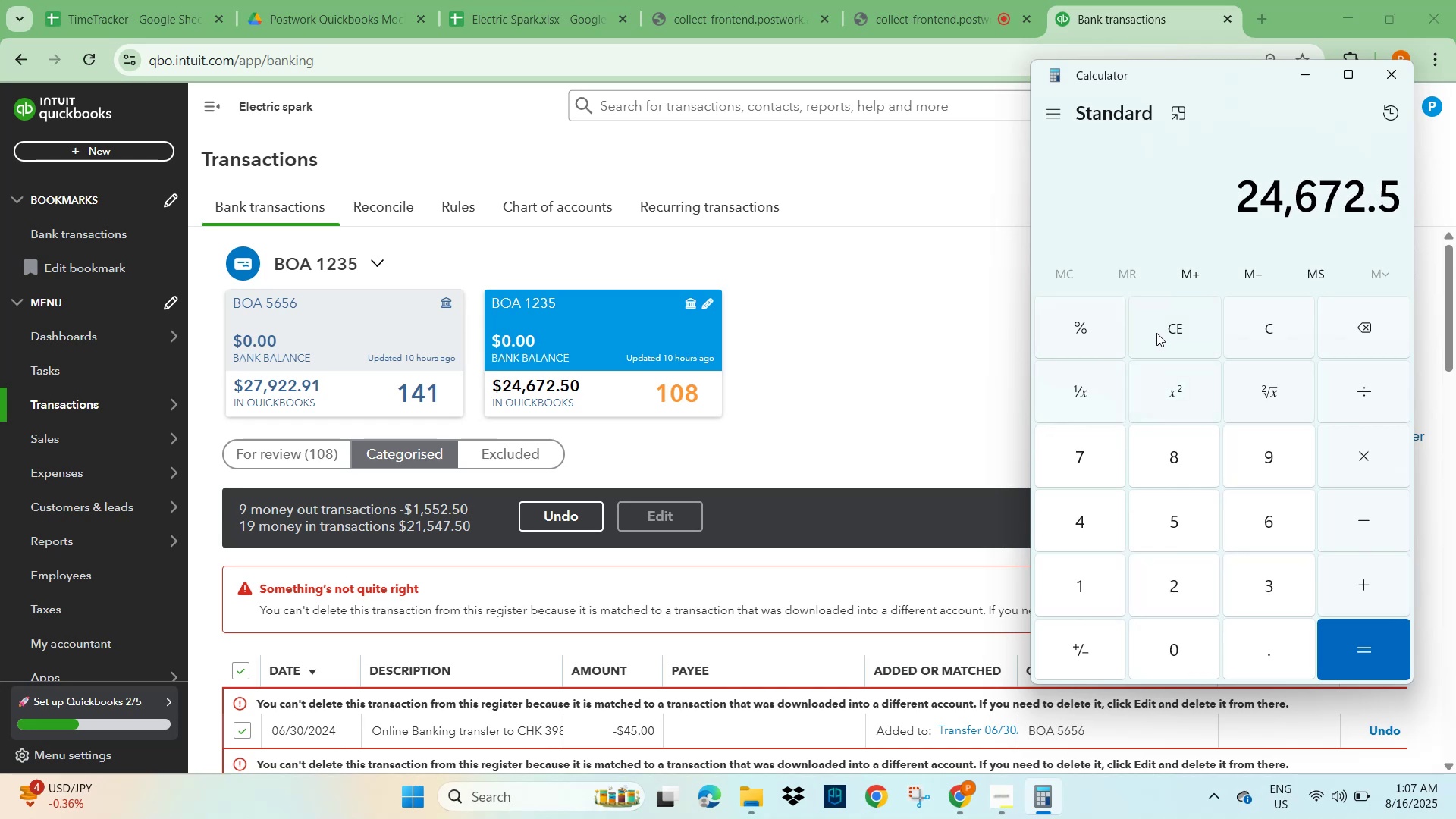 
hold_key(key=NumpadEnter, duration=0.4)
 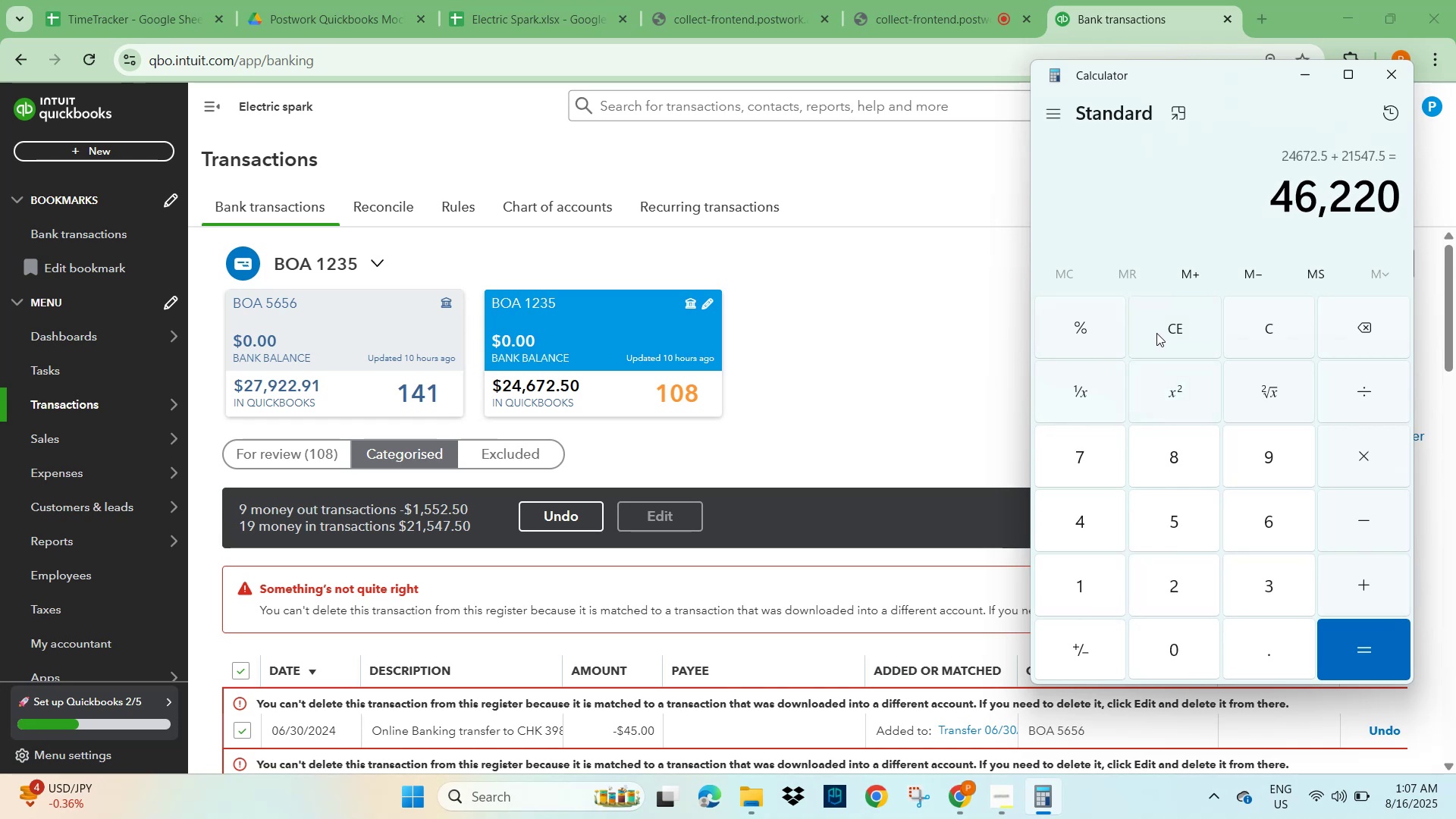 
key(Numpad1)
 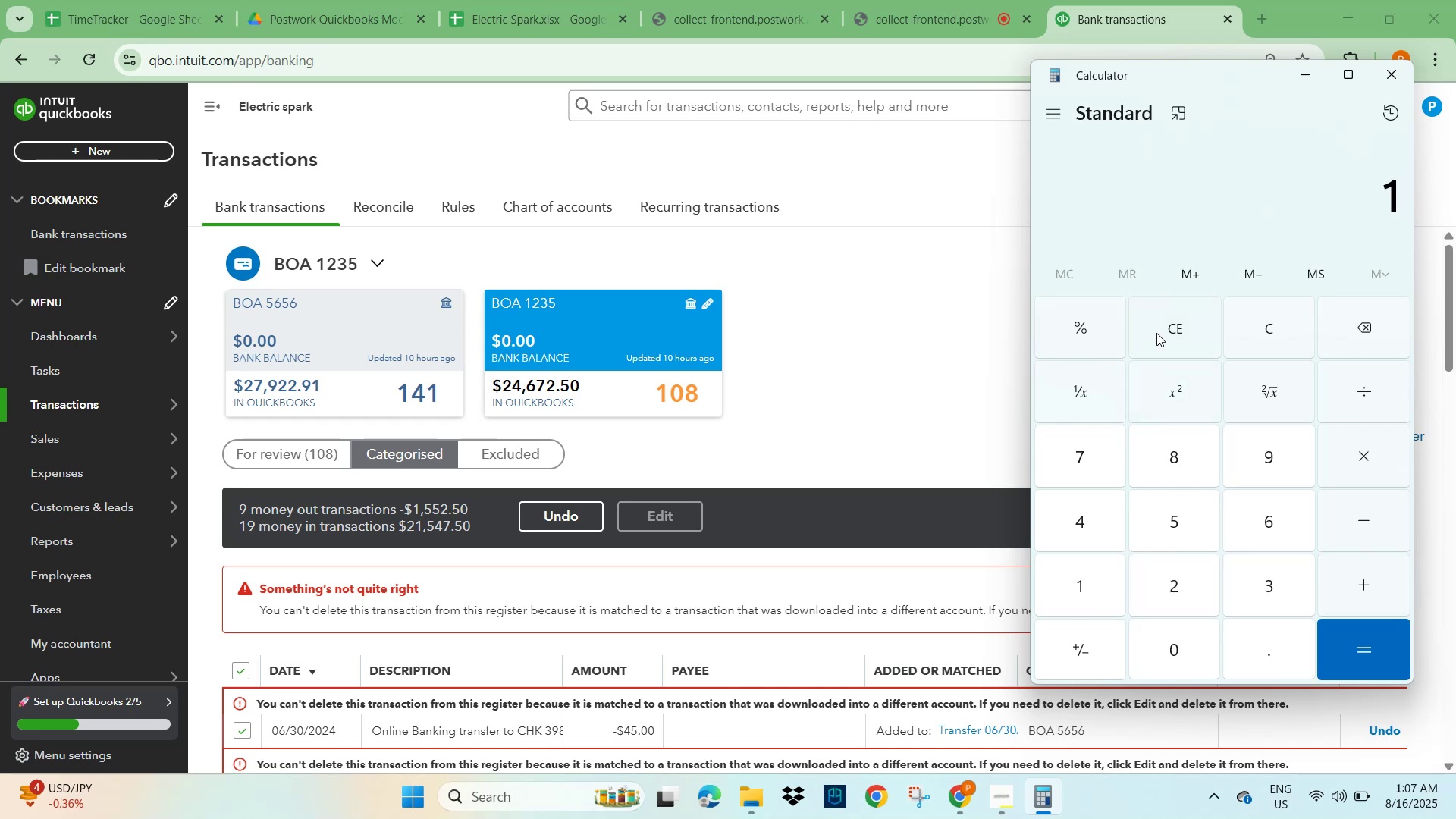 
key(Numpad5)
 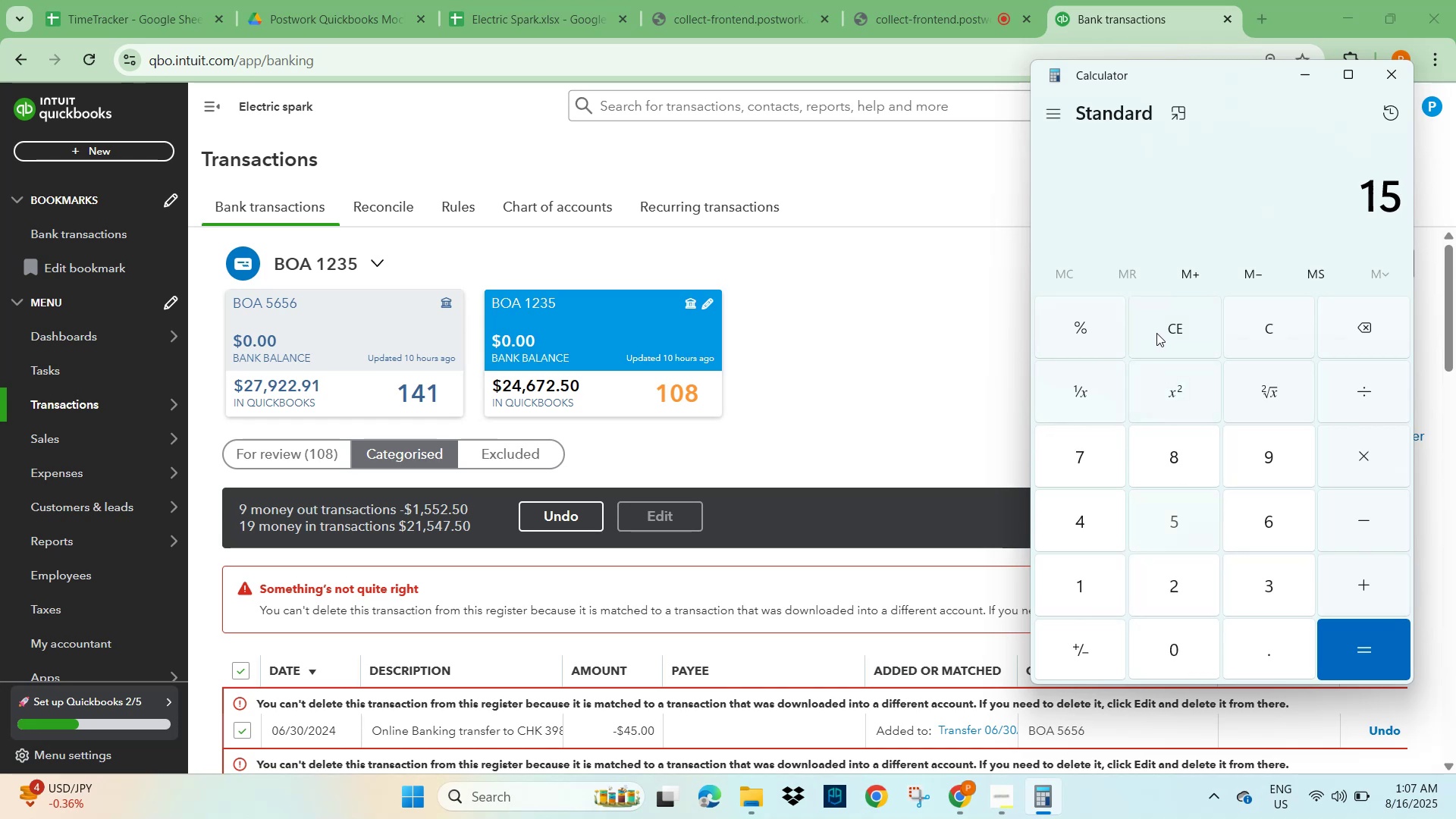 
key(Numpad5)
 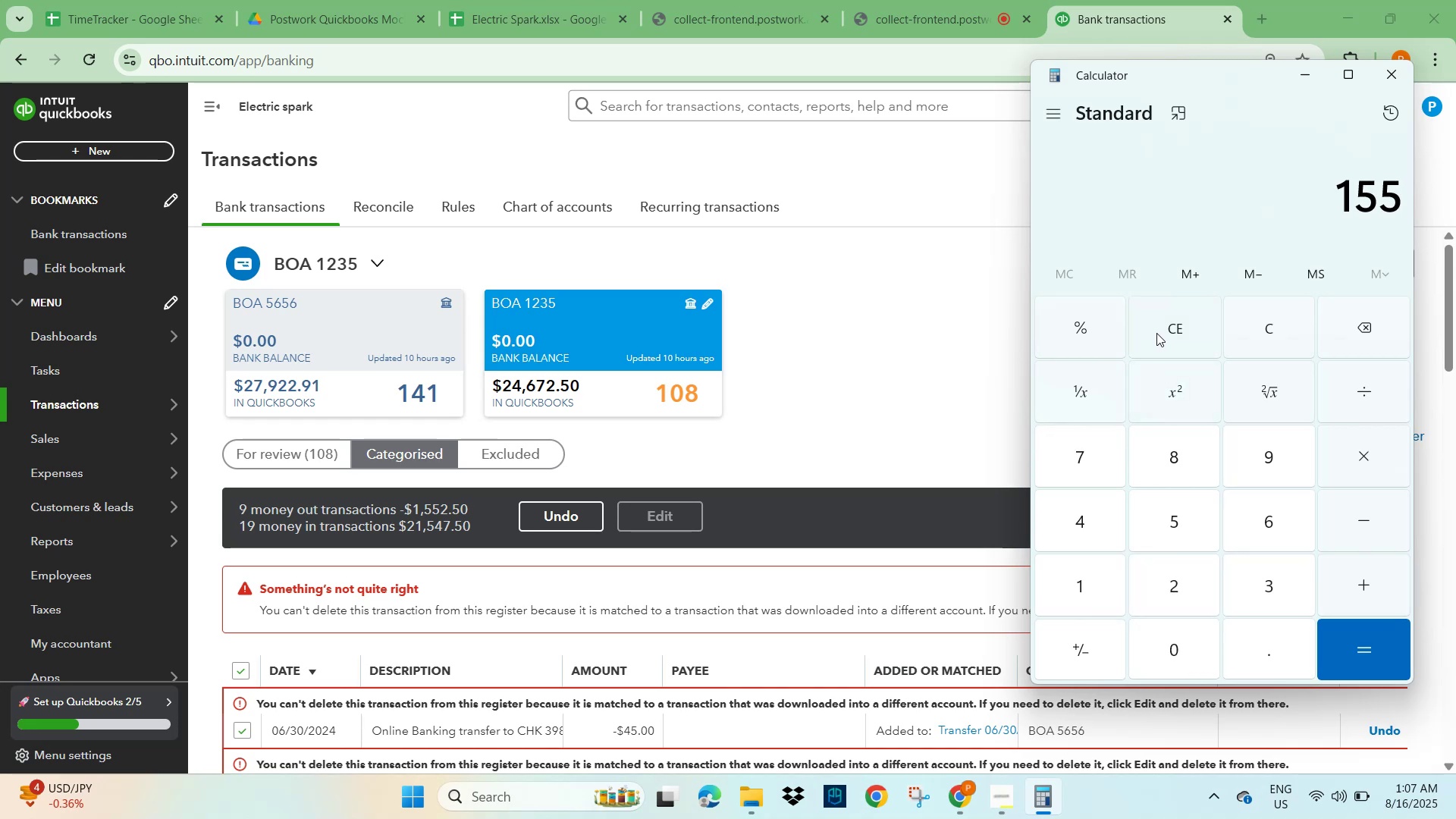 
key(Numpad2)
 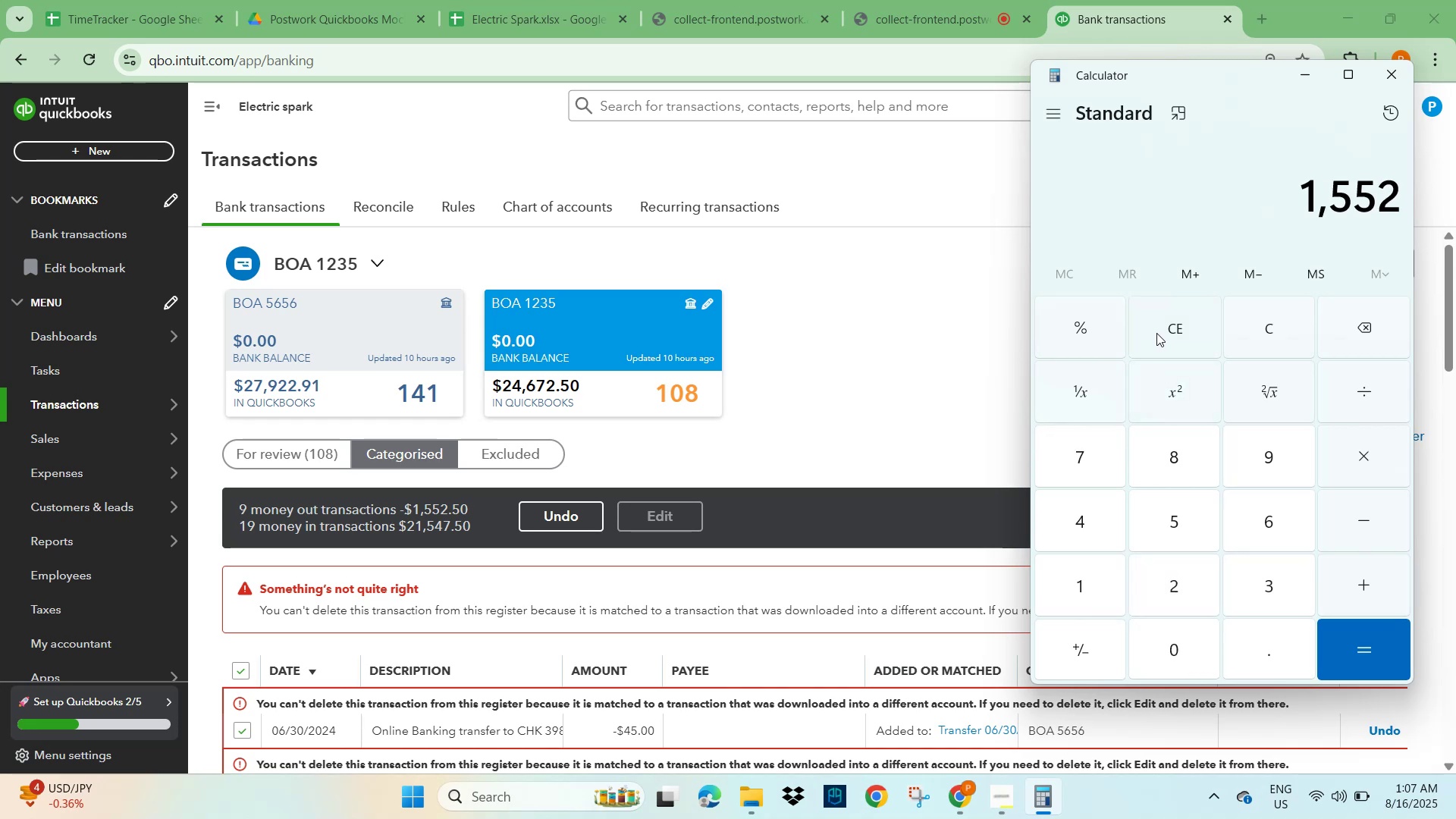 
key(NumpadDecimal)
 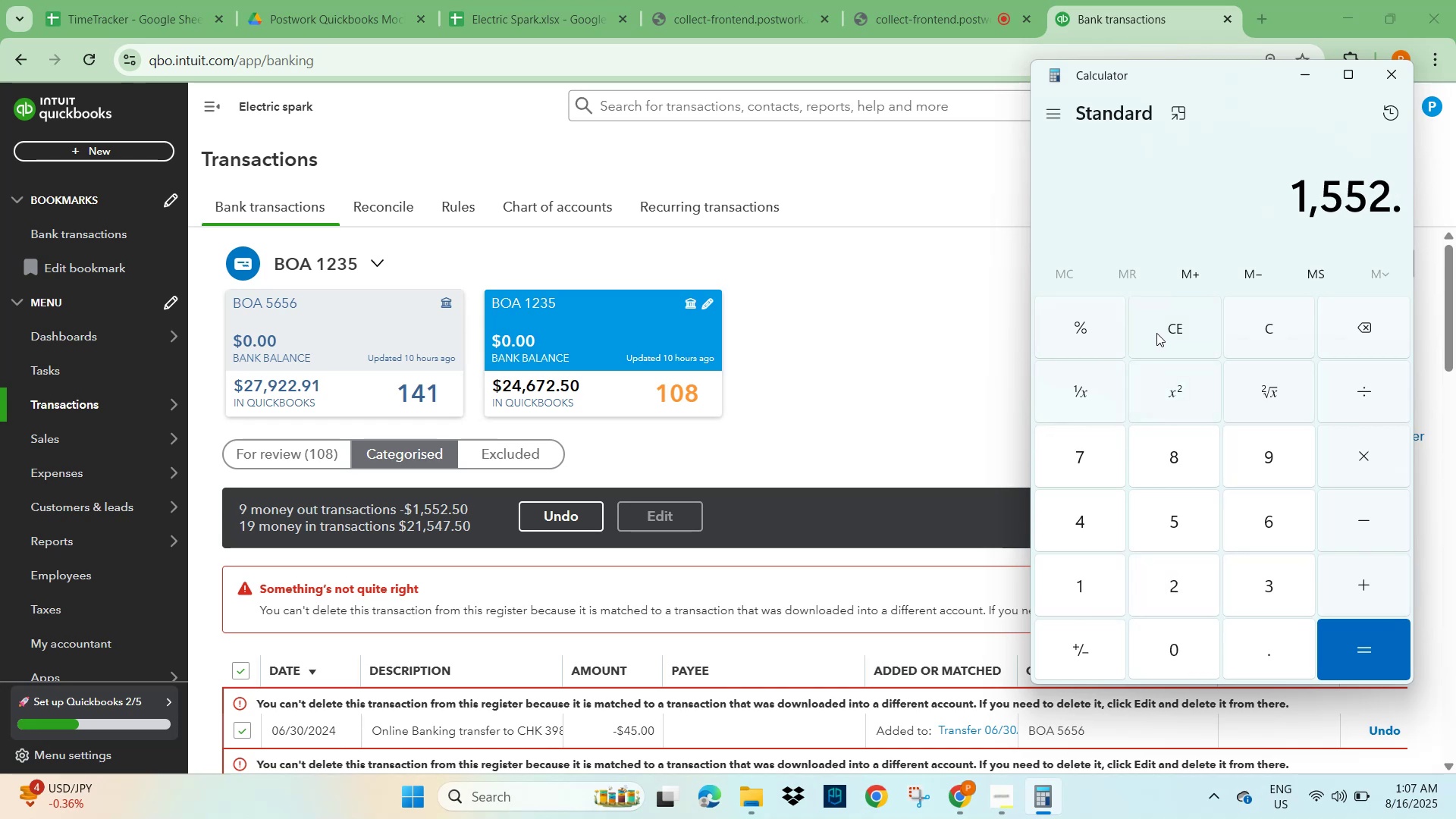 
key(Numpad5)
 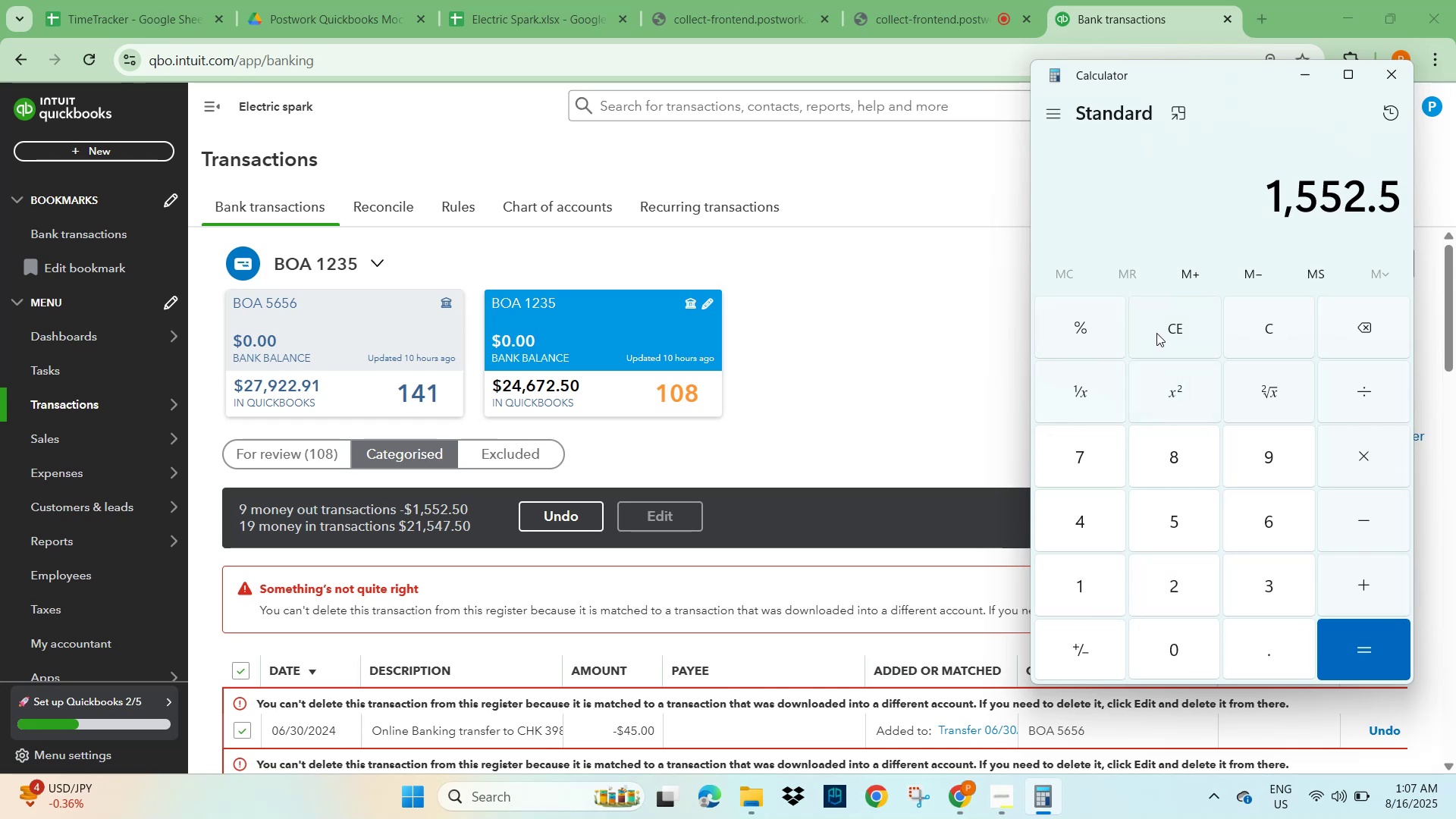 
key(NumpadEnter)
 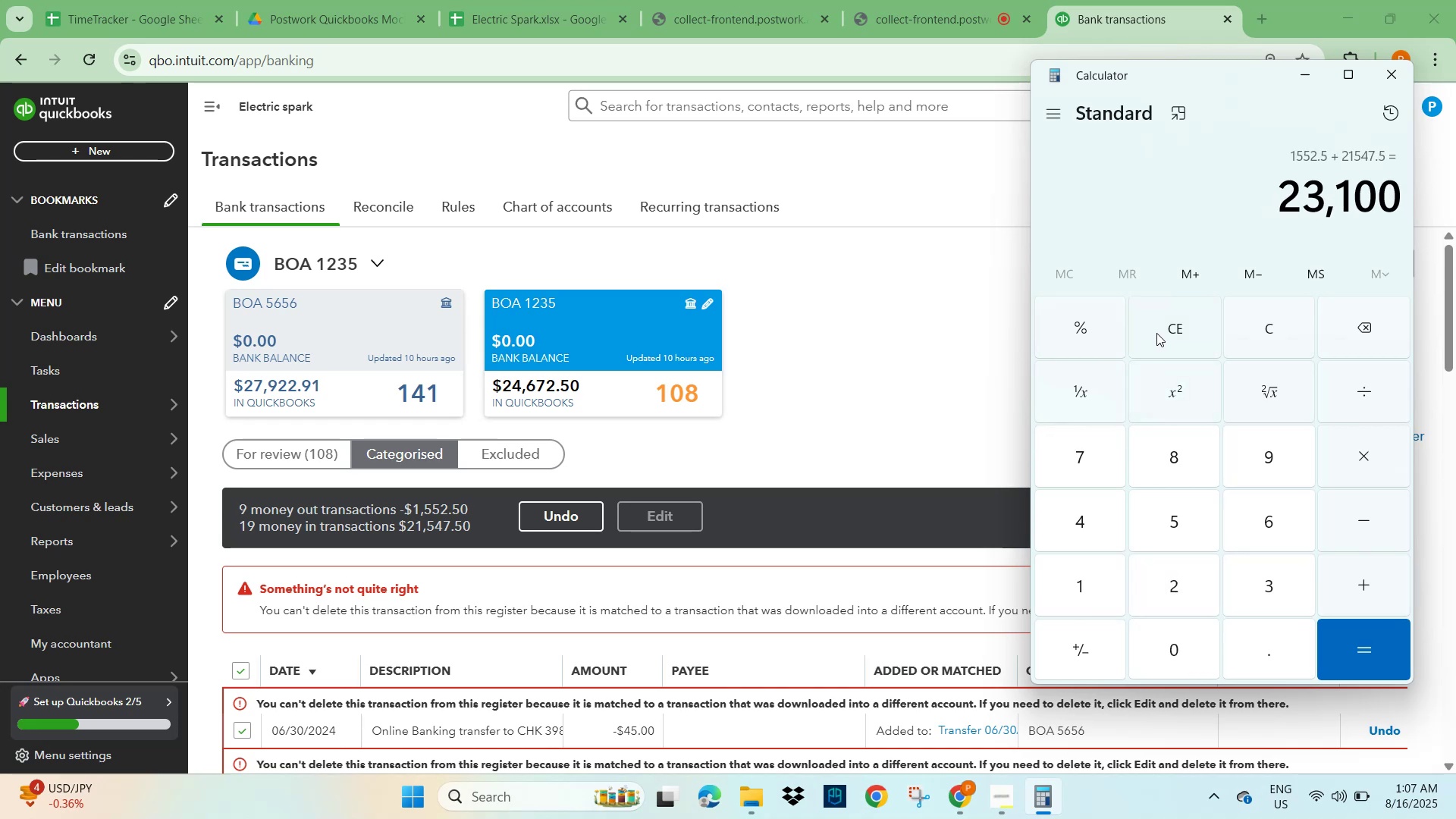 
key(Numpad2)
 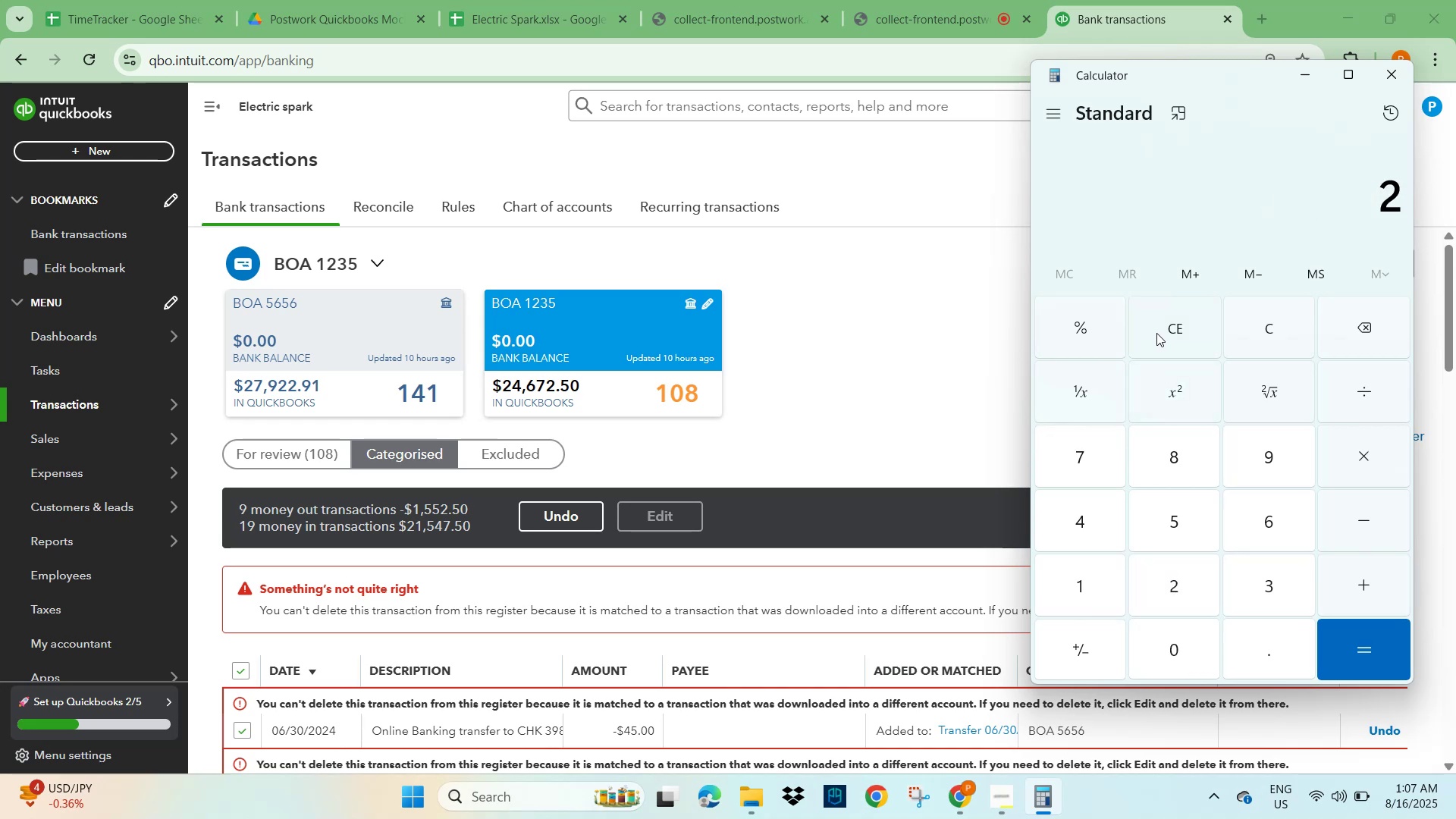 
key(Numpad1)
 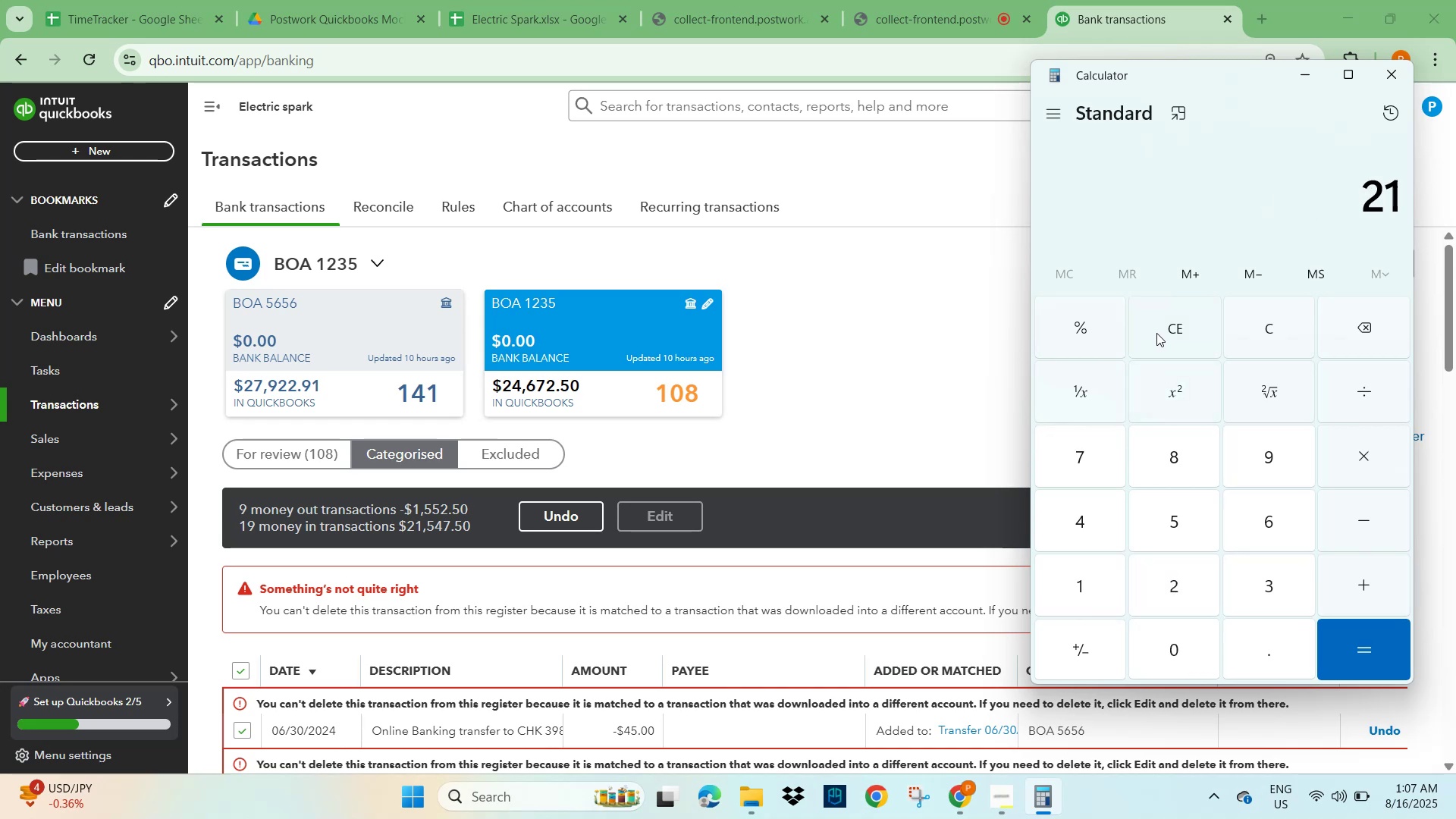 
key(Numpad5)
 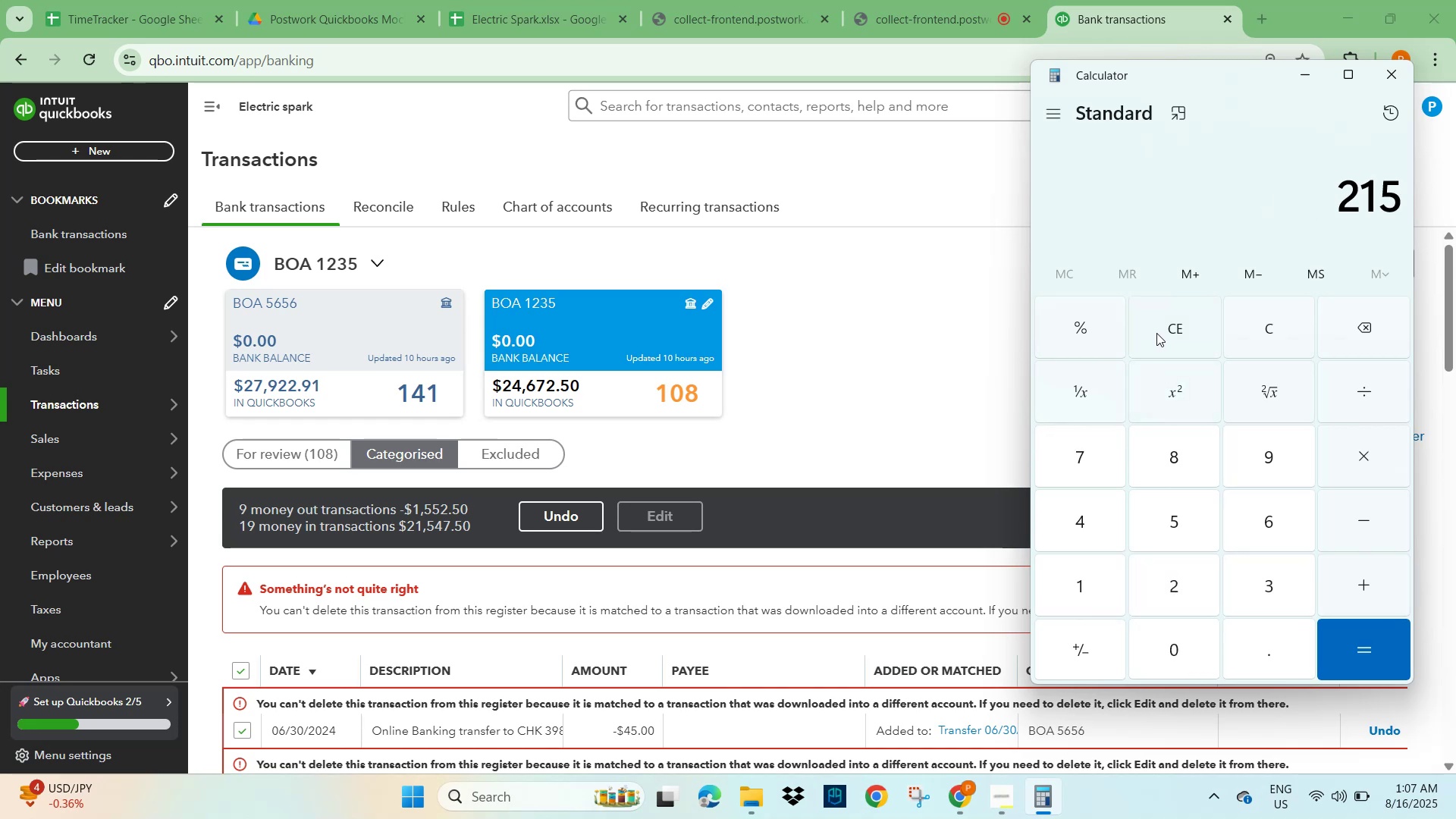 
key(Numpad4)
 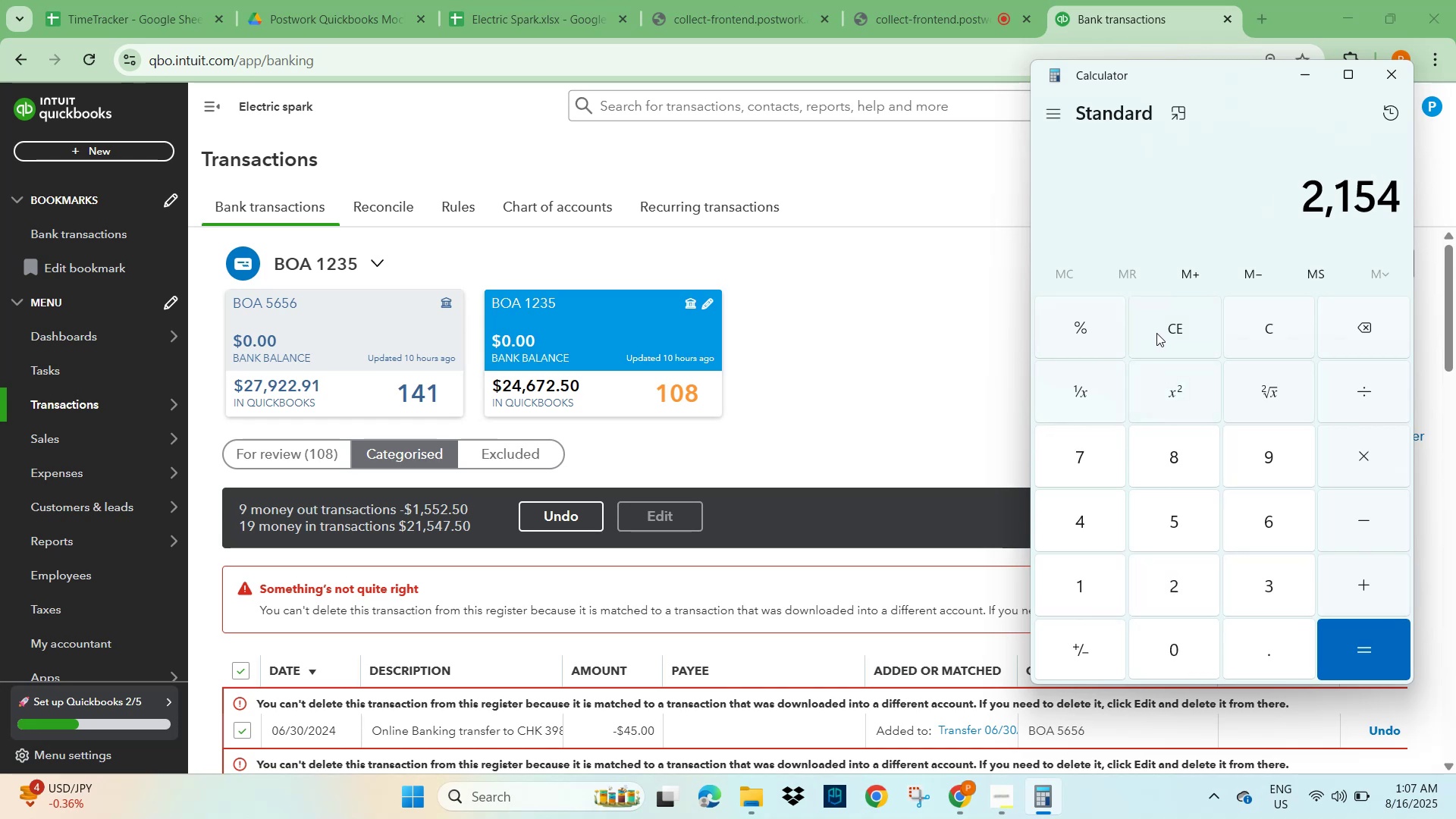 
key(Numpad7)
 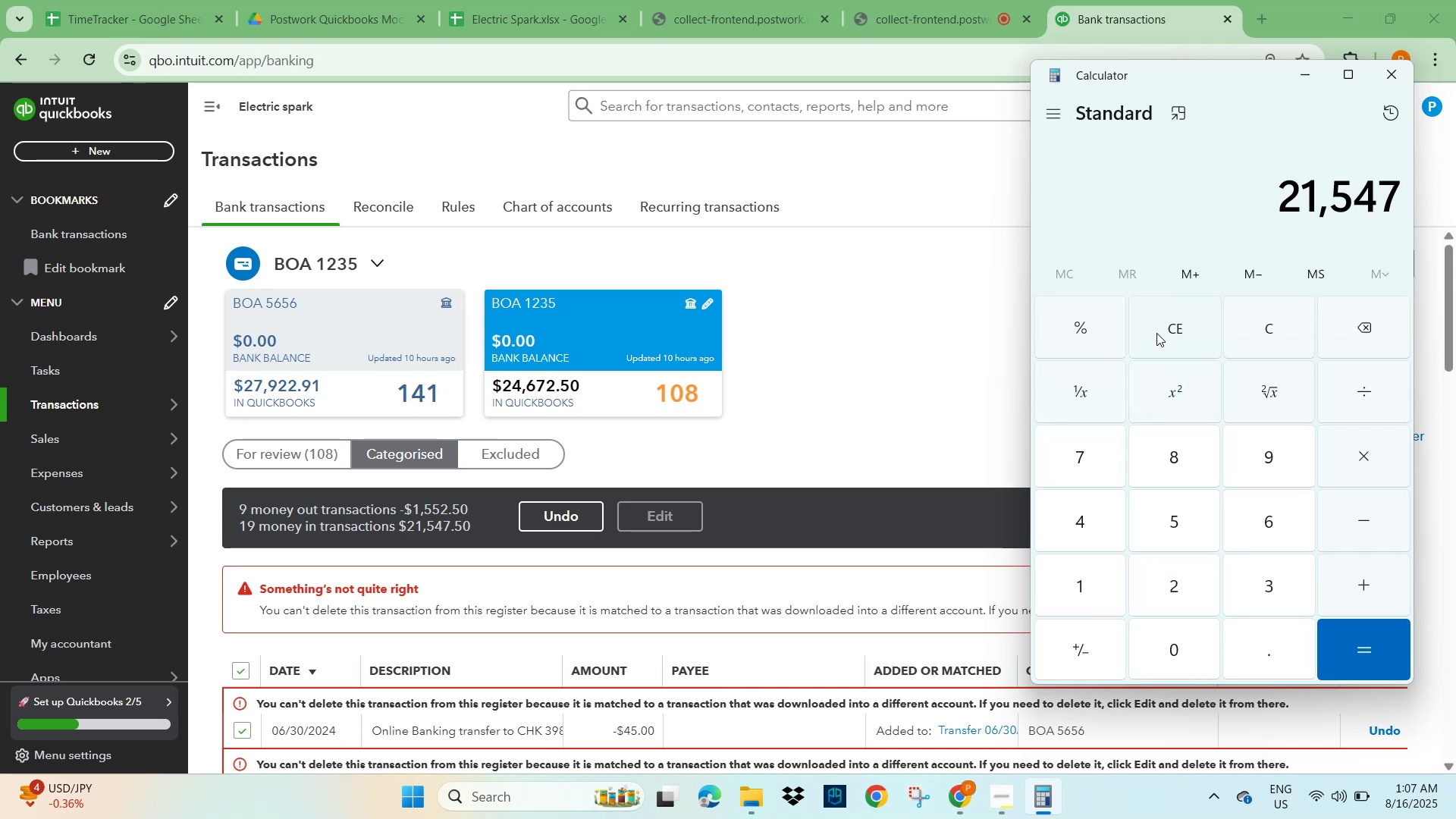 
key(NumpadDecimal)
 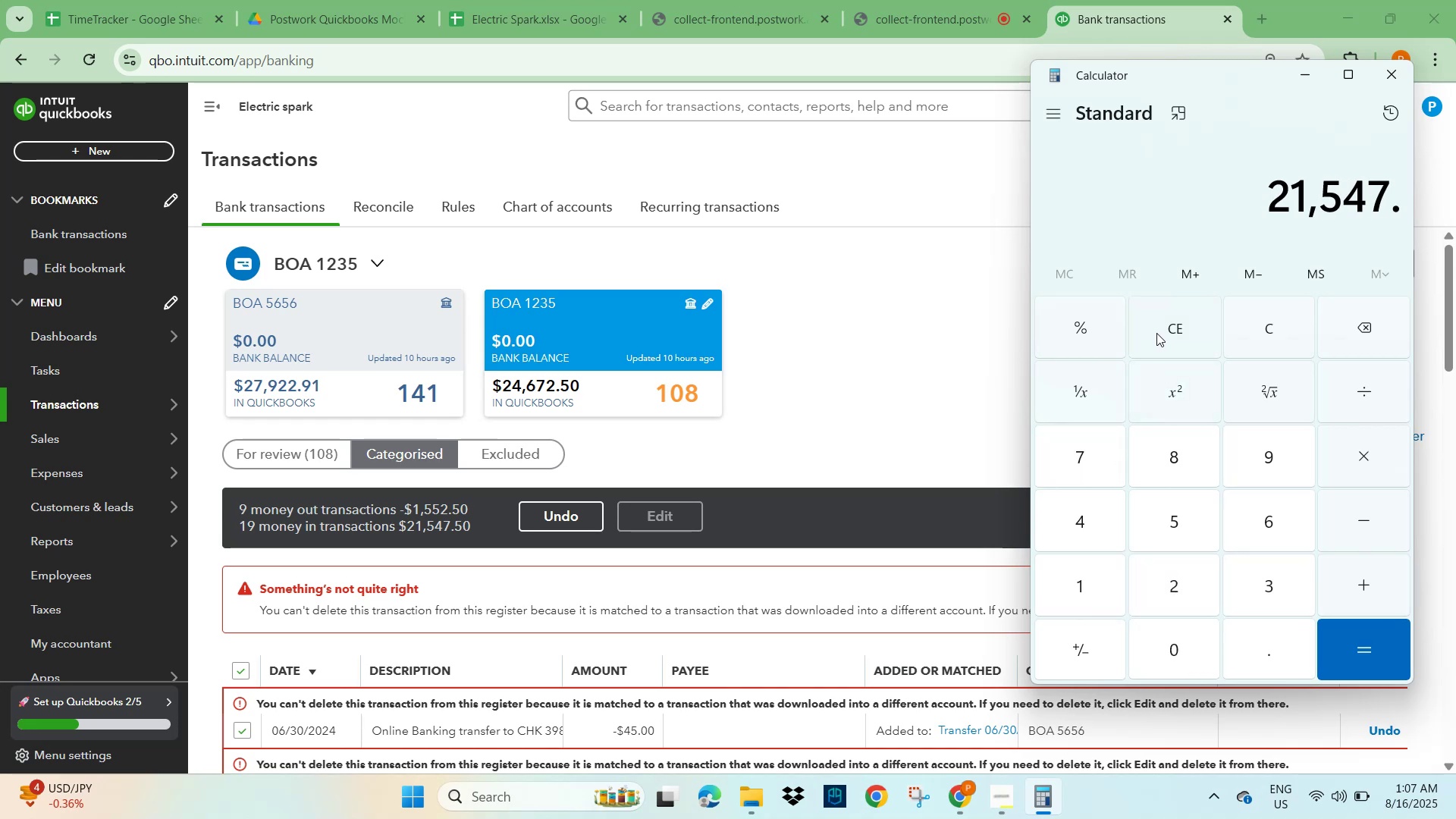 
key(Numpad5)
 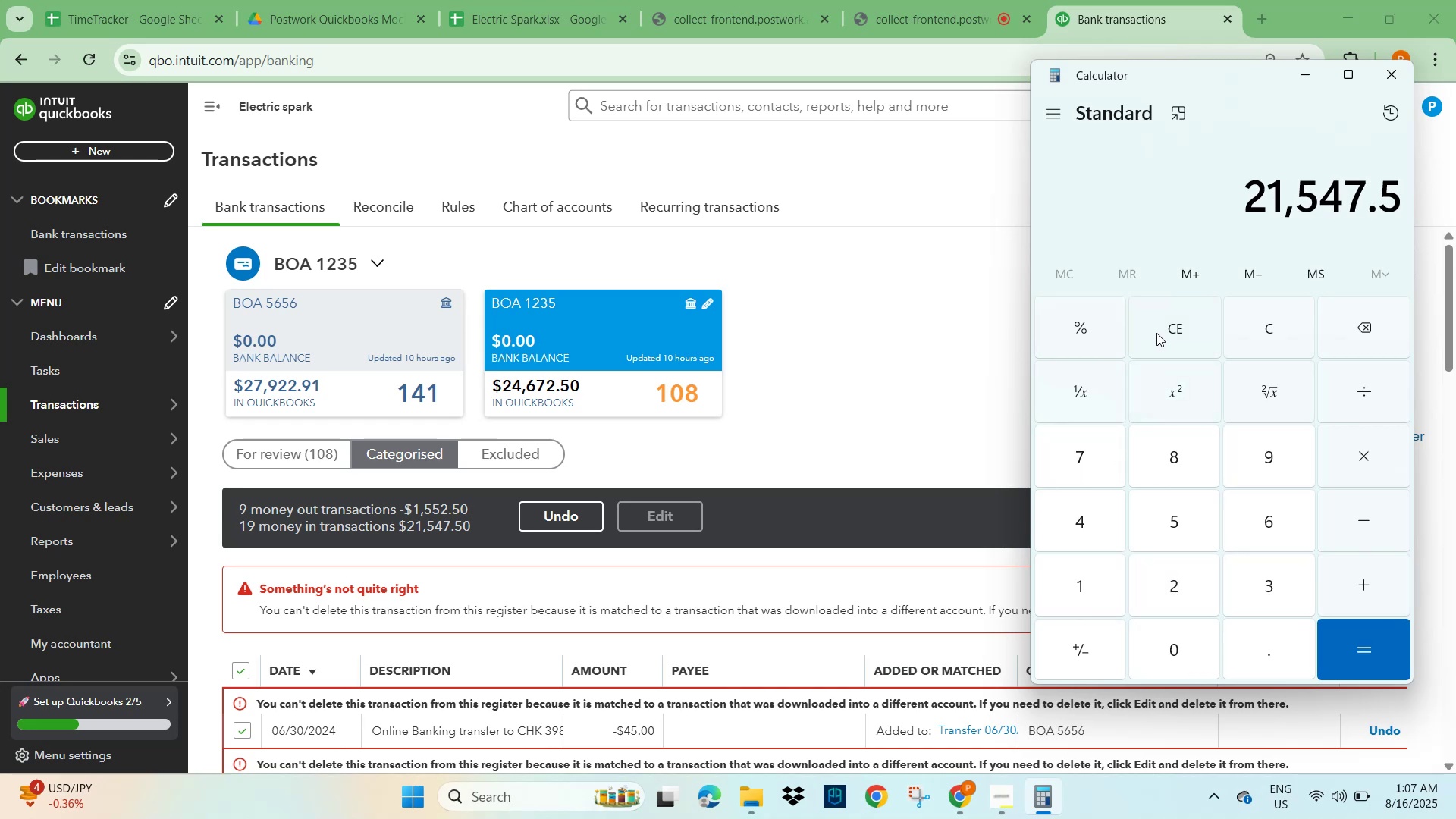 
key(NumpadEnter)
 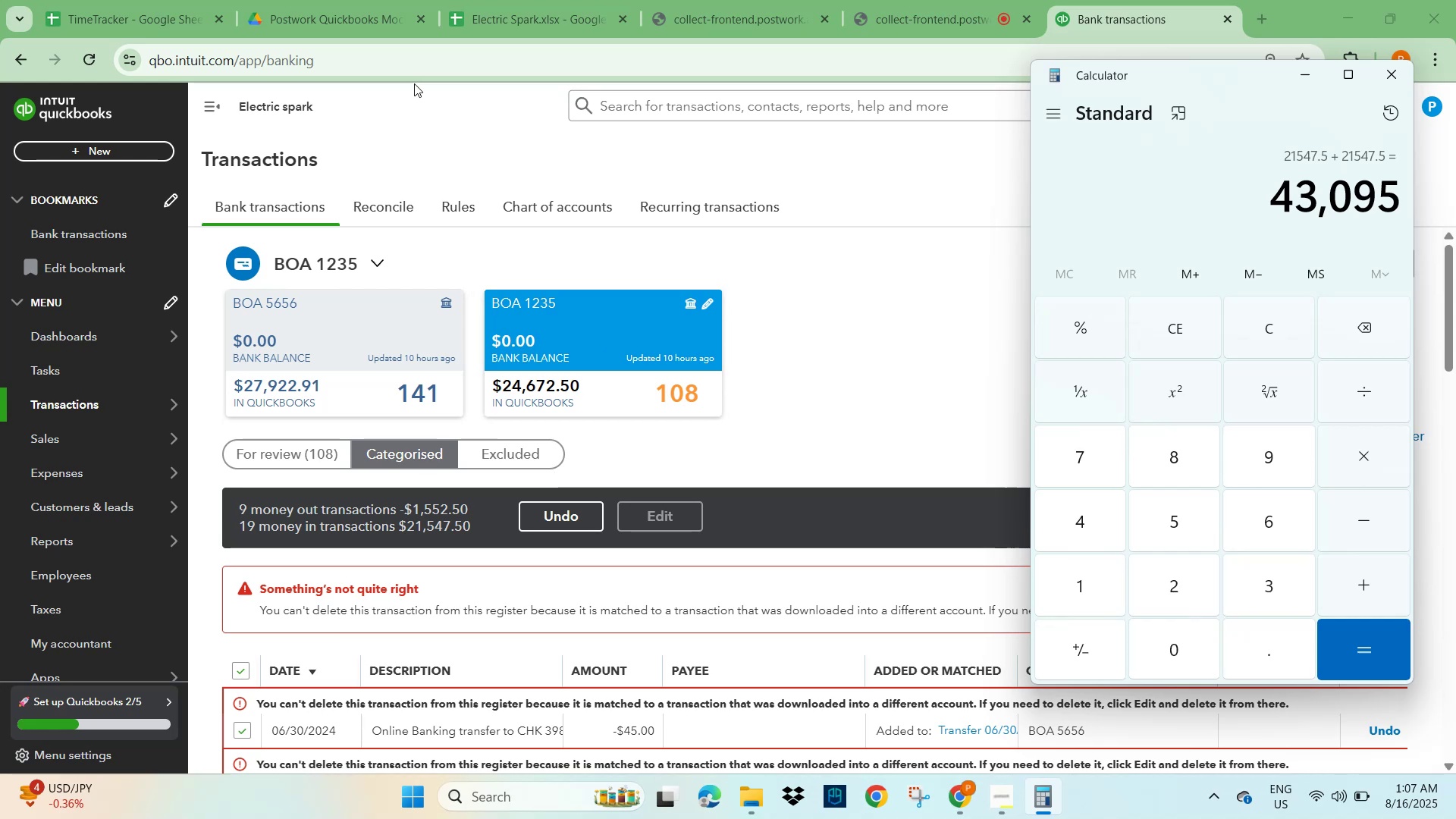 
left_click([531, 14])
 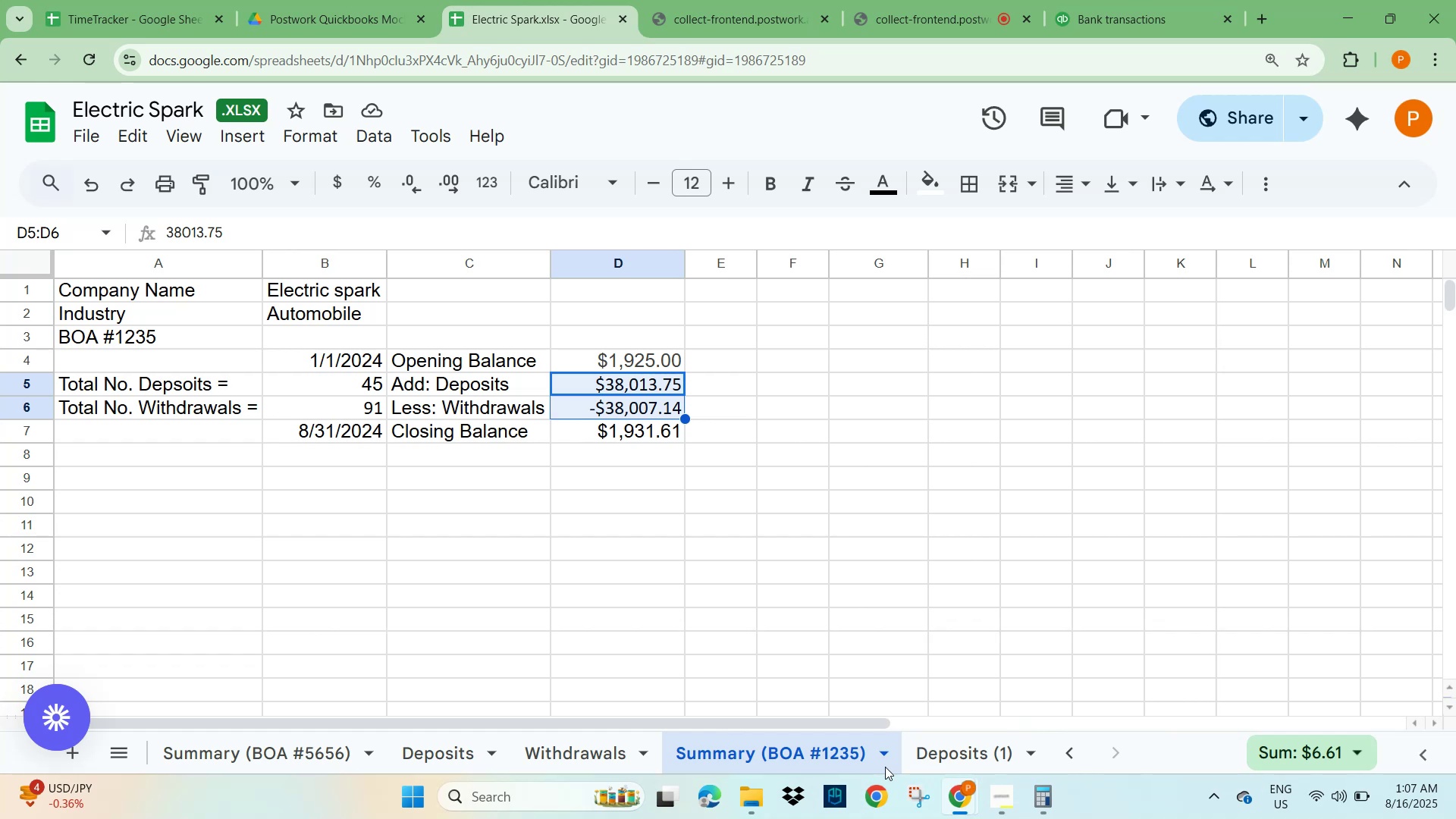 
wait(13.38)
 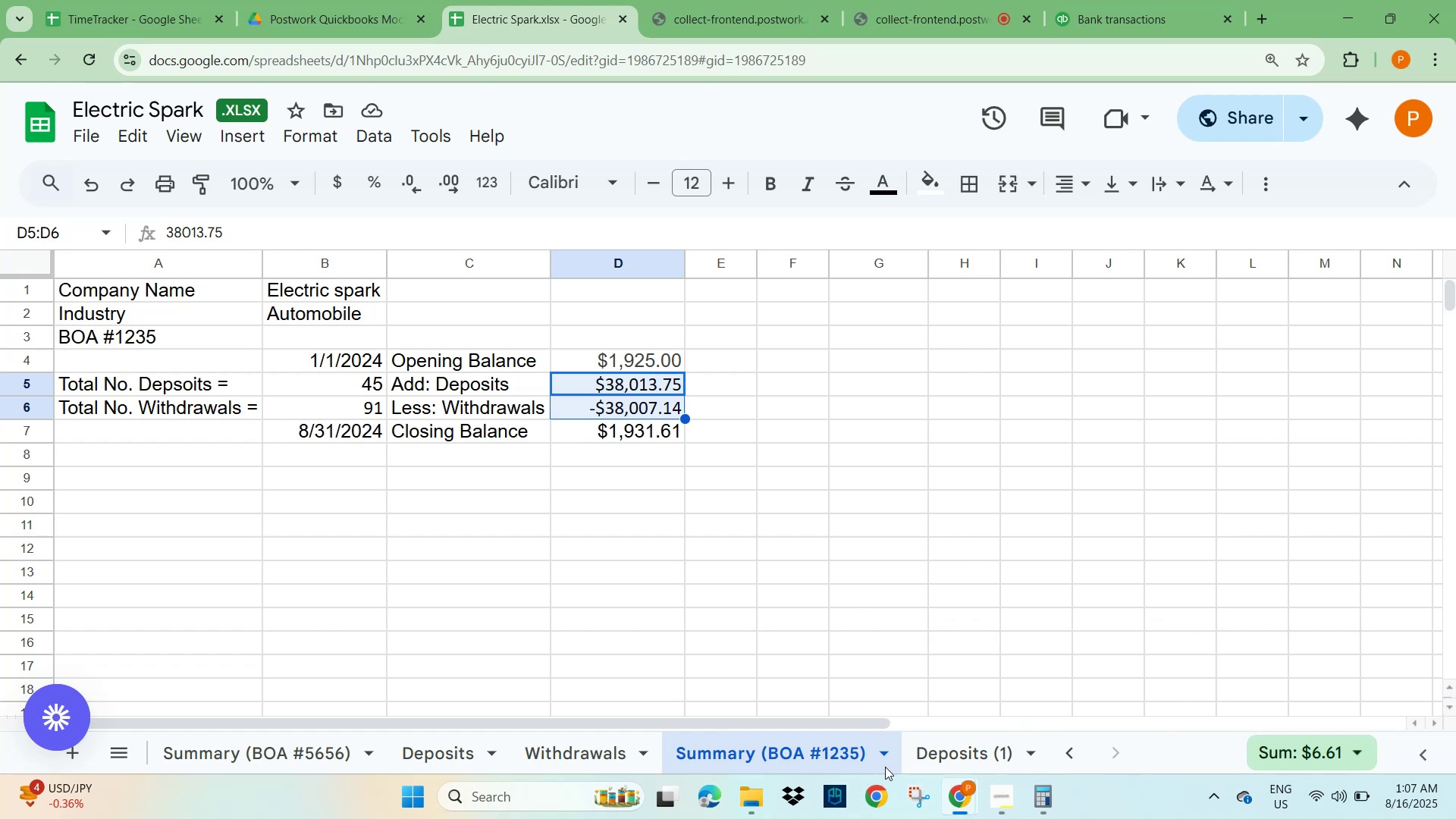 
left_click([1062, 800])
 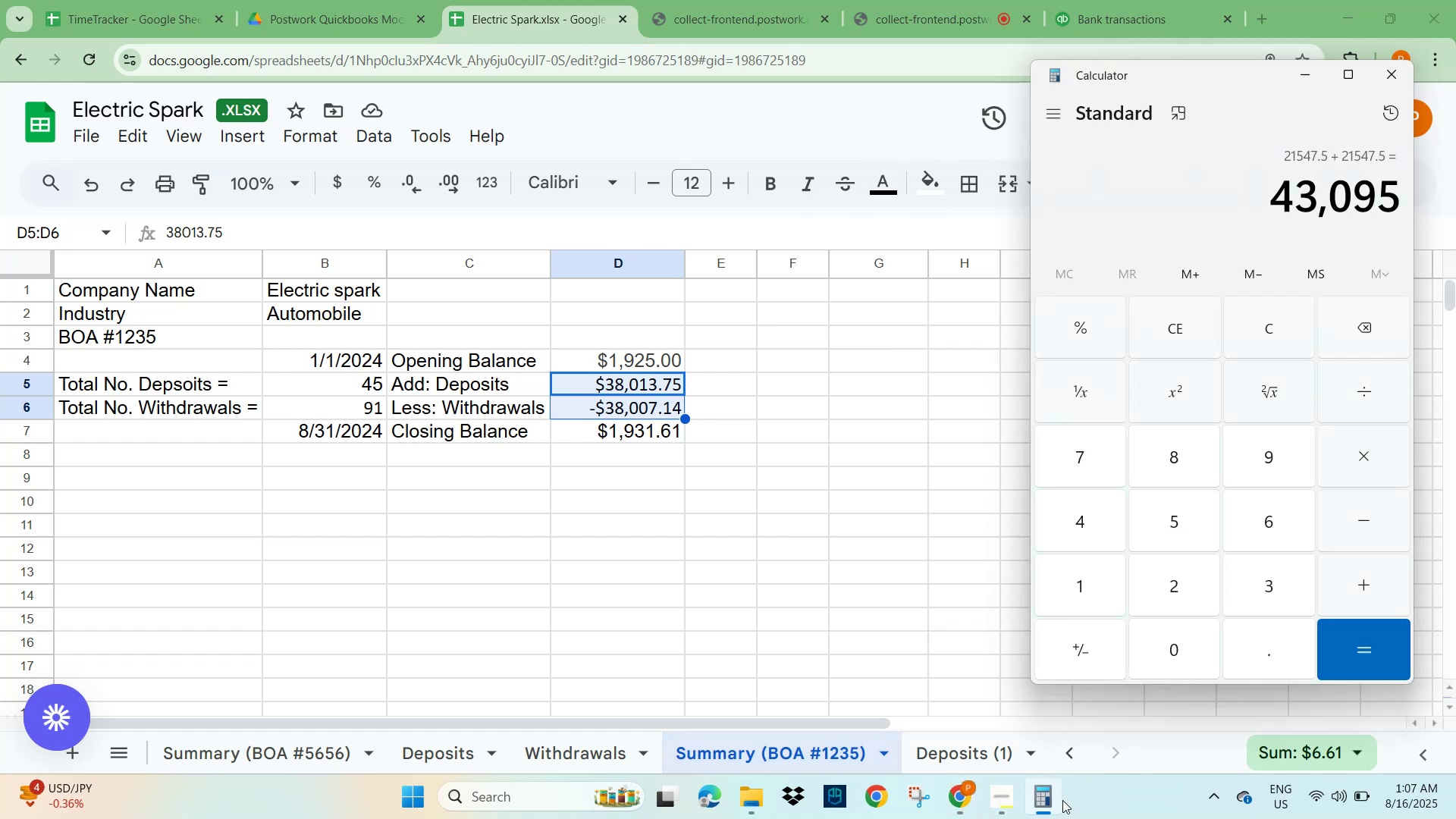 
key(Backspace)
 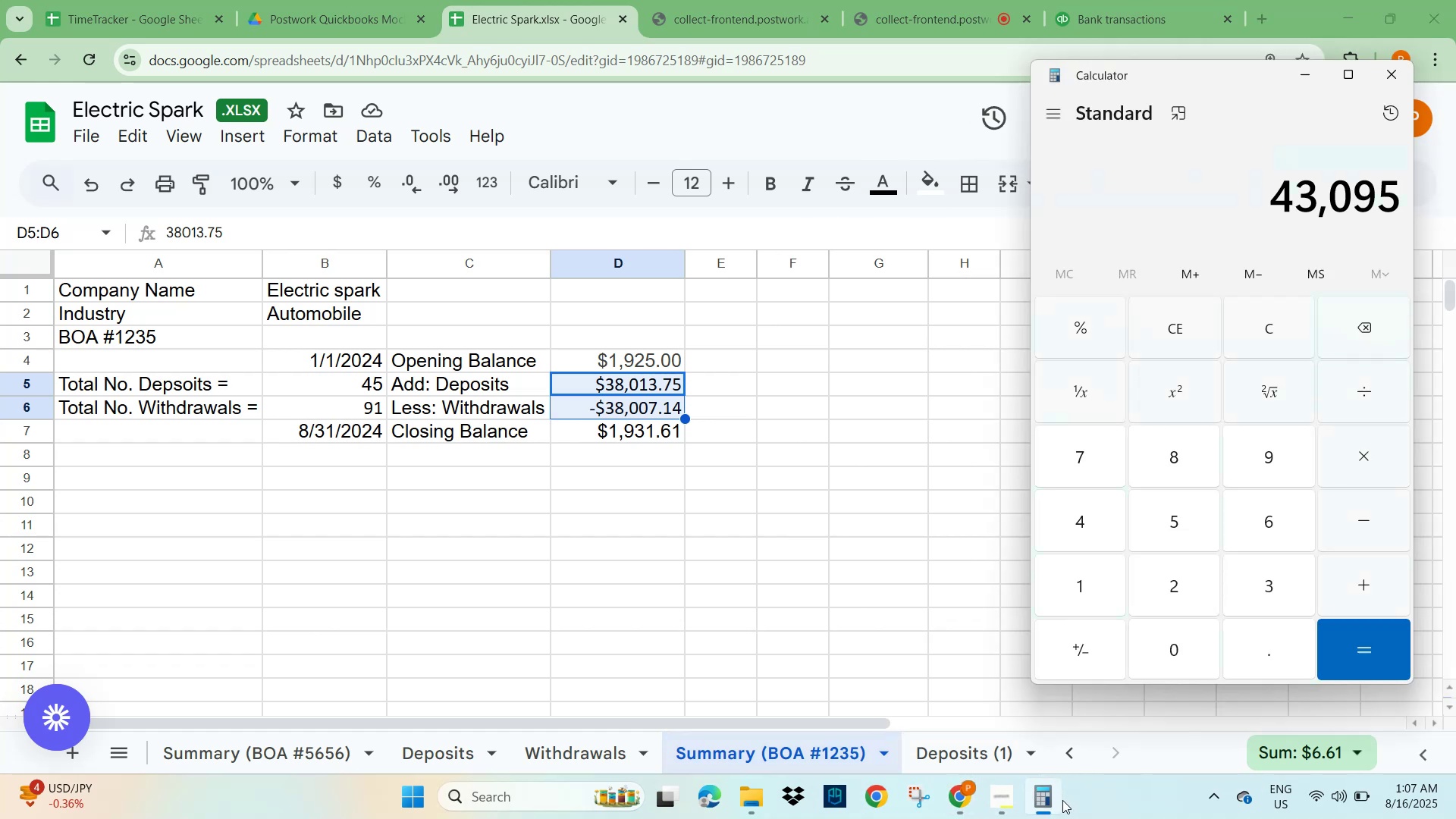 
key(Backspace)
 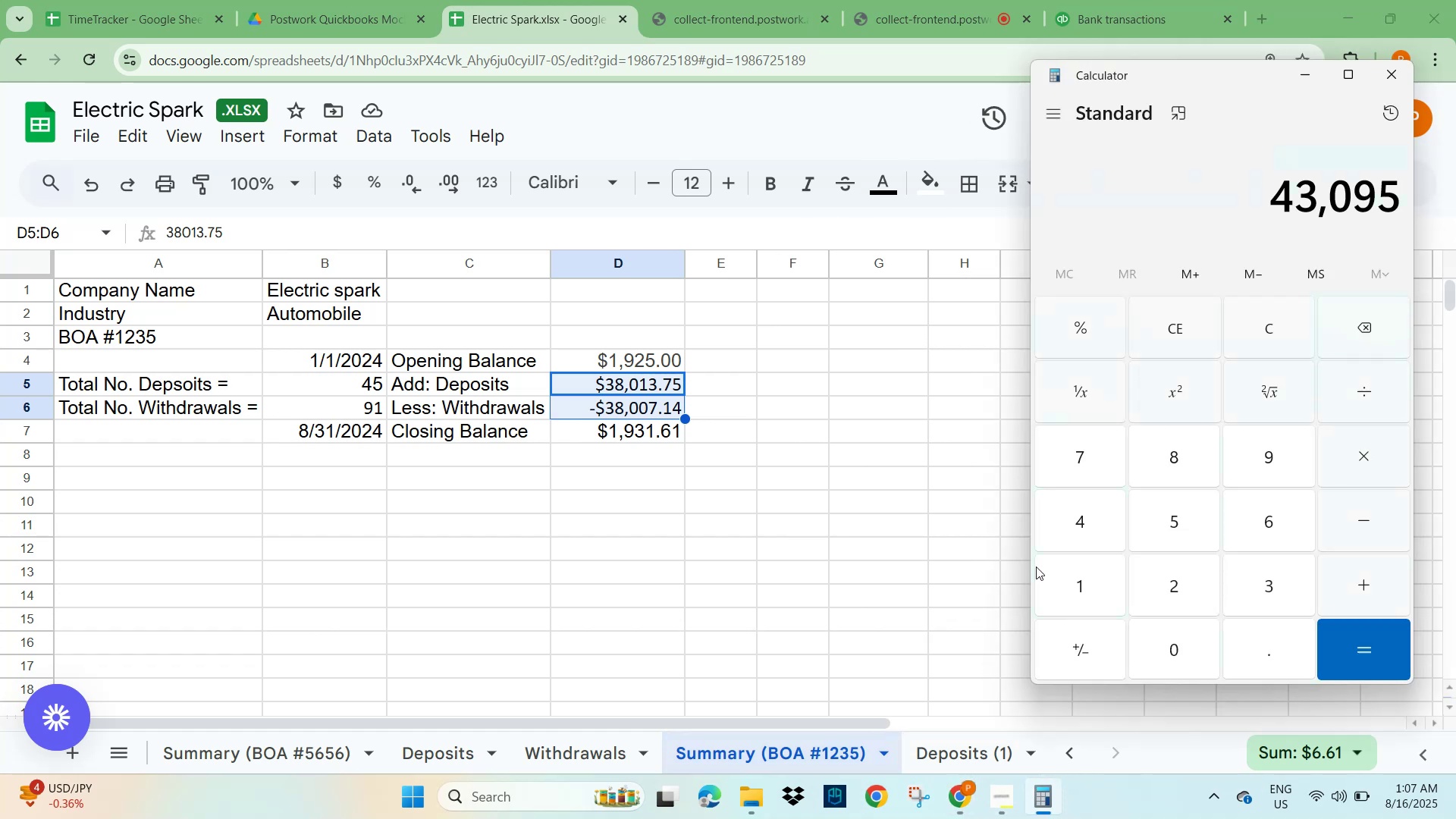 
left_click([1171, 332])
 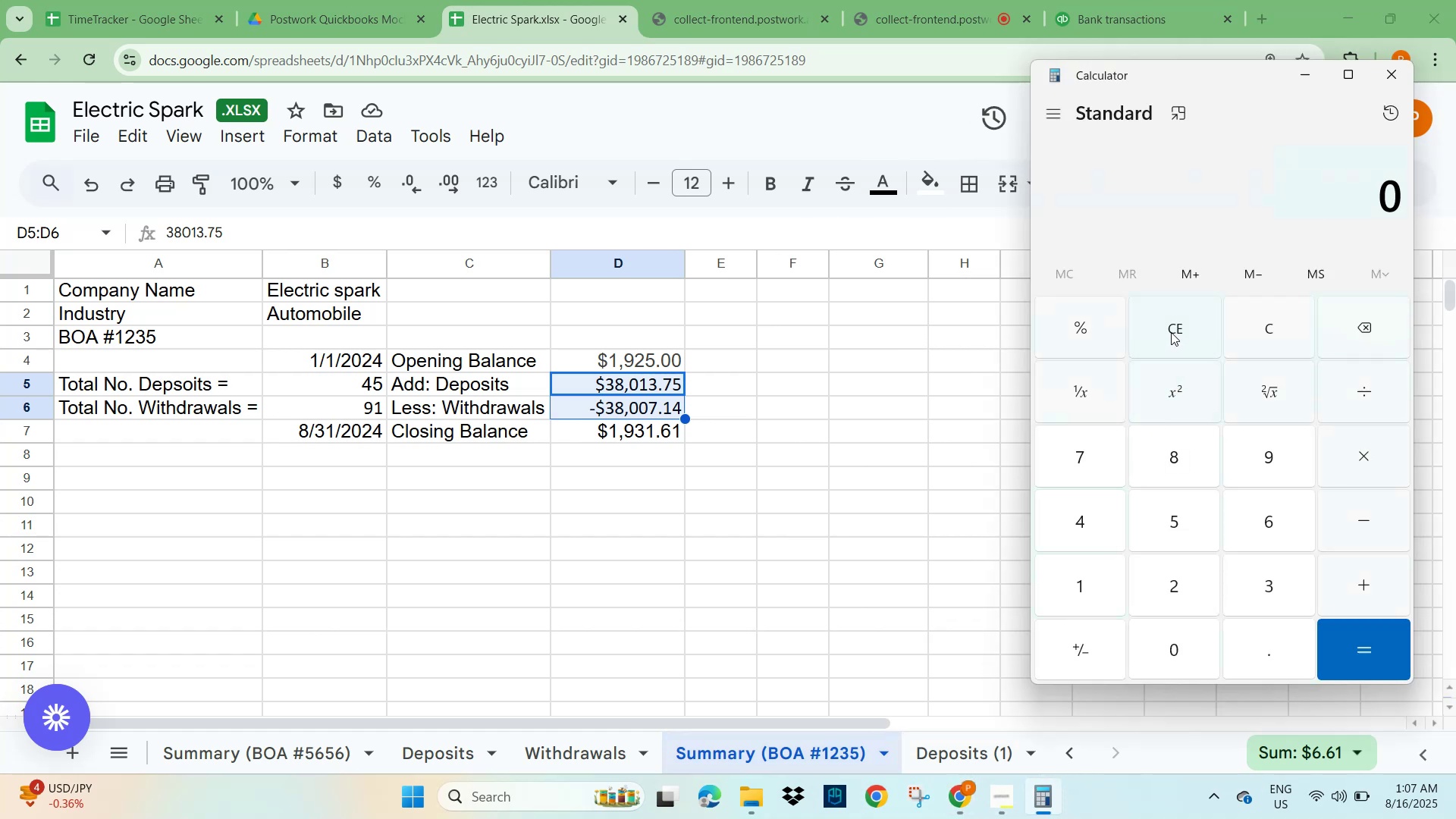 
key(Numpad4)
 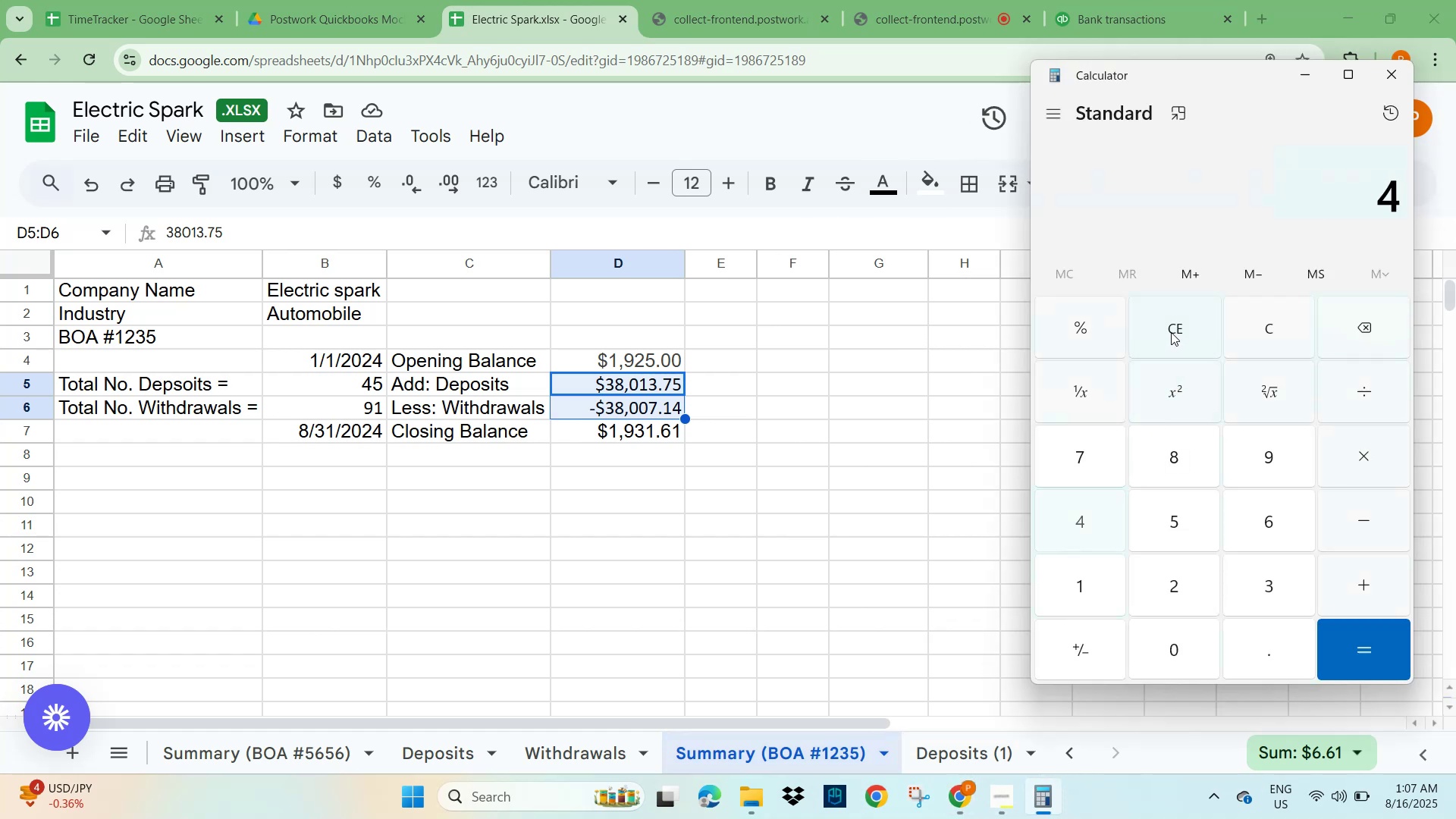 
key(Numpad5)
 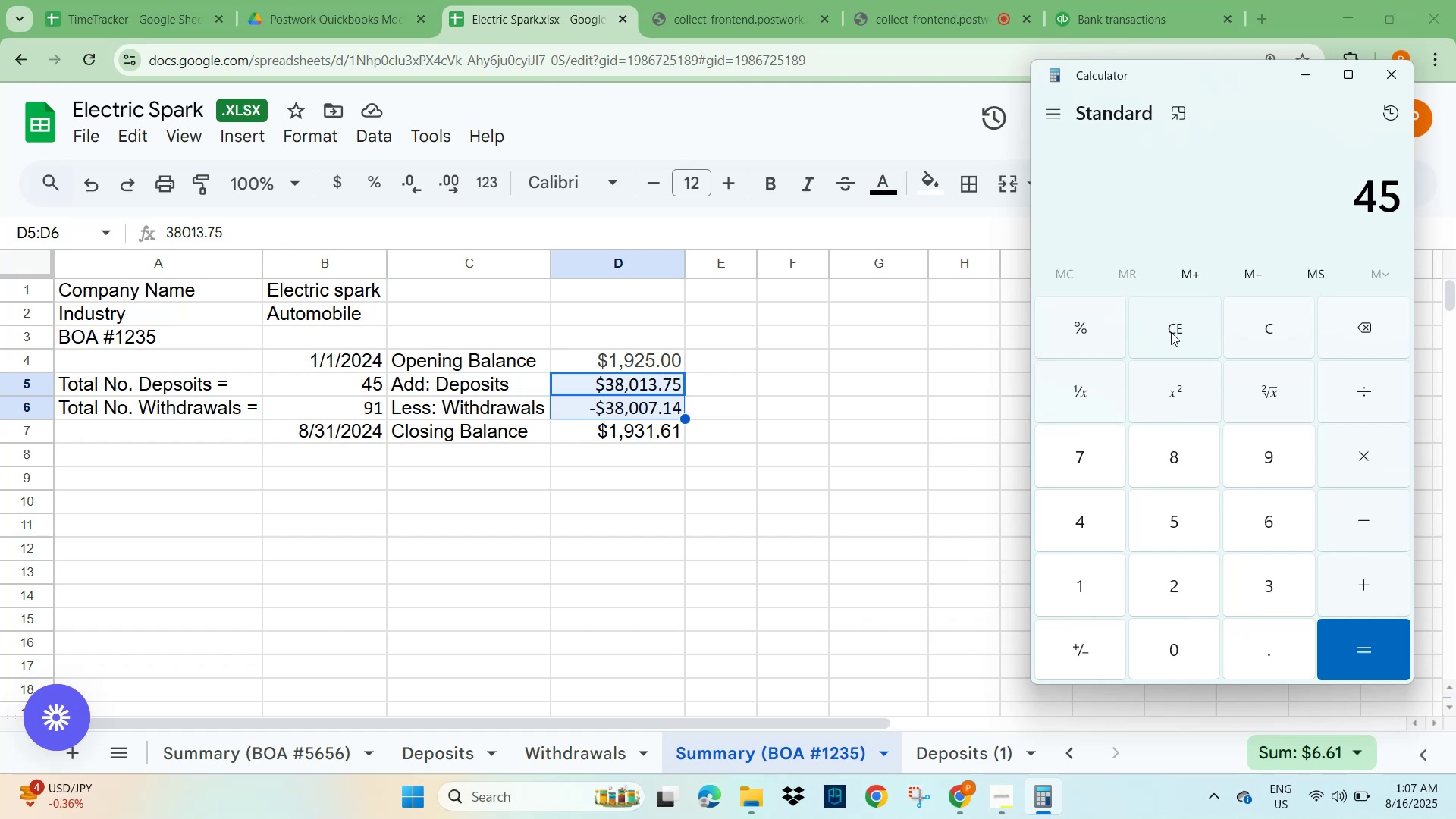 
key(NumpadAdd)
 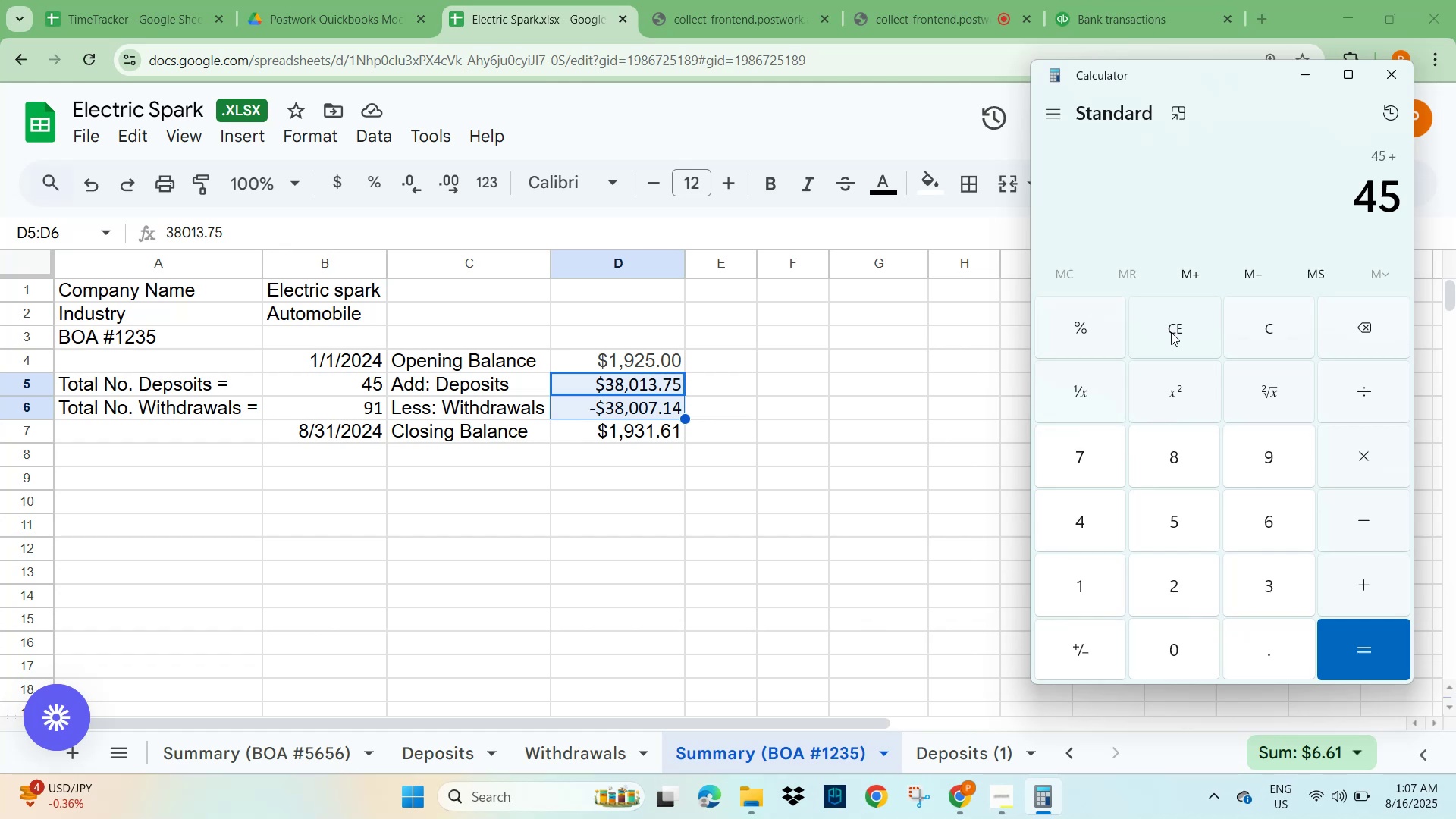 
key(Numpad9)
 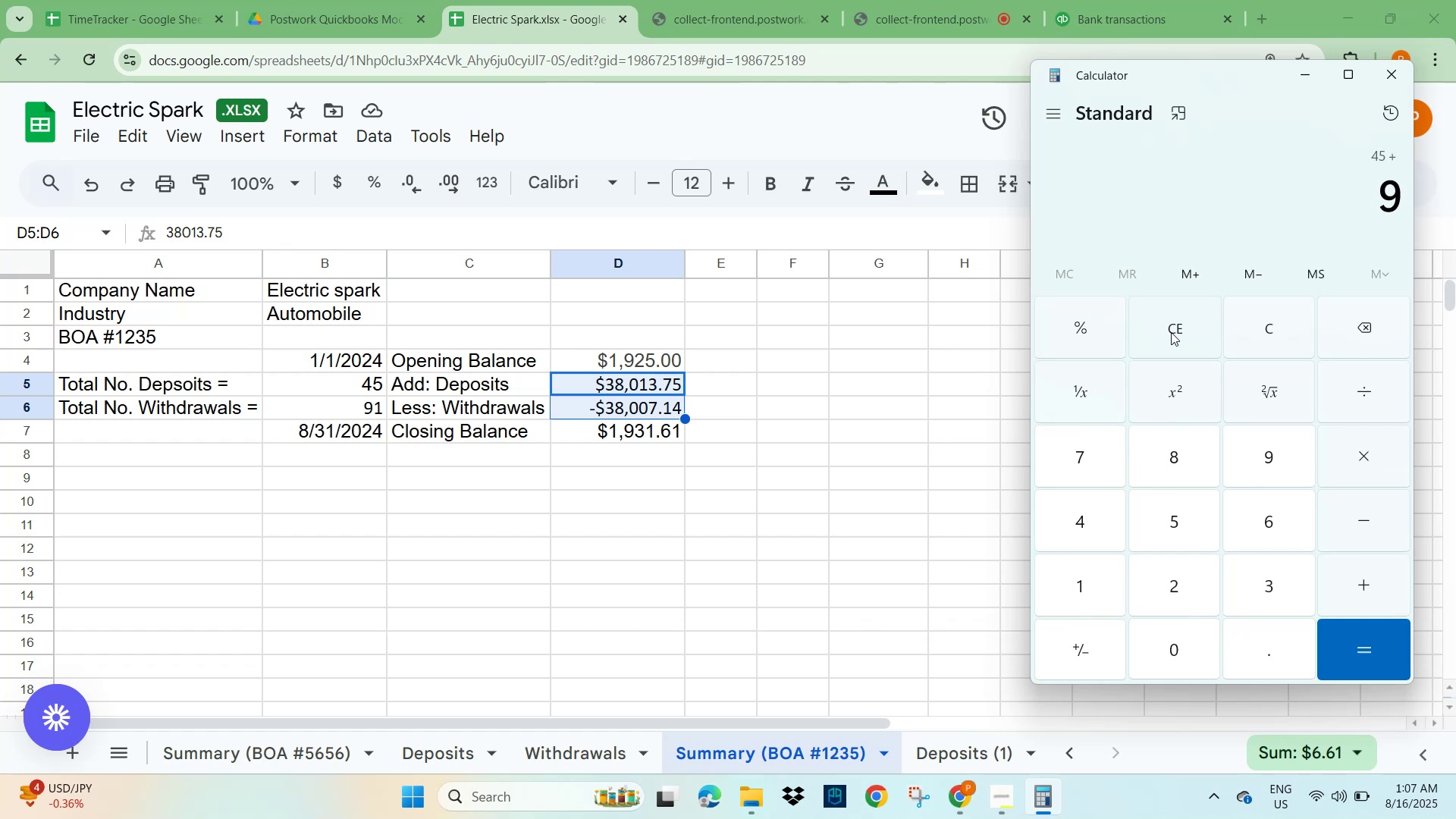 
key(Numpad1)
 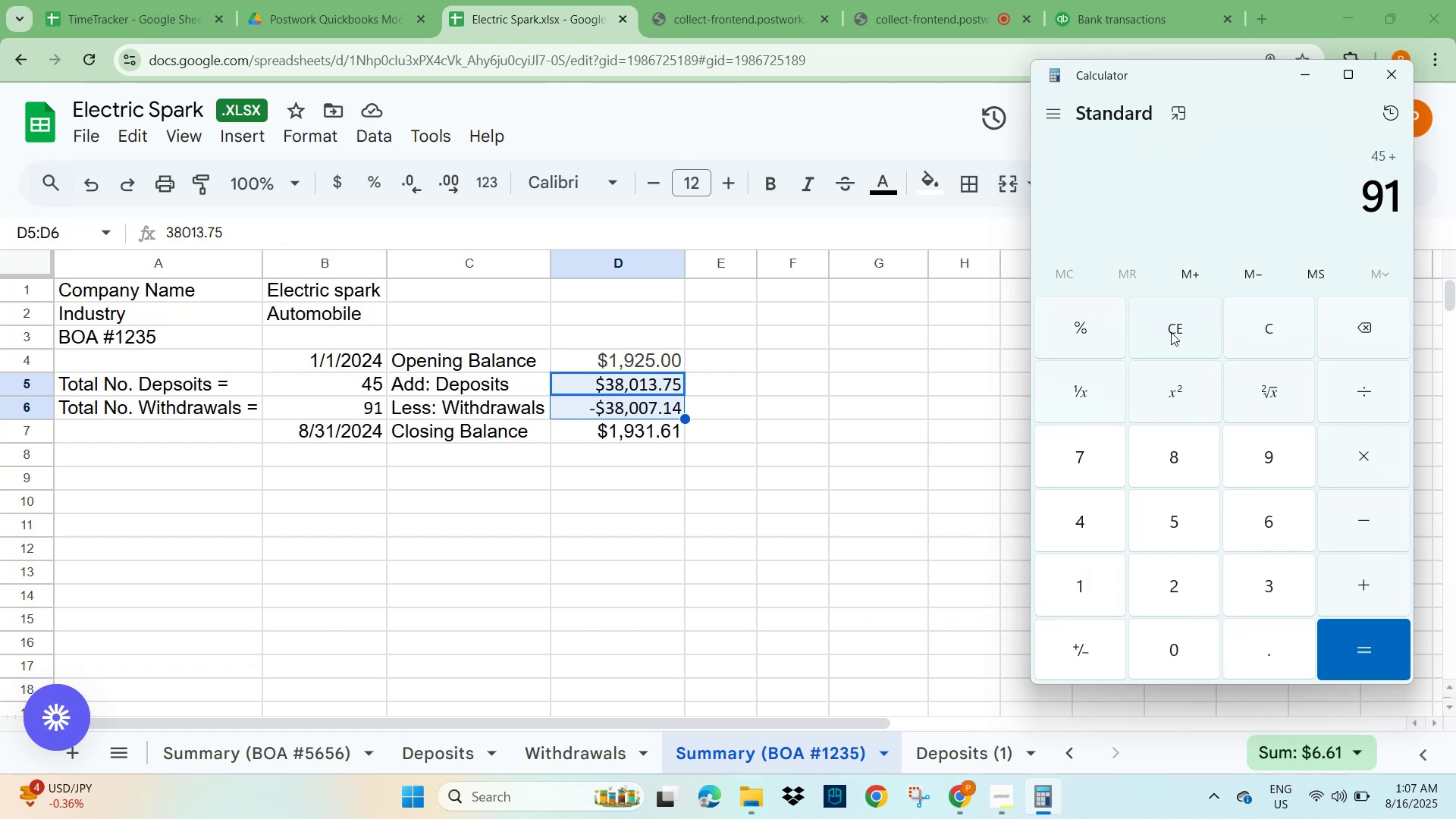 
key(NumpadEnter)
 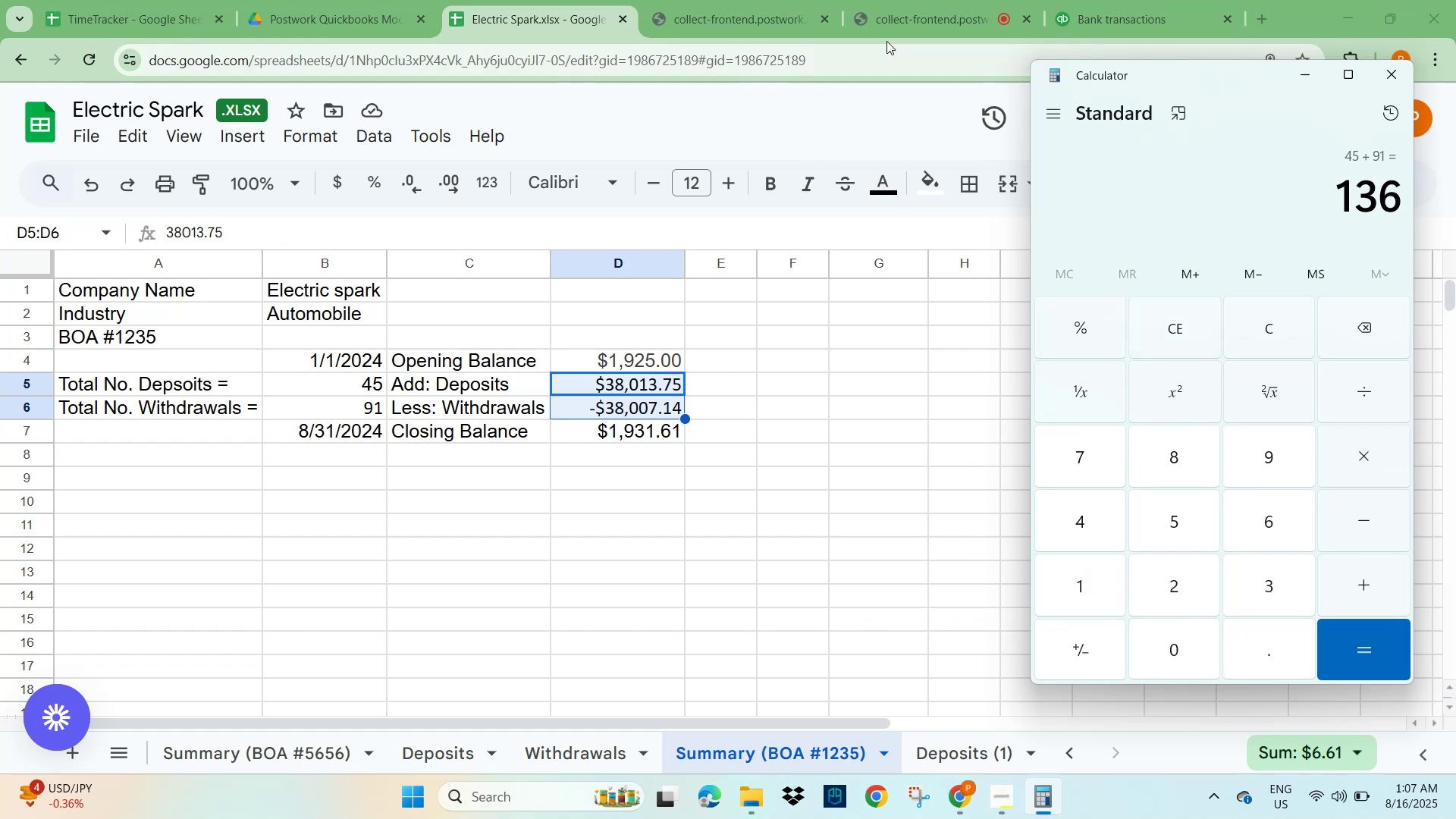 
left_click([1147, 17])
 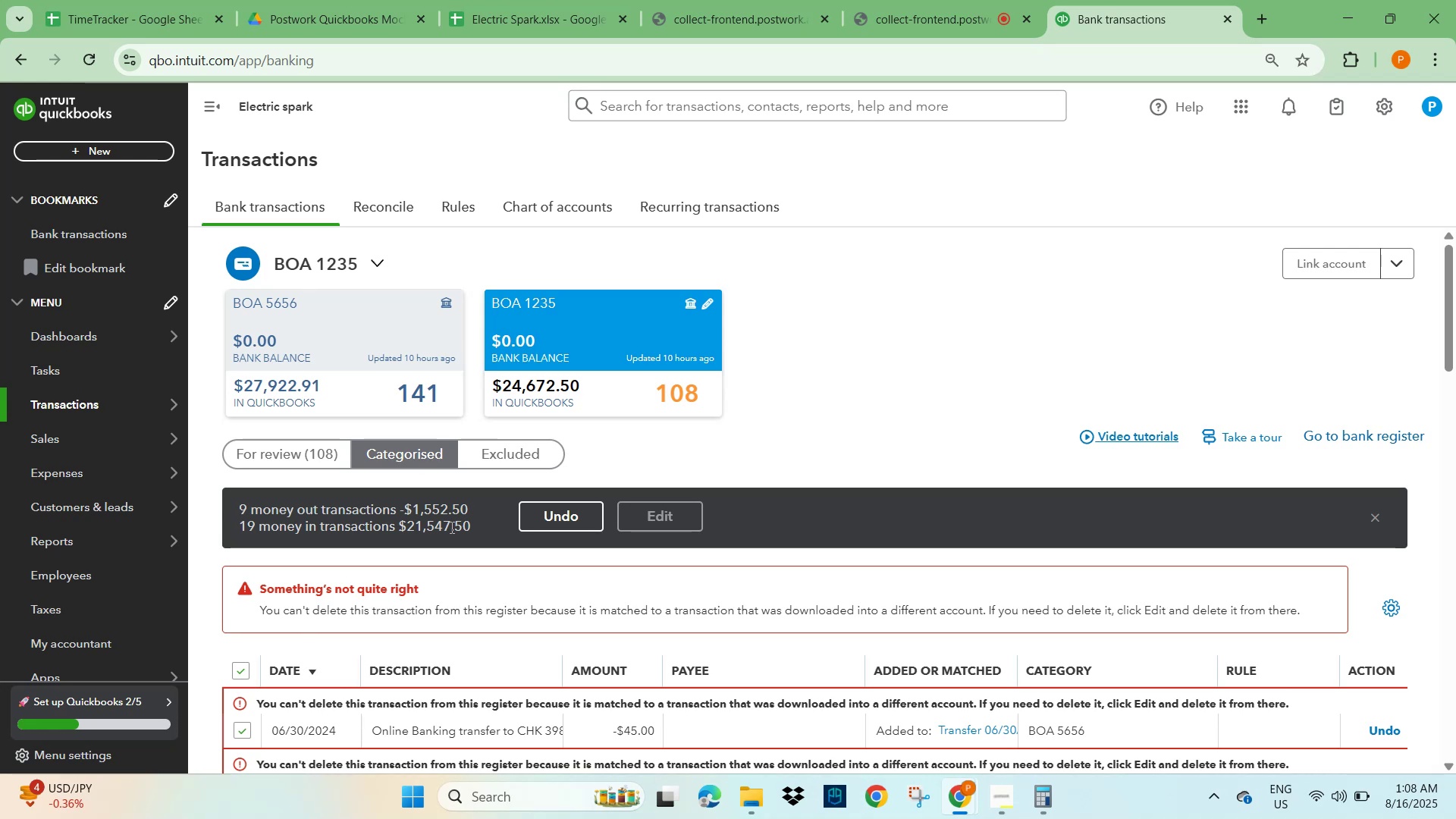 
wait(23.68)
 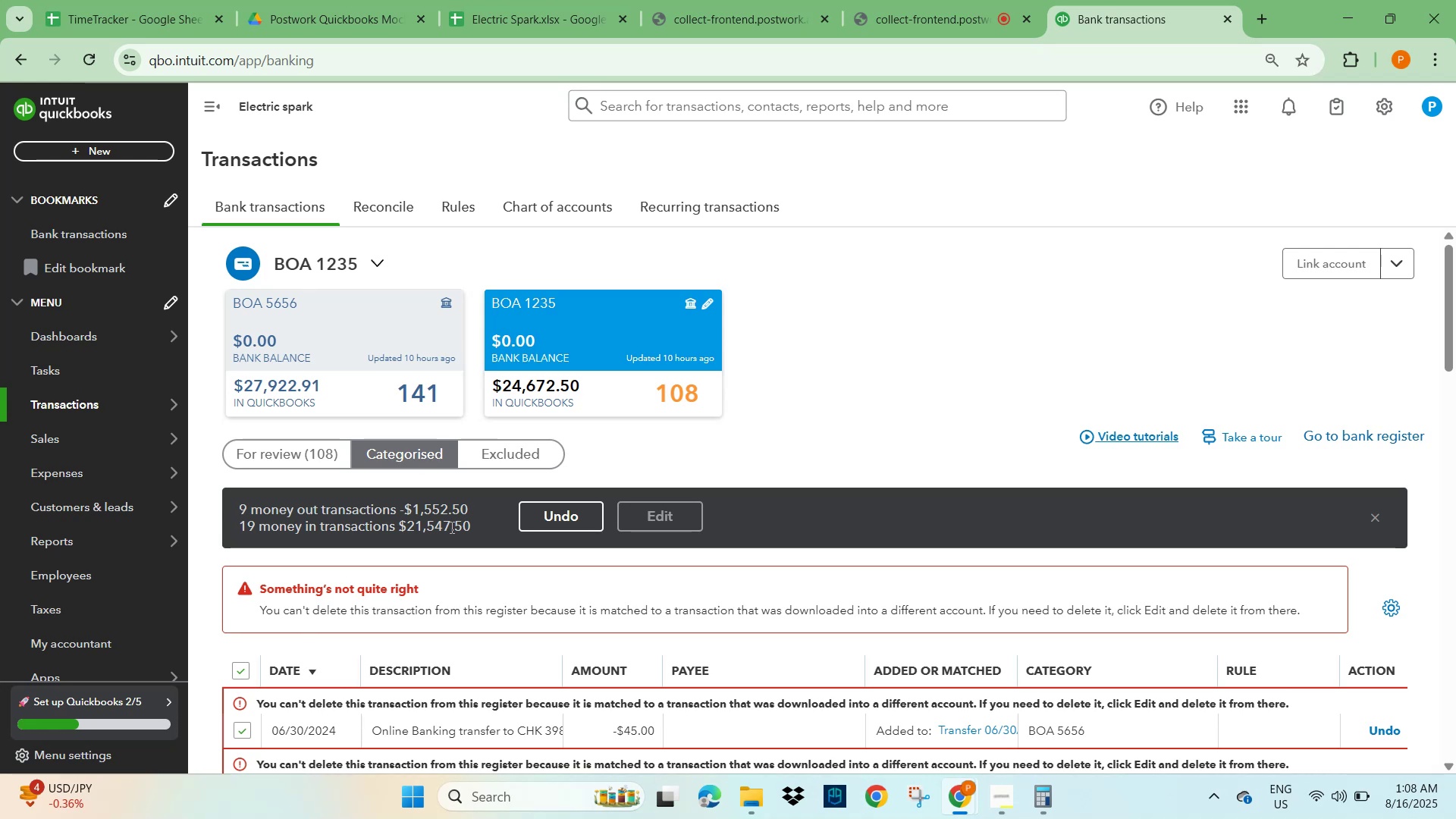 
left_click([302, 365])
 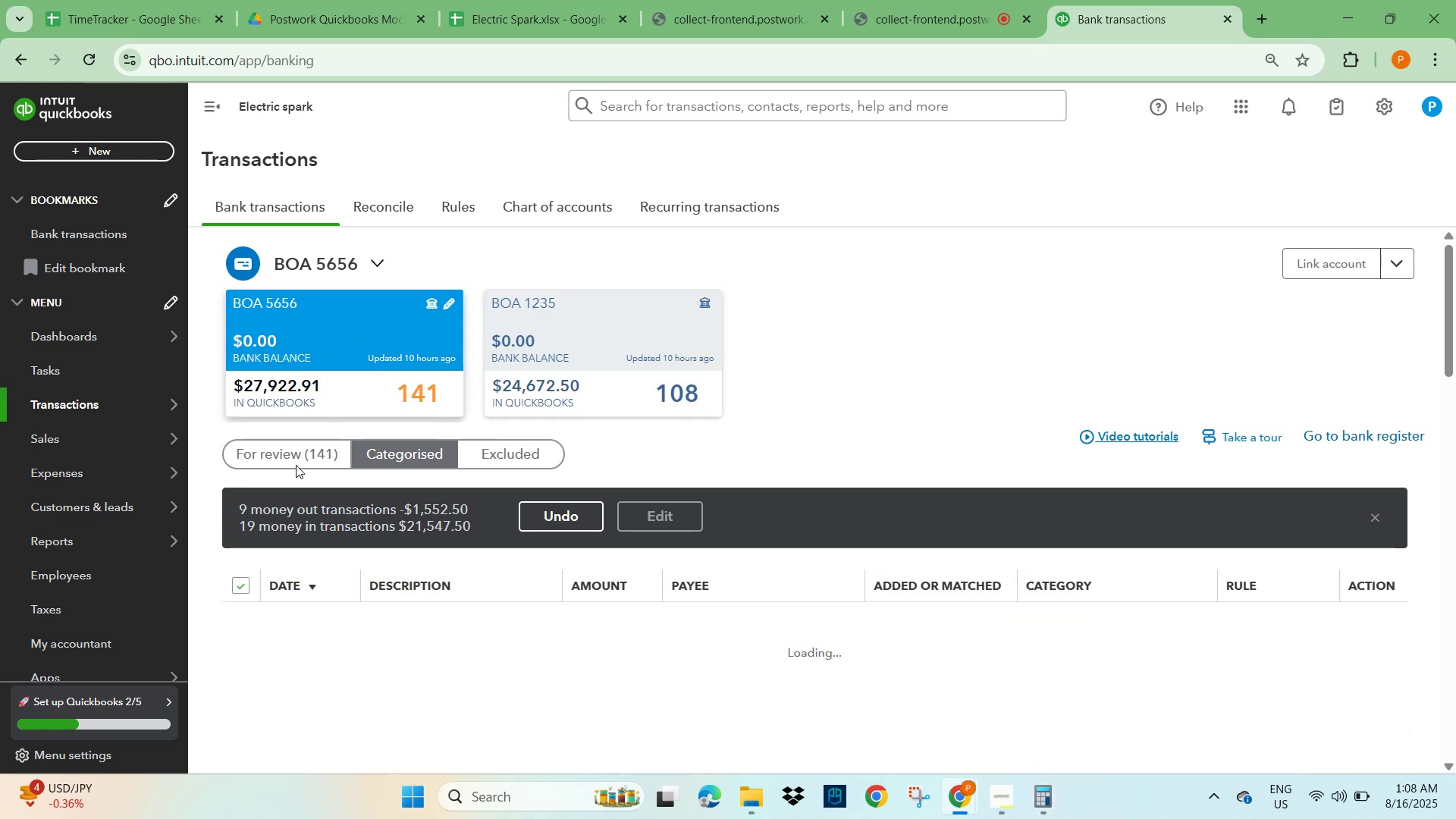 
left_click([424, 461])
 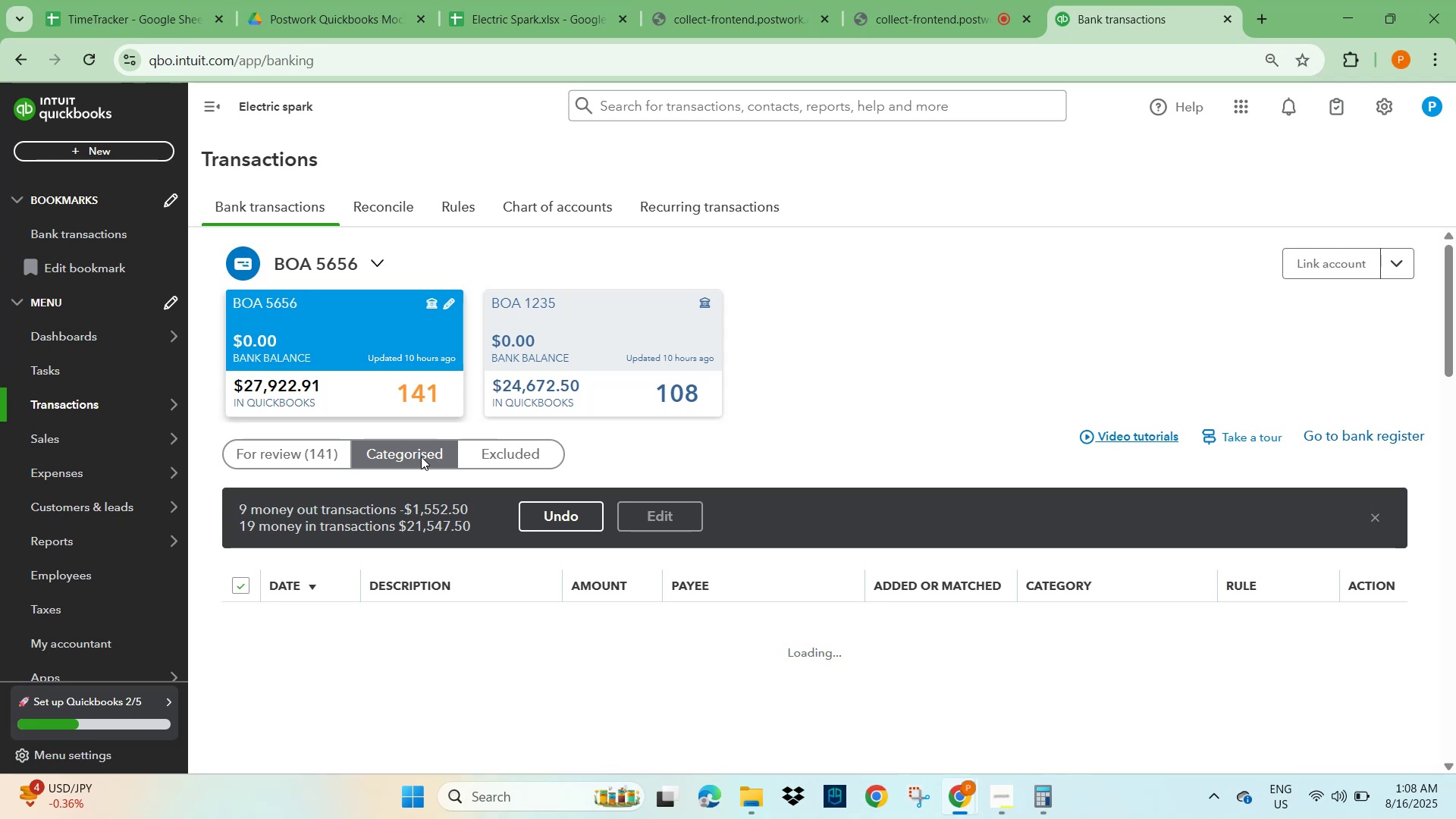 
left_click([419, 447])
 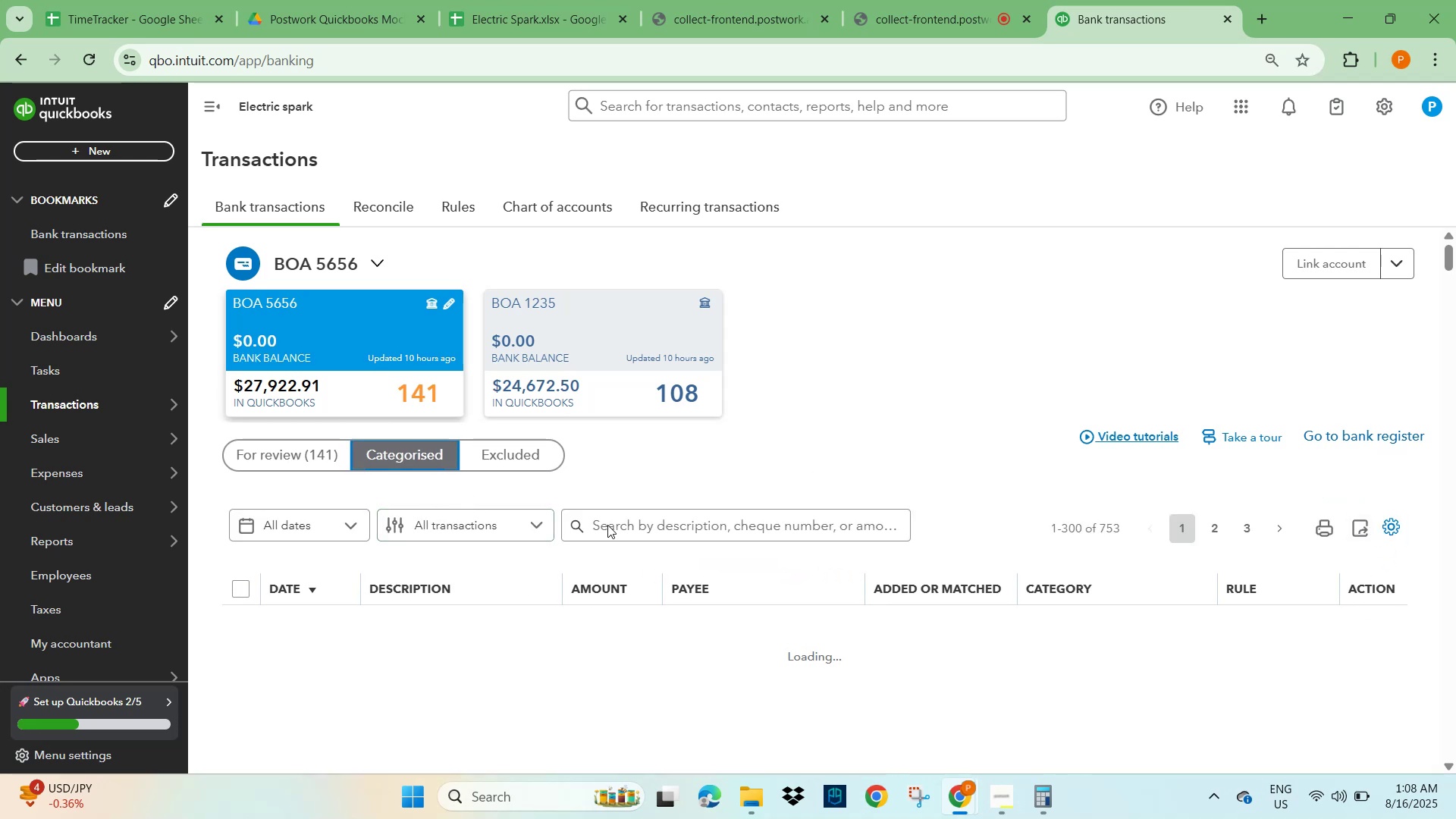 
wait(13.23)
 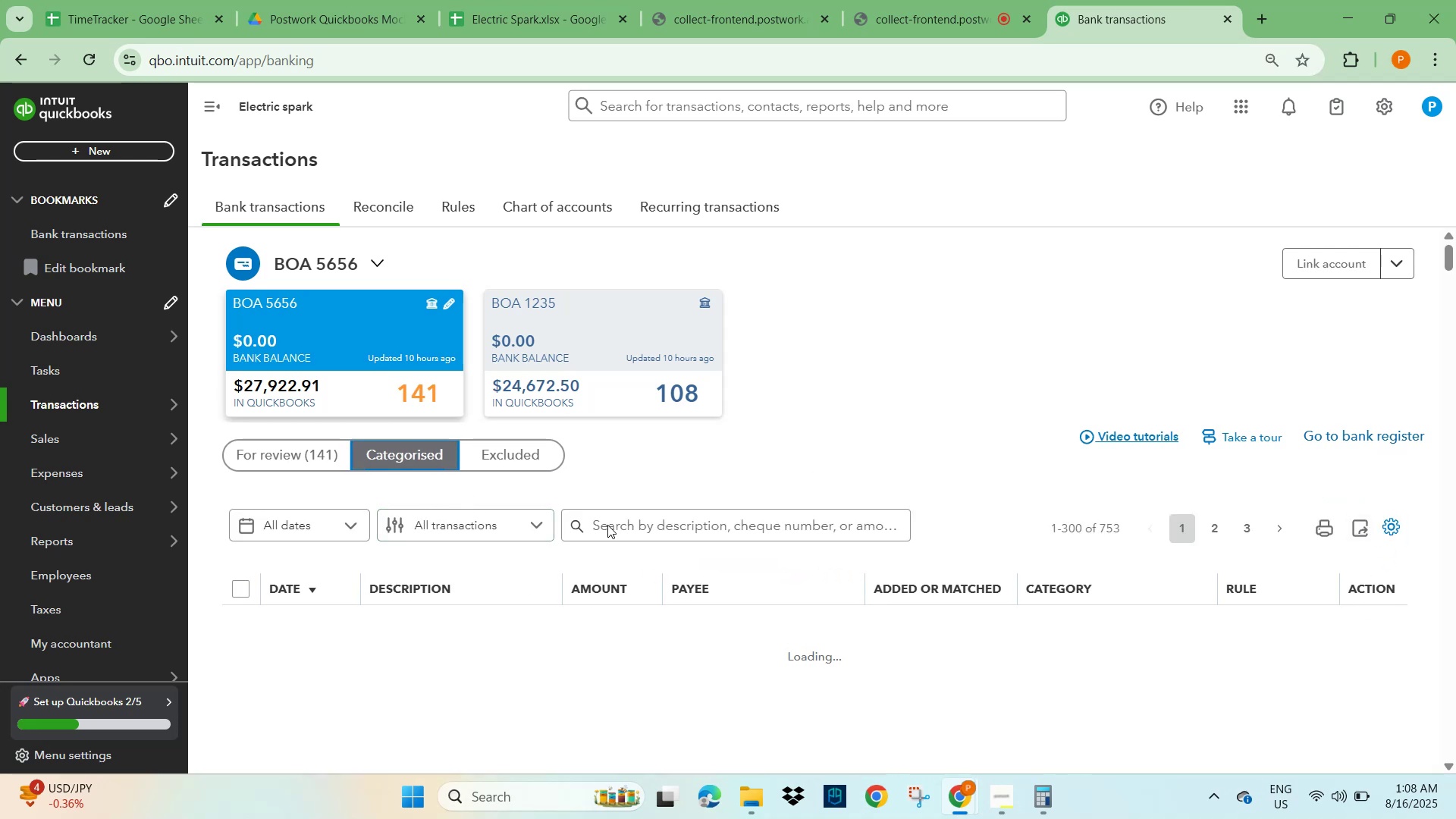 
scroll: coordinate [928, 556], scroll_direction: down, amount: 8.0
 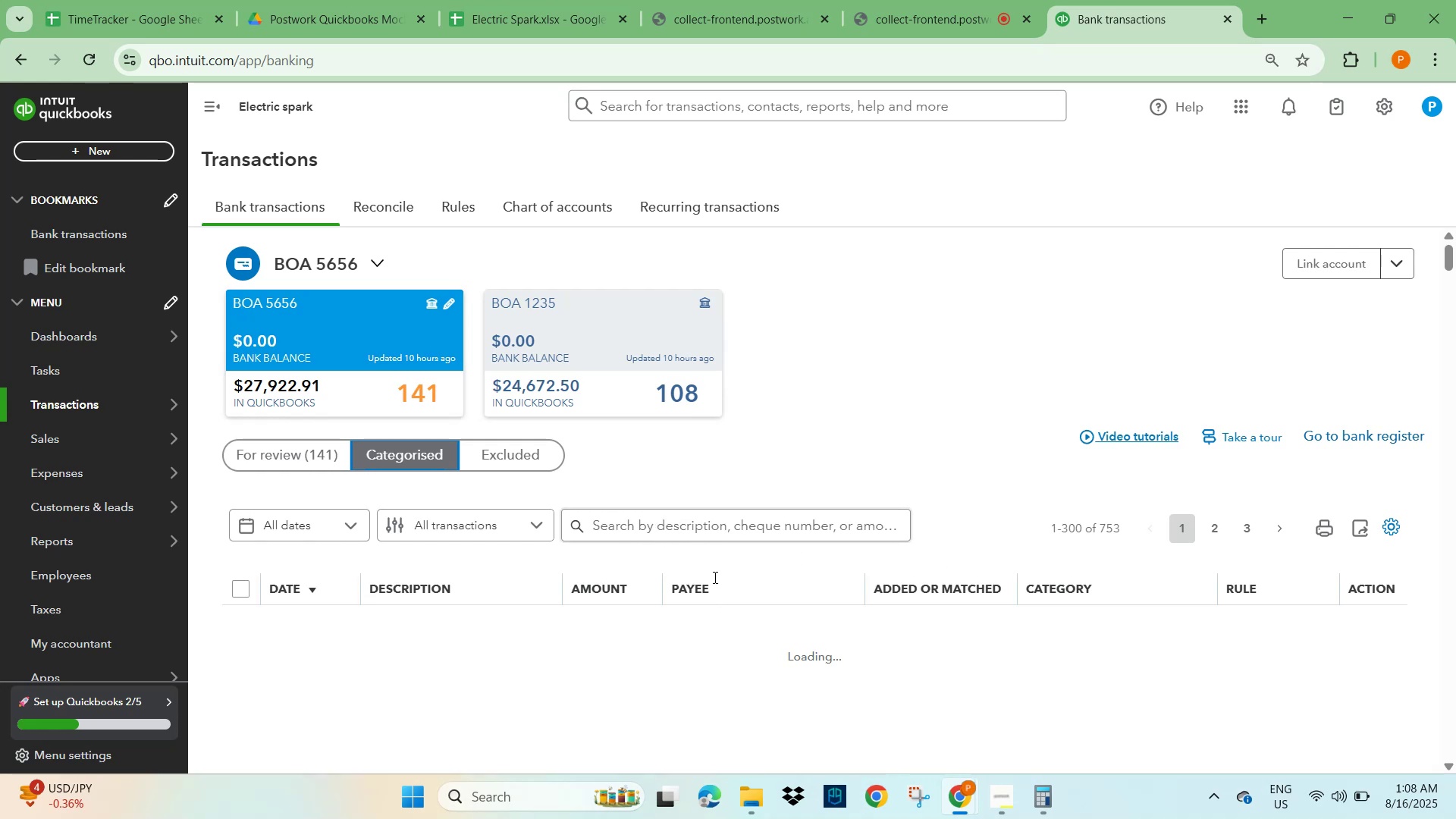 
scroll: coordinate [713, 535], scroll_direction: up, amount: 12.0
 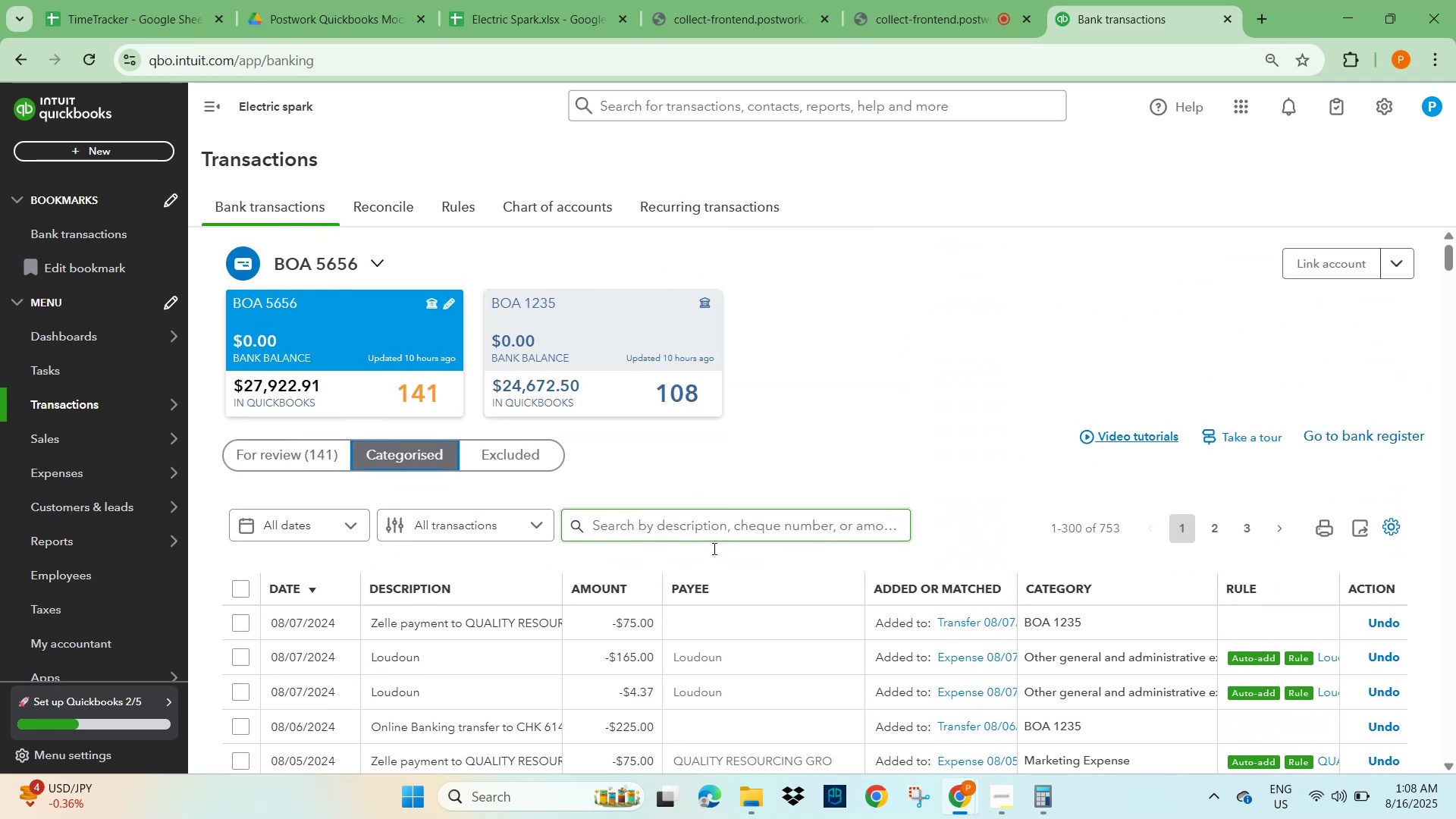 
left_click([713, 526])
 